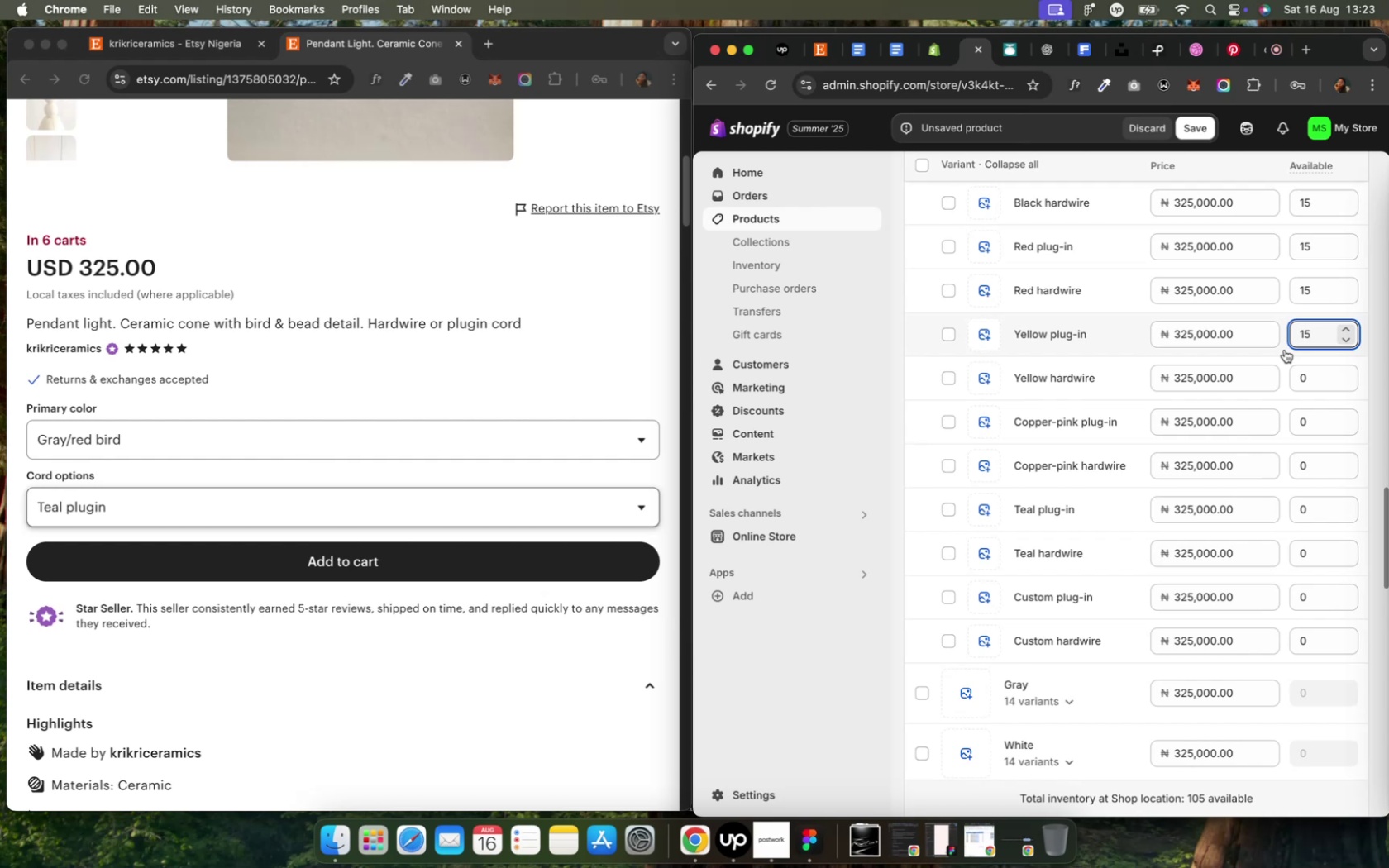 
left_click([1321, 378])
 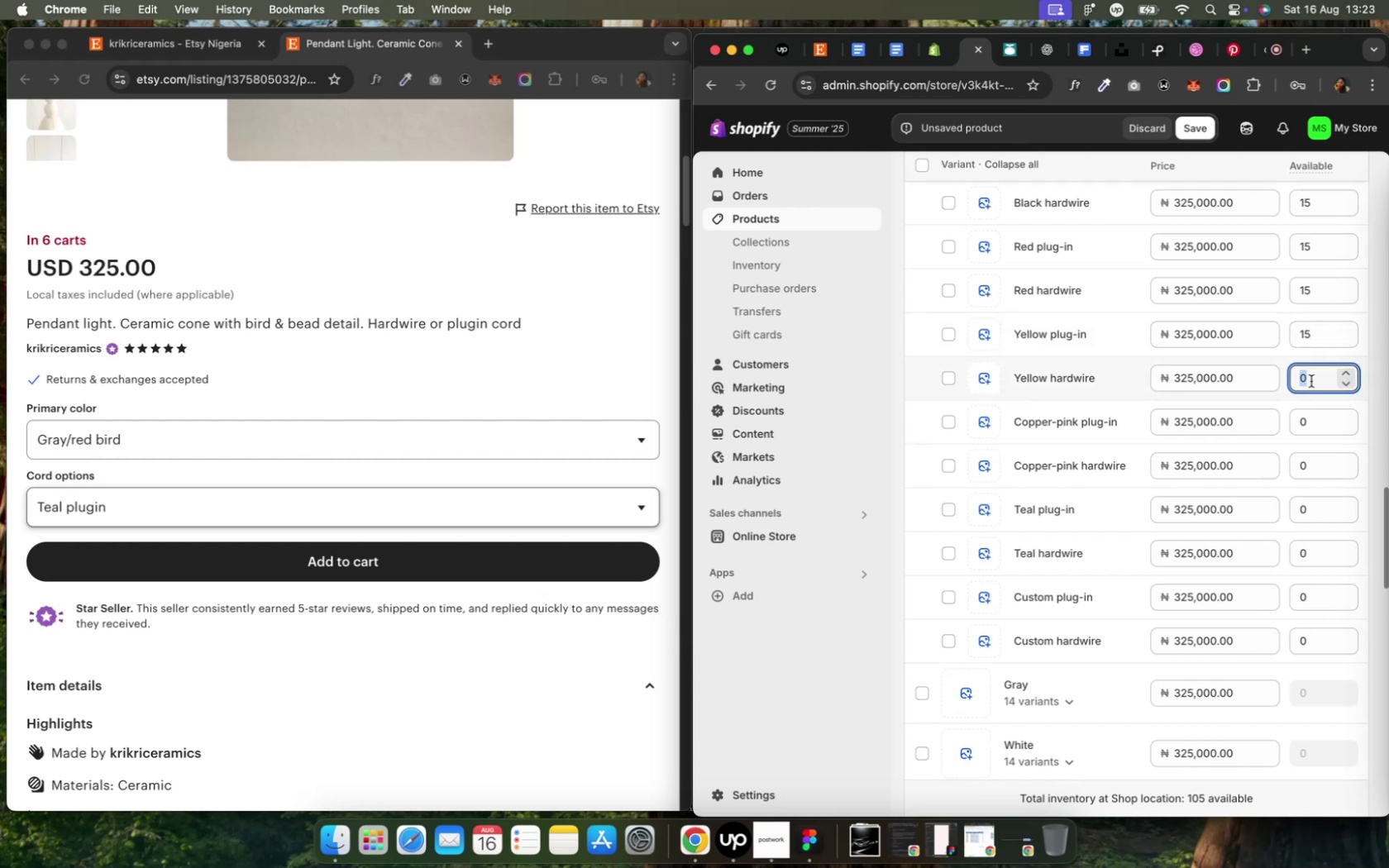 
key(Meta+CommandLeft)
 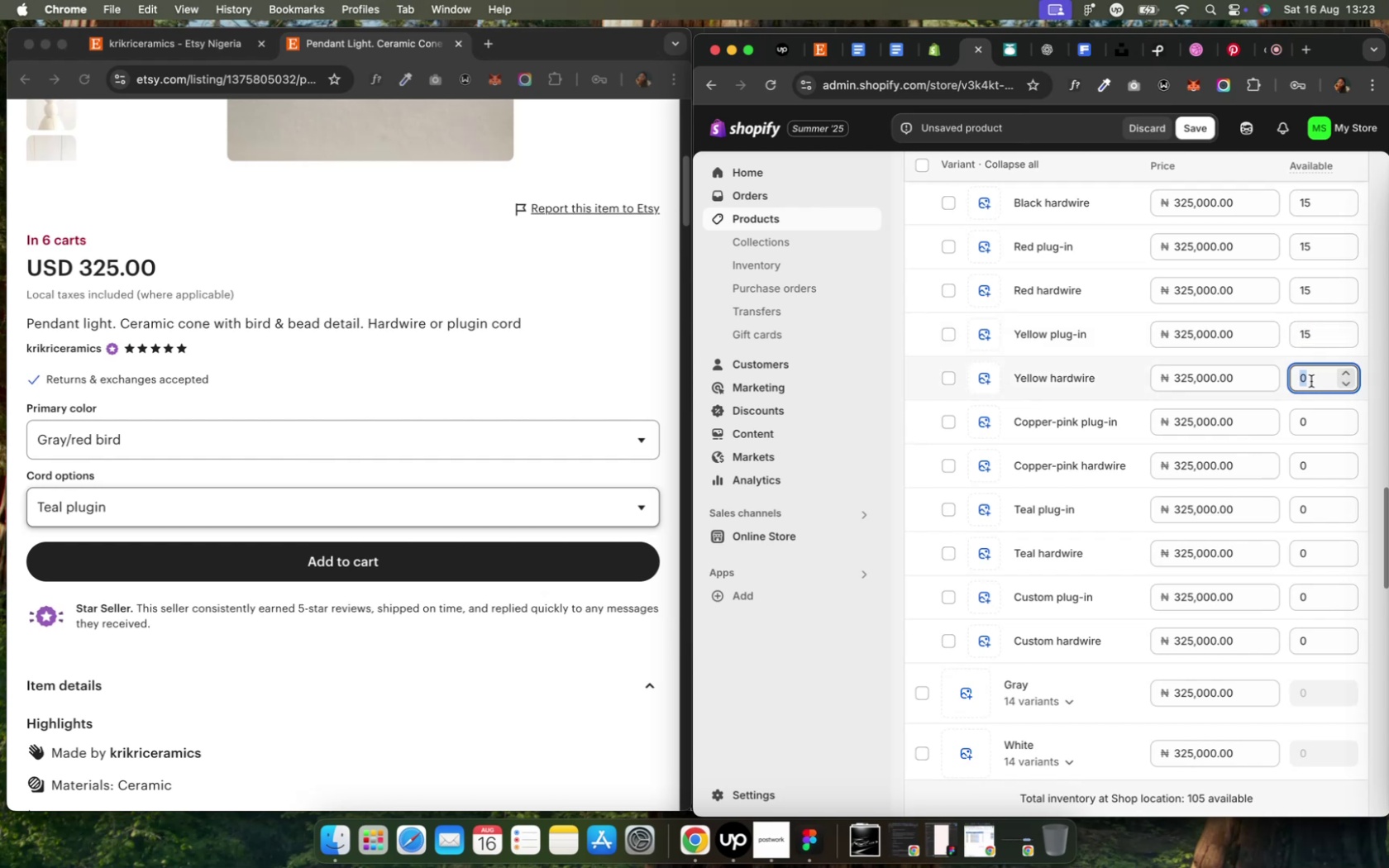 
key(Meta+V)
 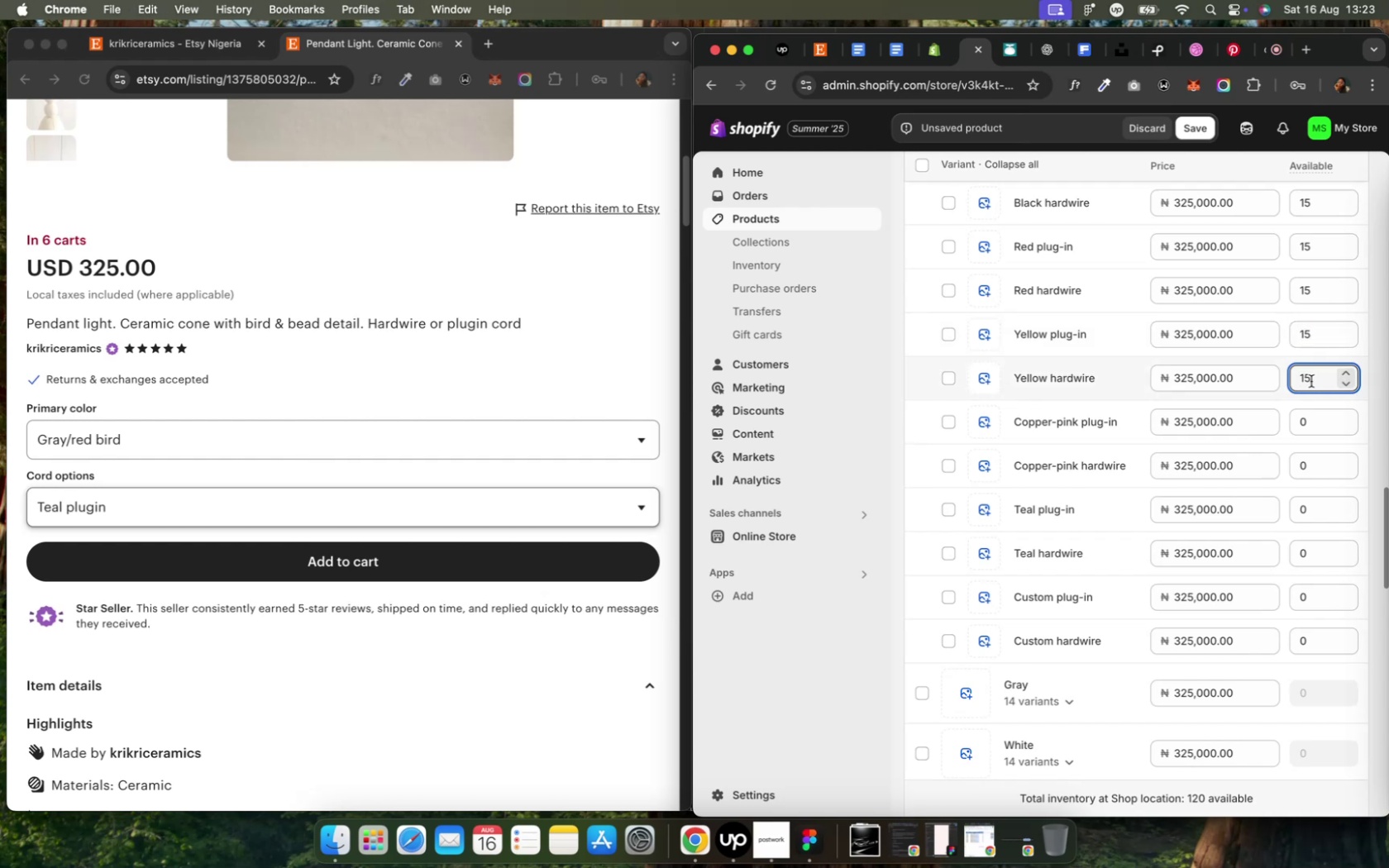 
left_click([1310, 417])
 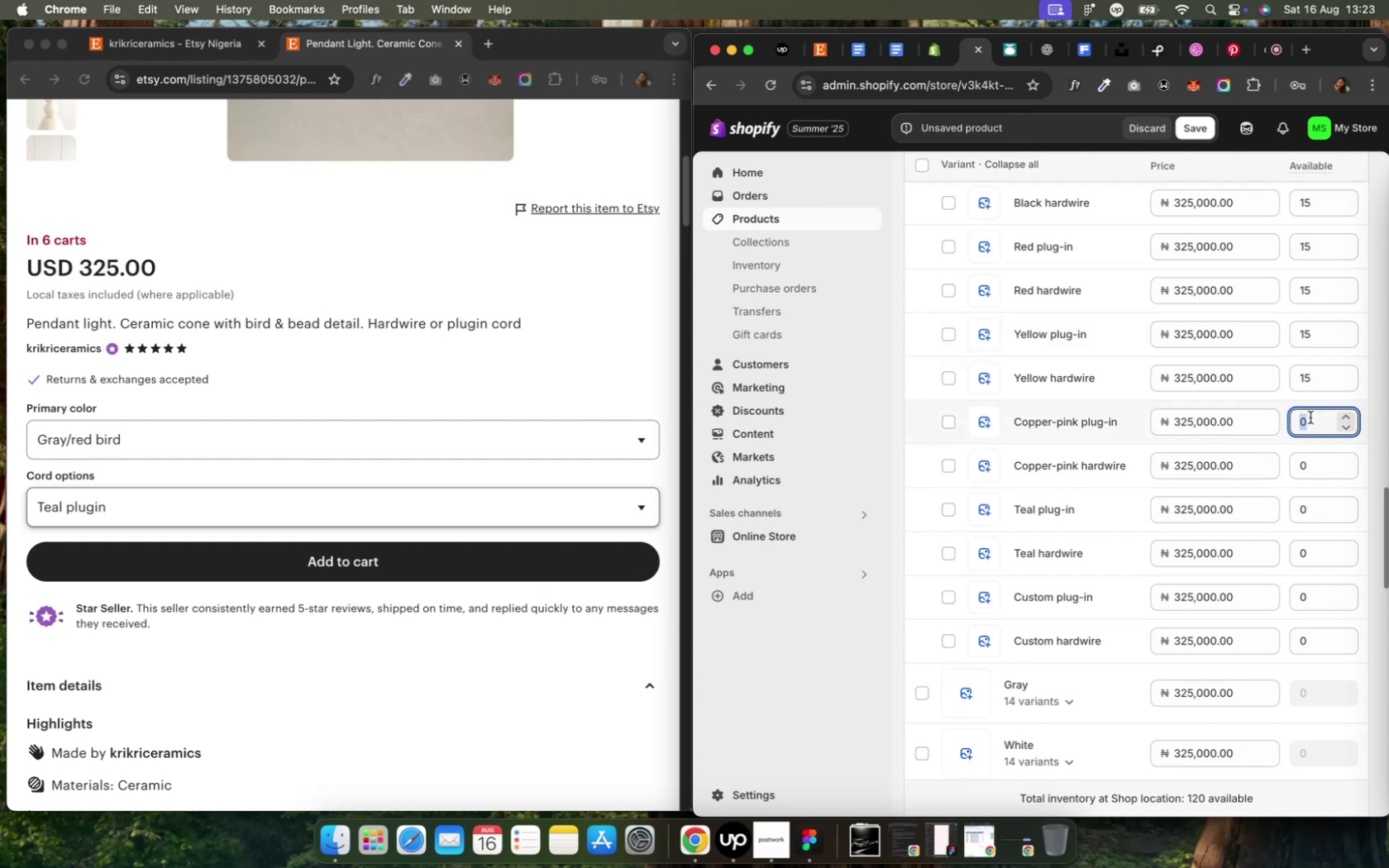 
key(Meta+CommandLeft)
 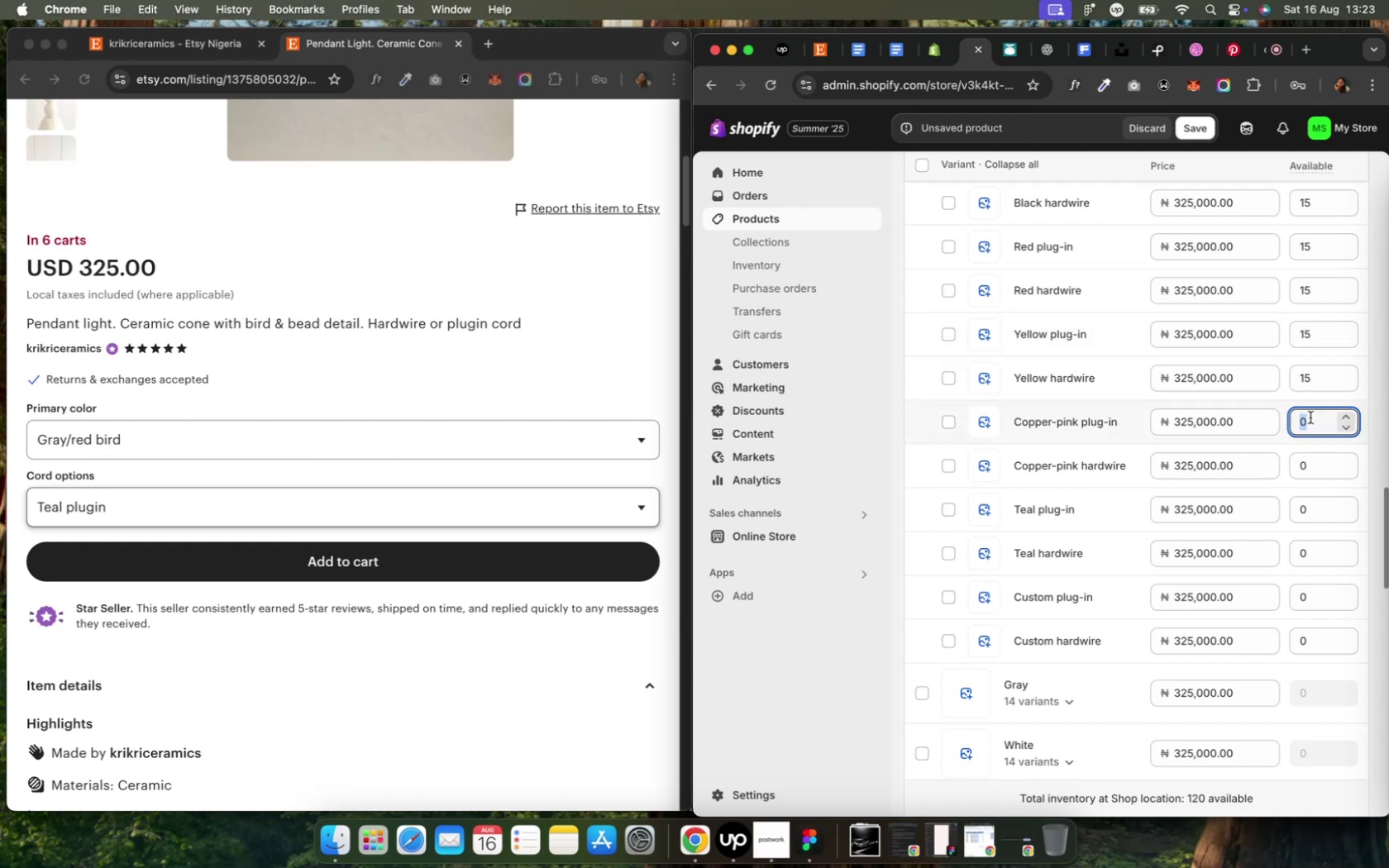 
key(Meta+V)
 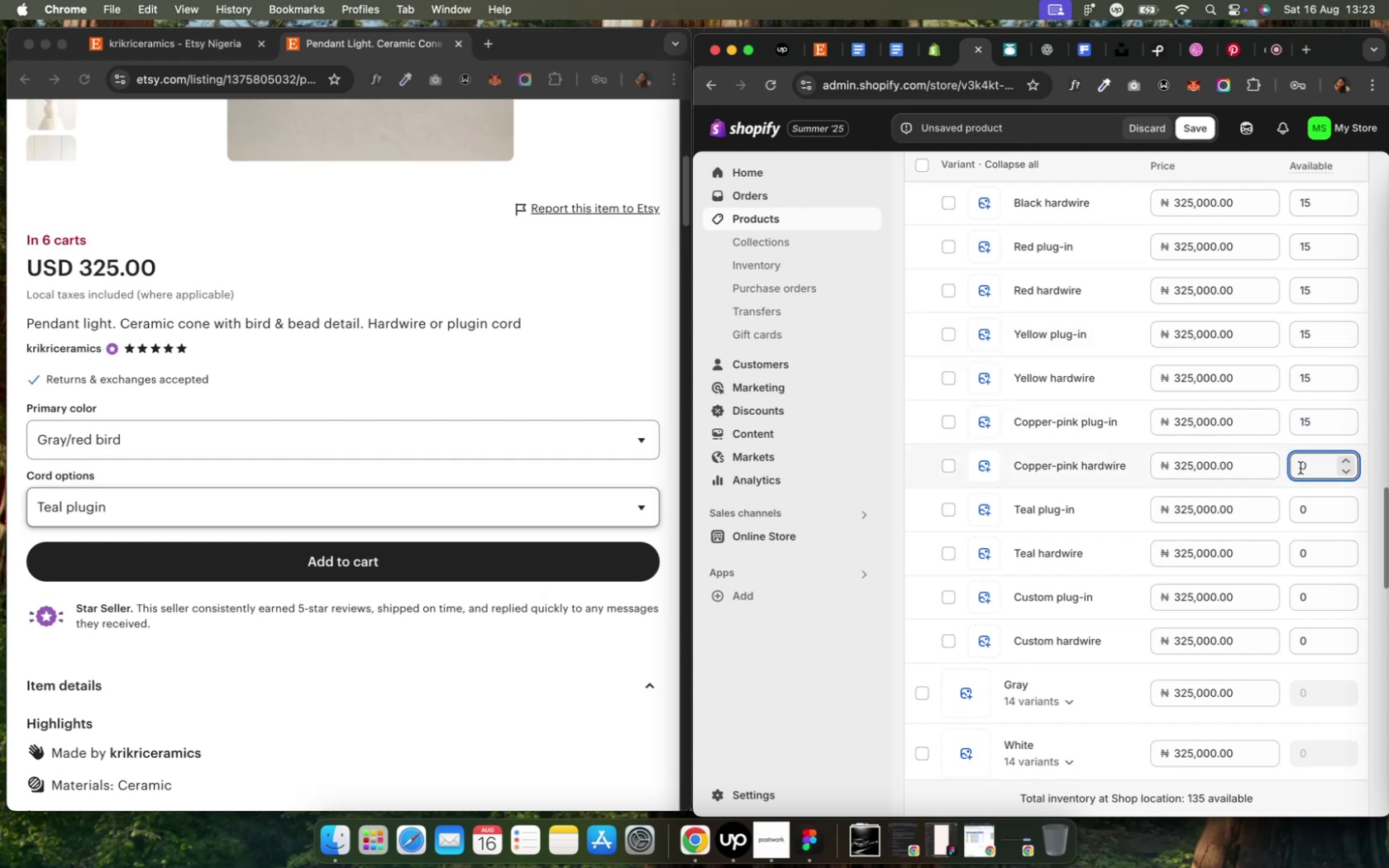 
double_click([1302, 465])
 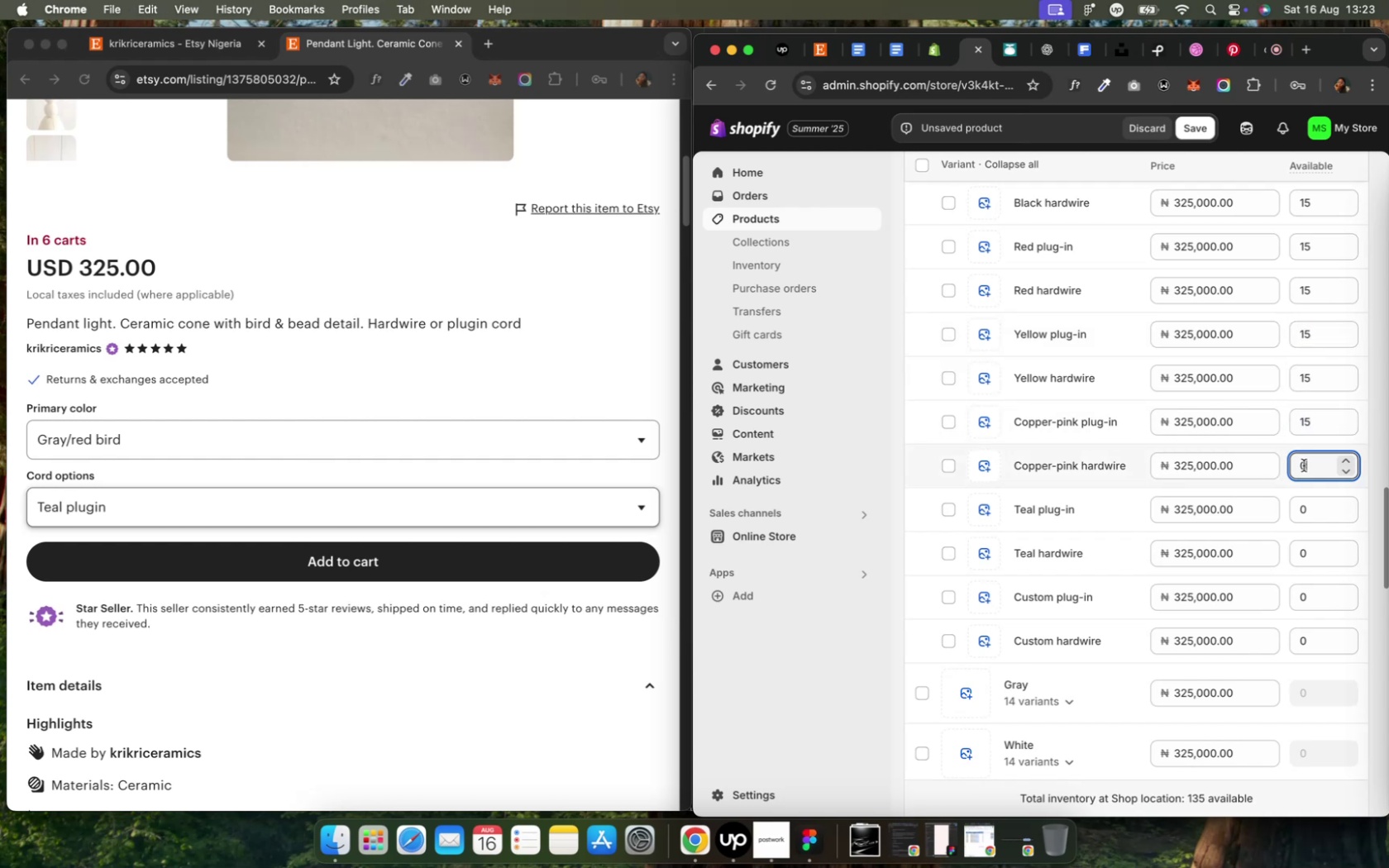 
key(Backspace)
 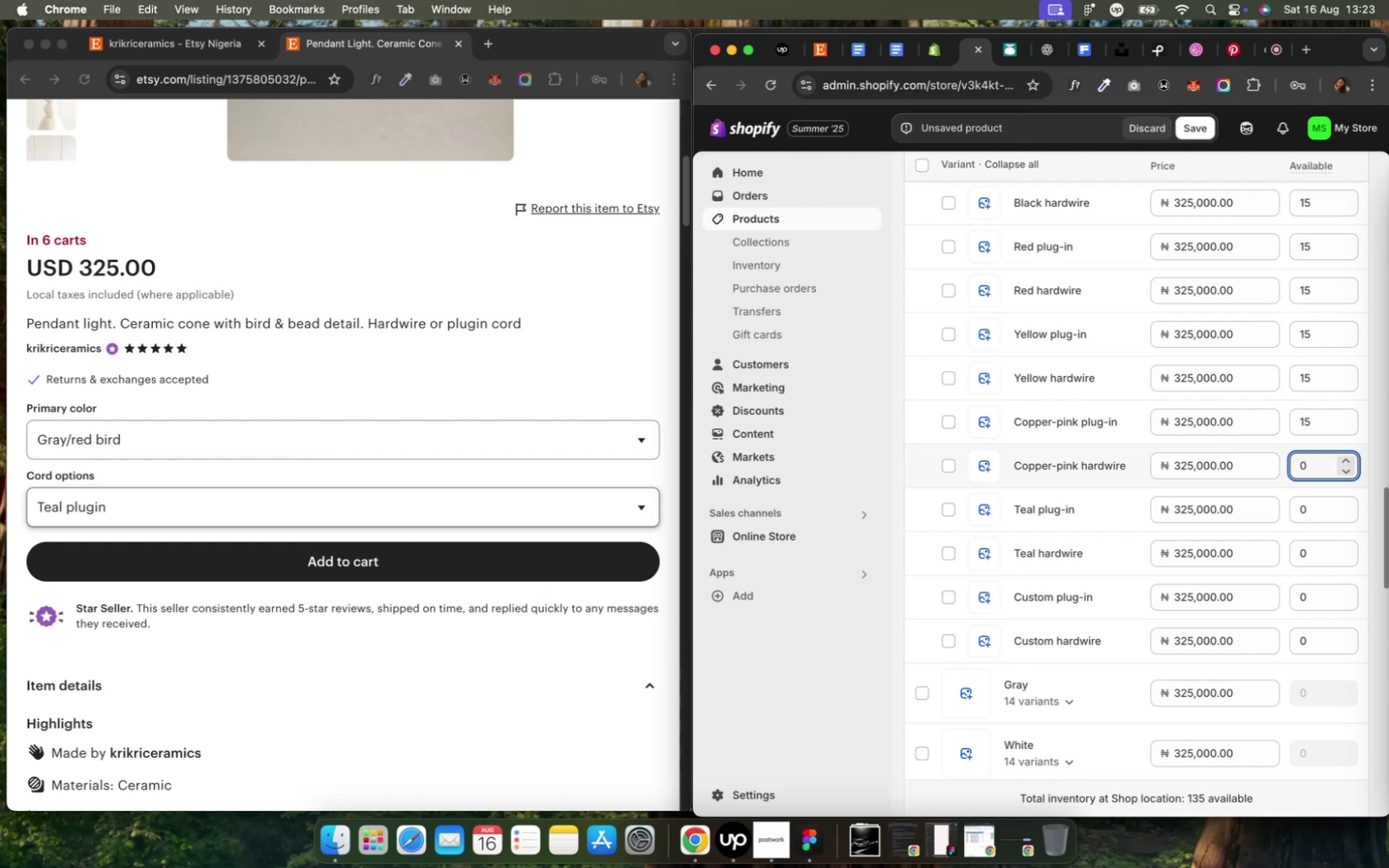 
key(Meta+CommandLeft)
 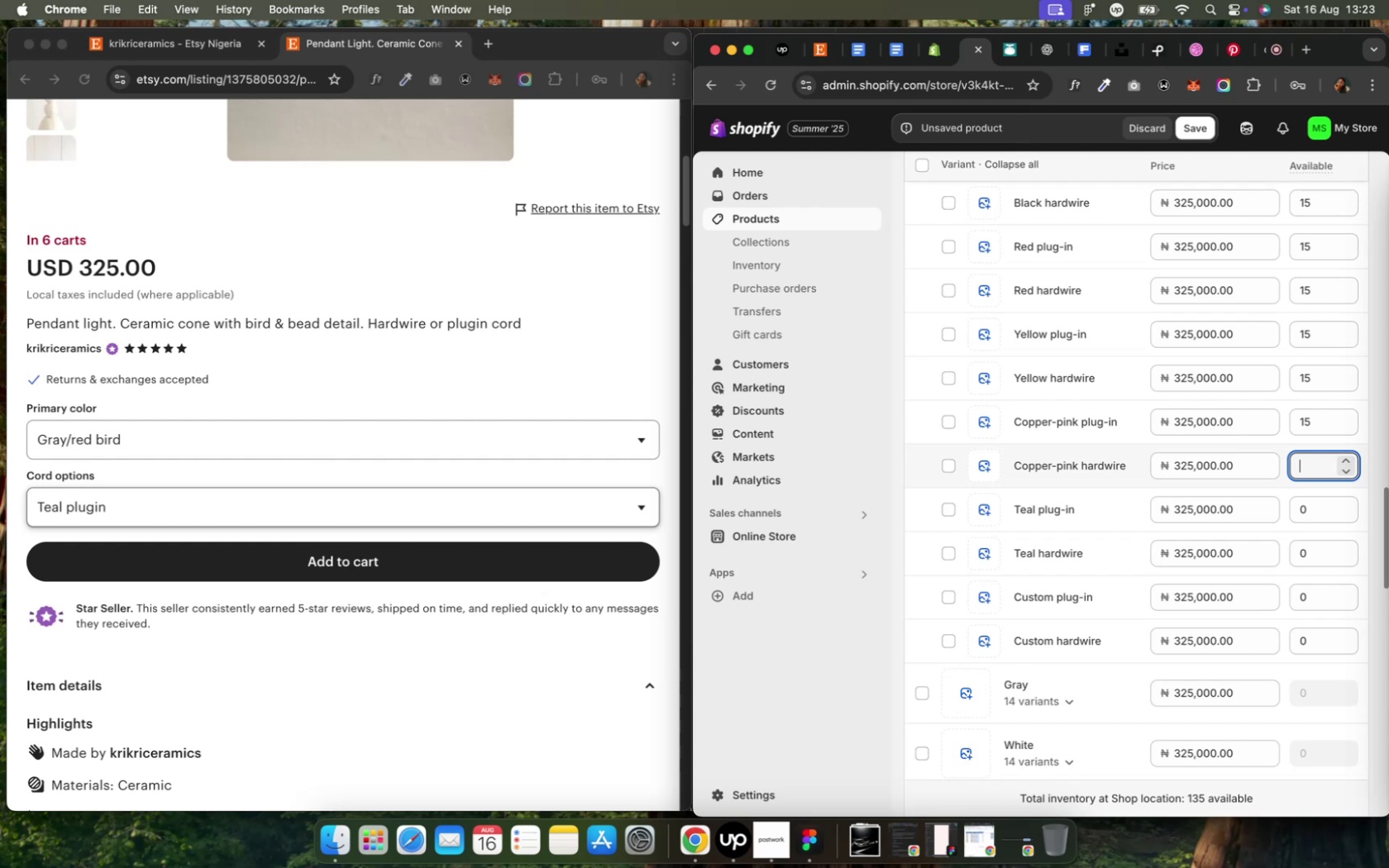 
key(Meta+V)
 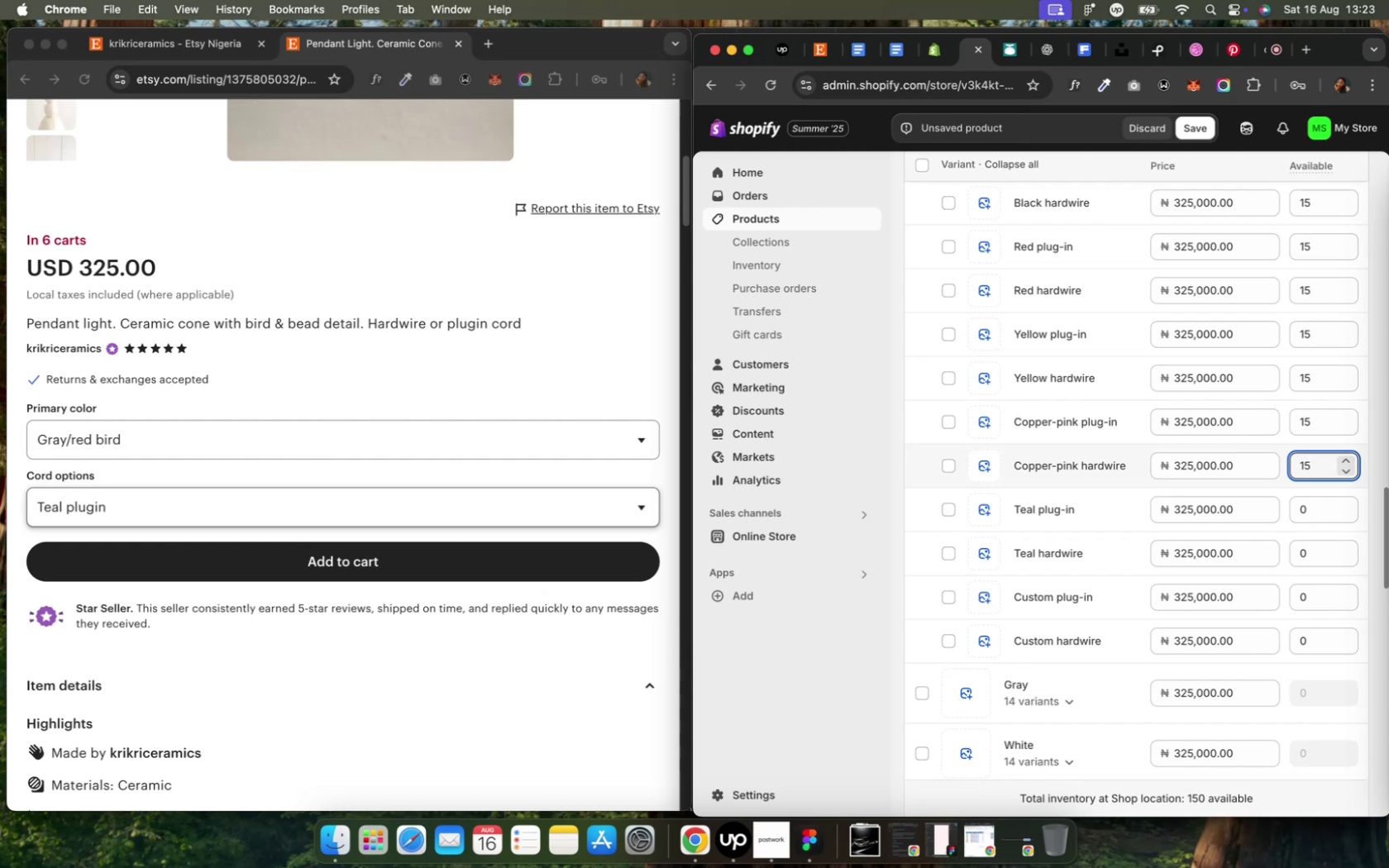 
left_click([1305, 511])
 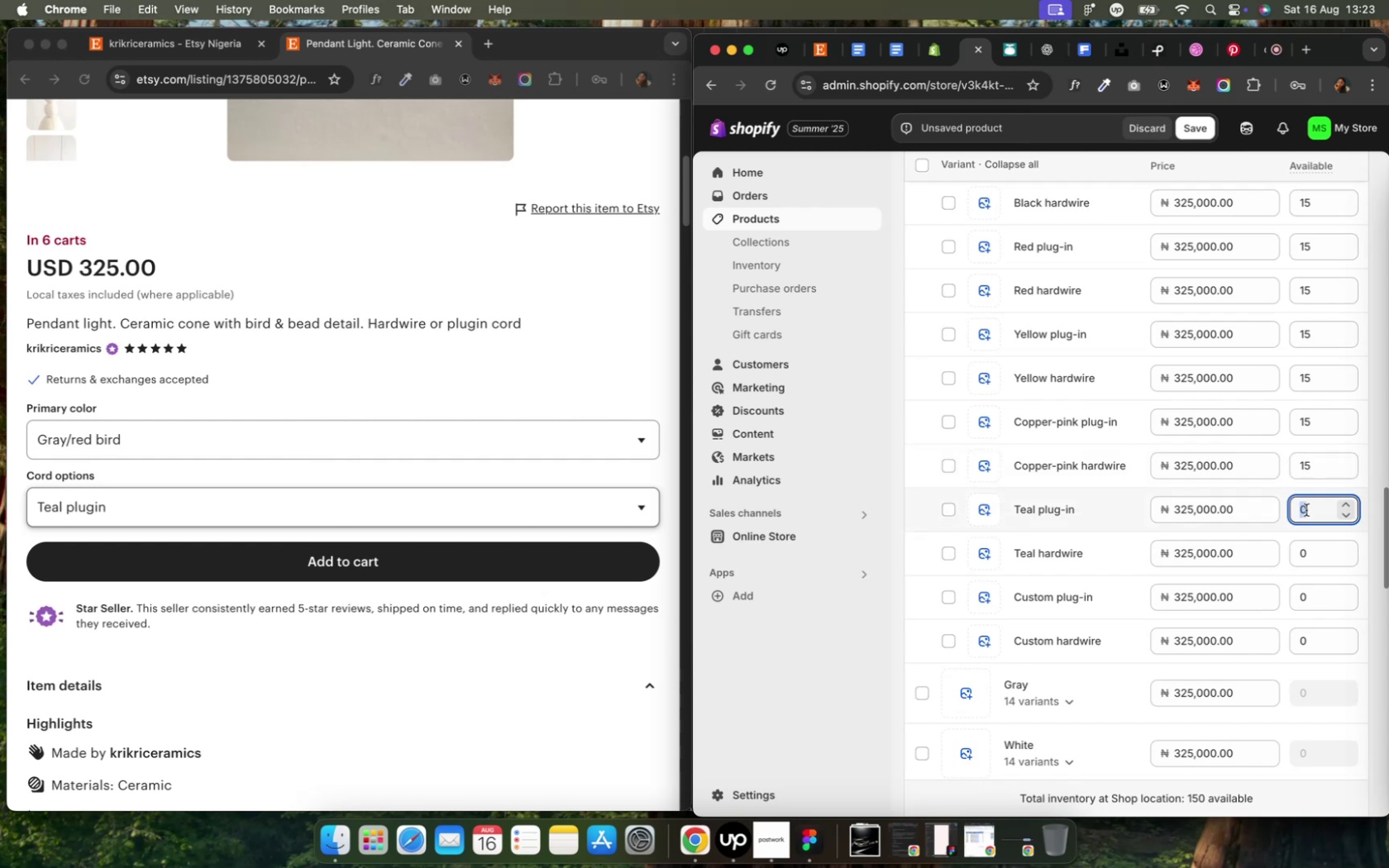 
key(Meta+CommandLeft)
 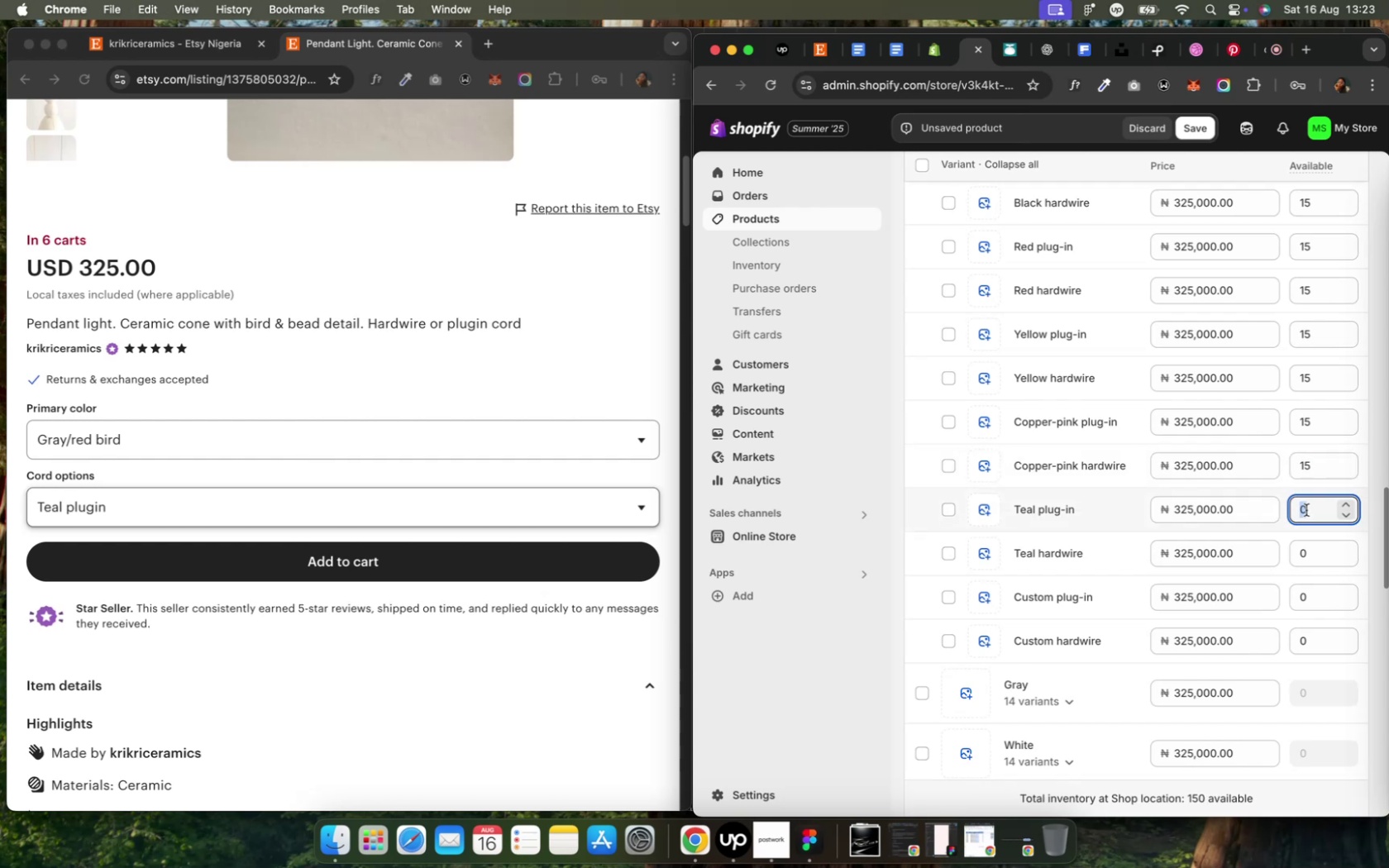 
key(Meta+V)
 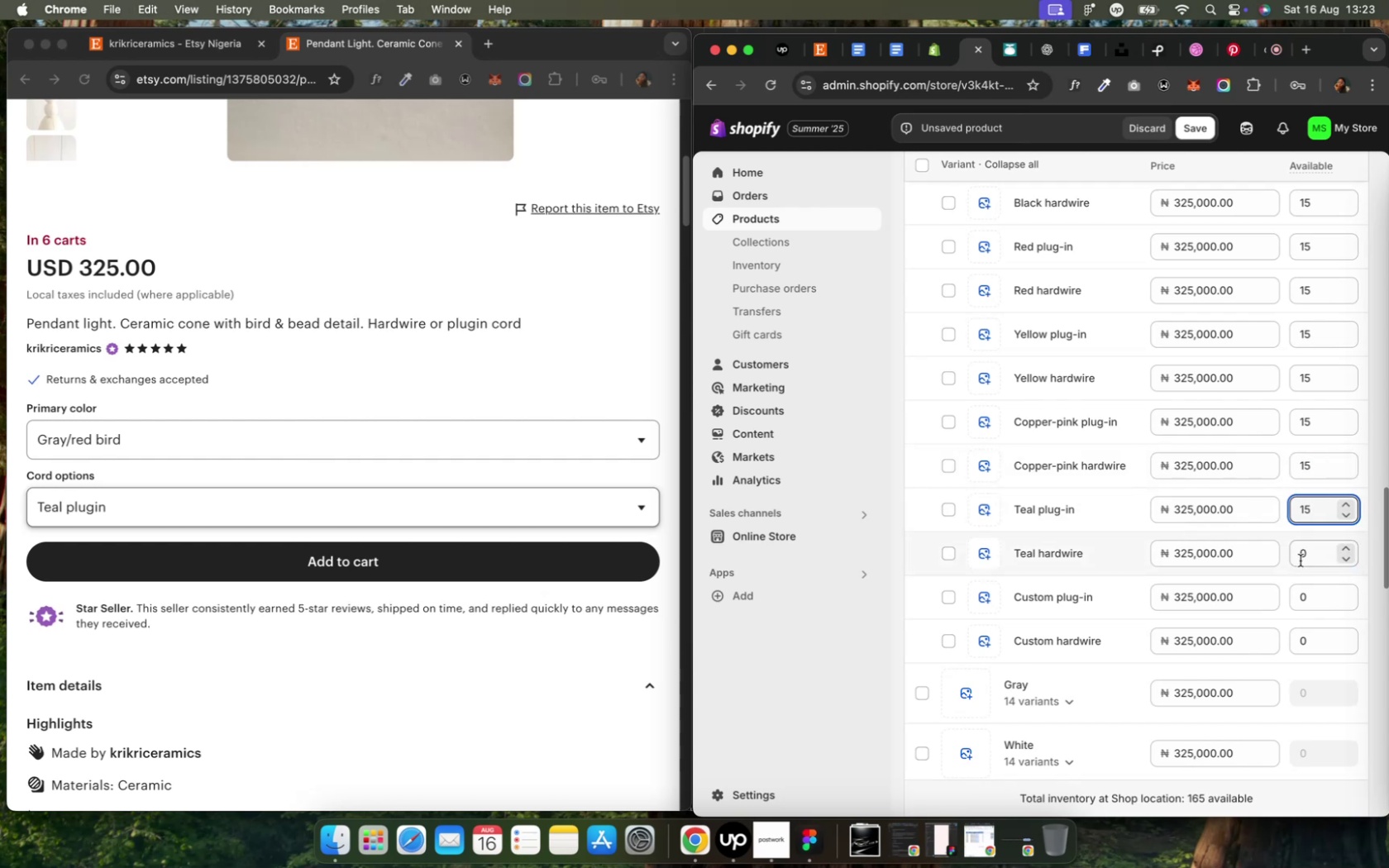 
left_click([1302, 553])
 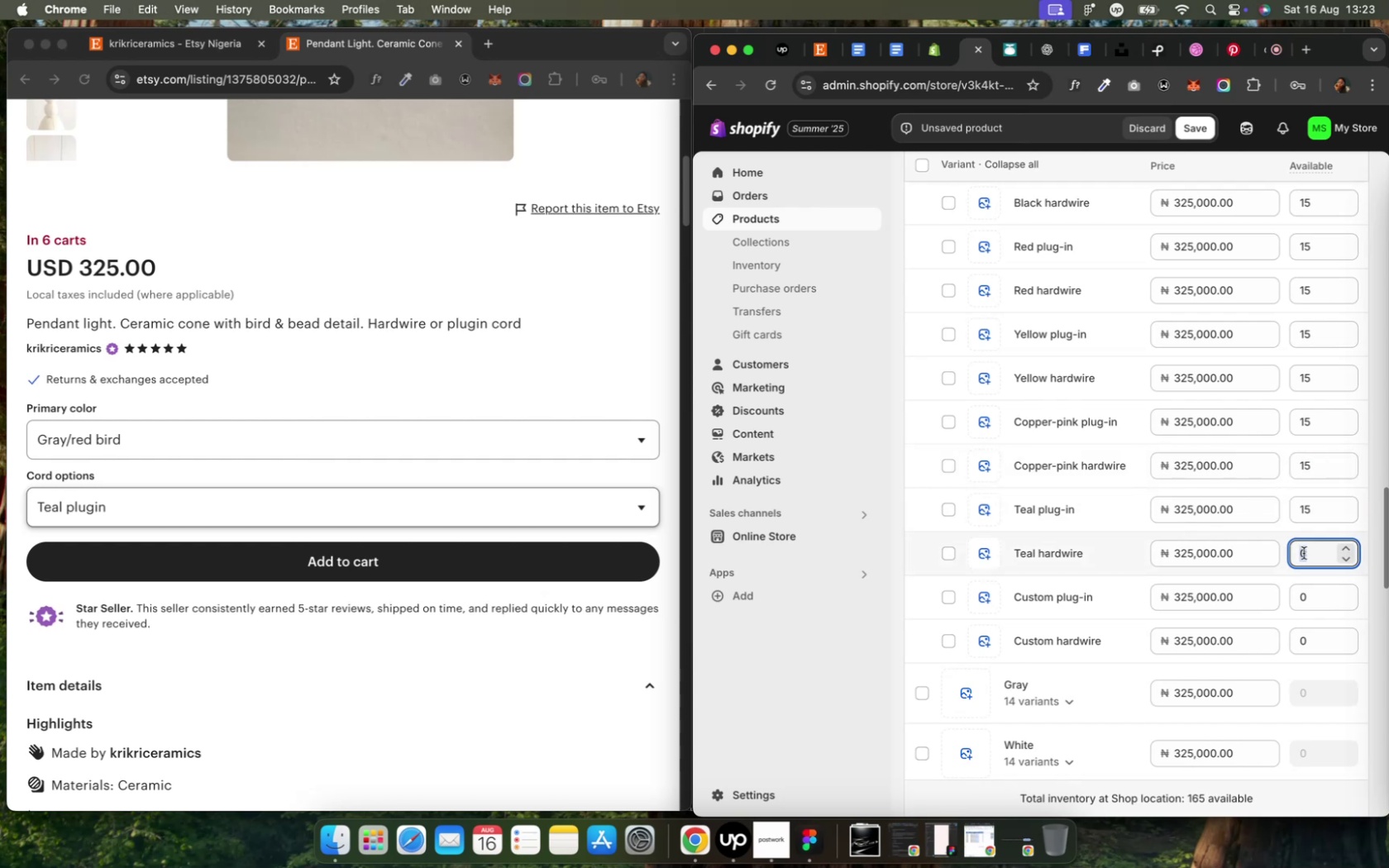 
key(Meta+CommandLeft)
 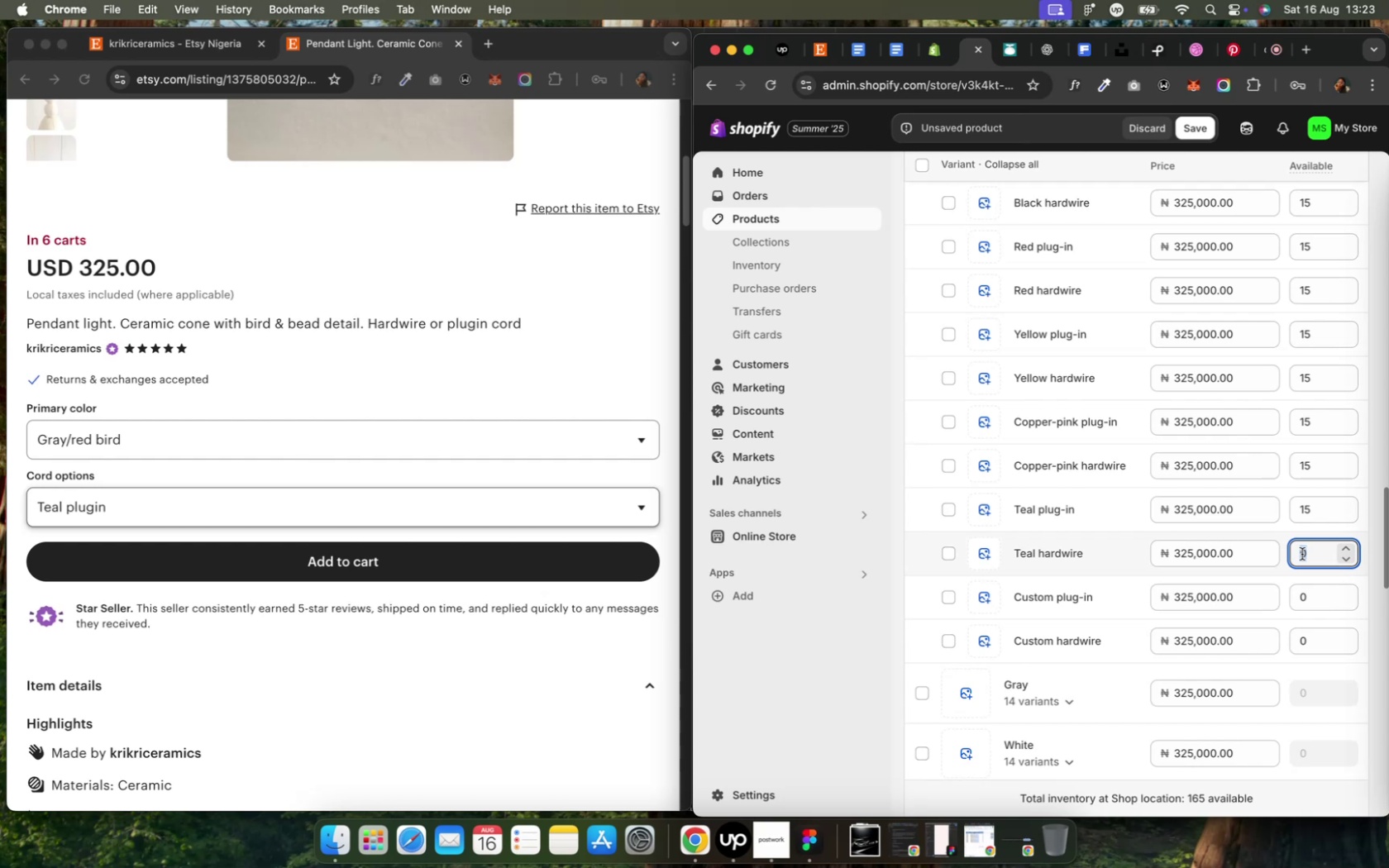 
key(Meta+V)
 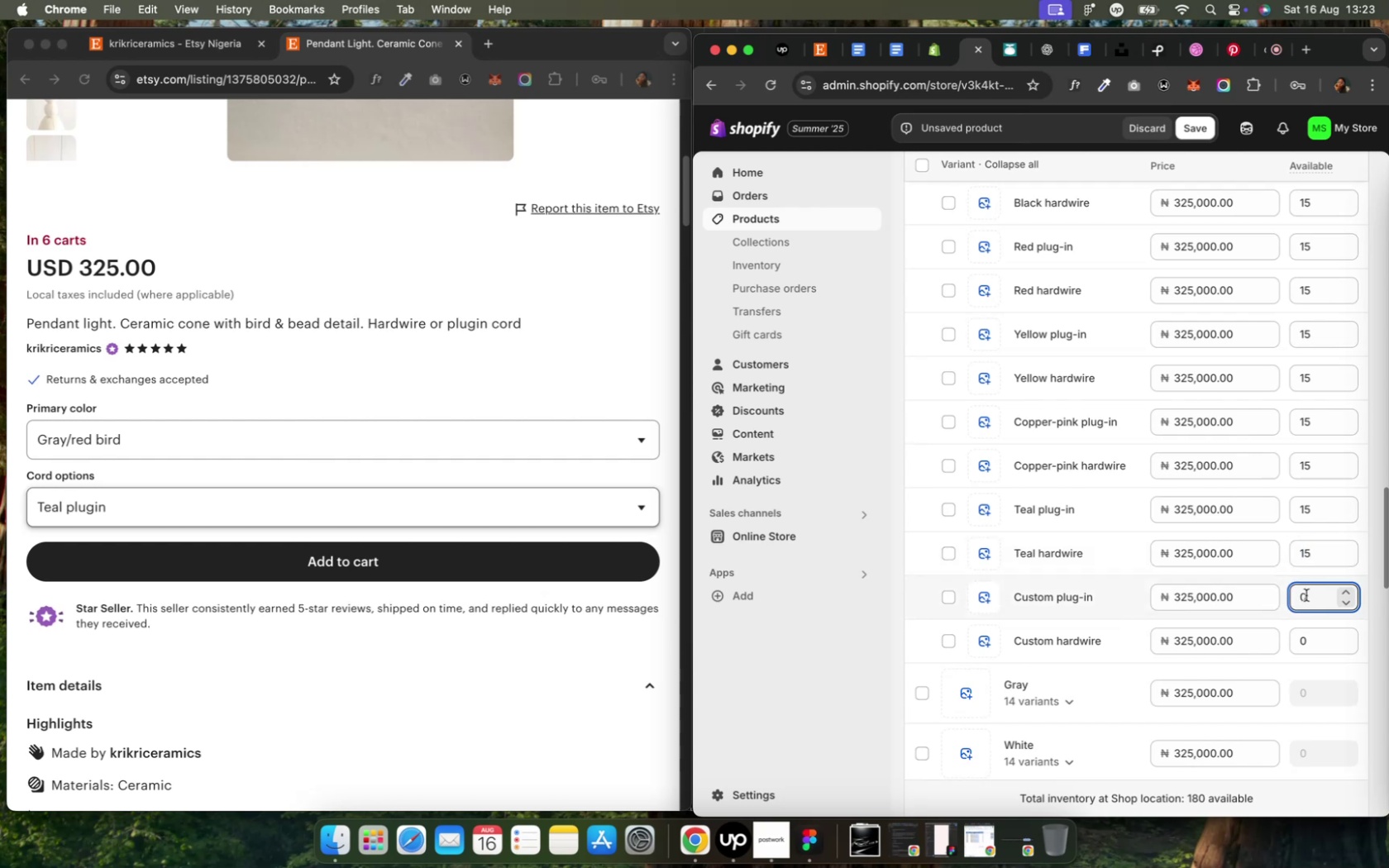 
key(Backspace)
 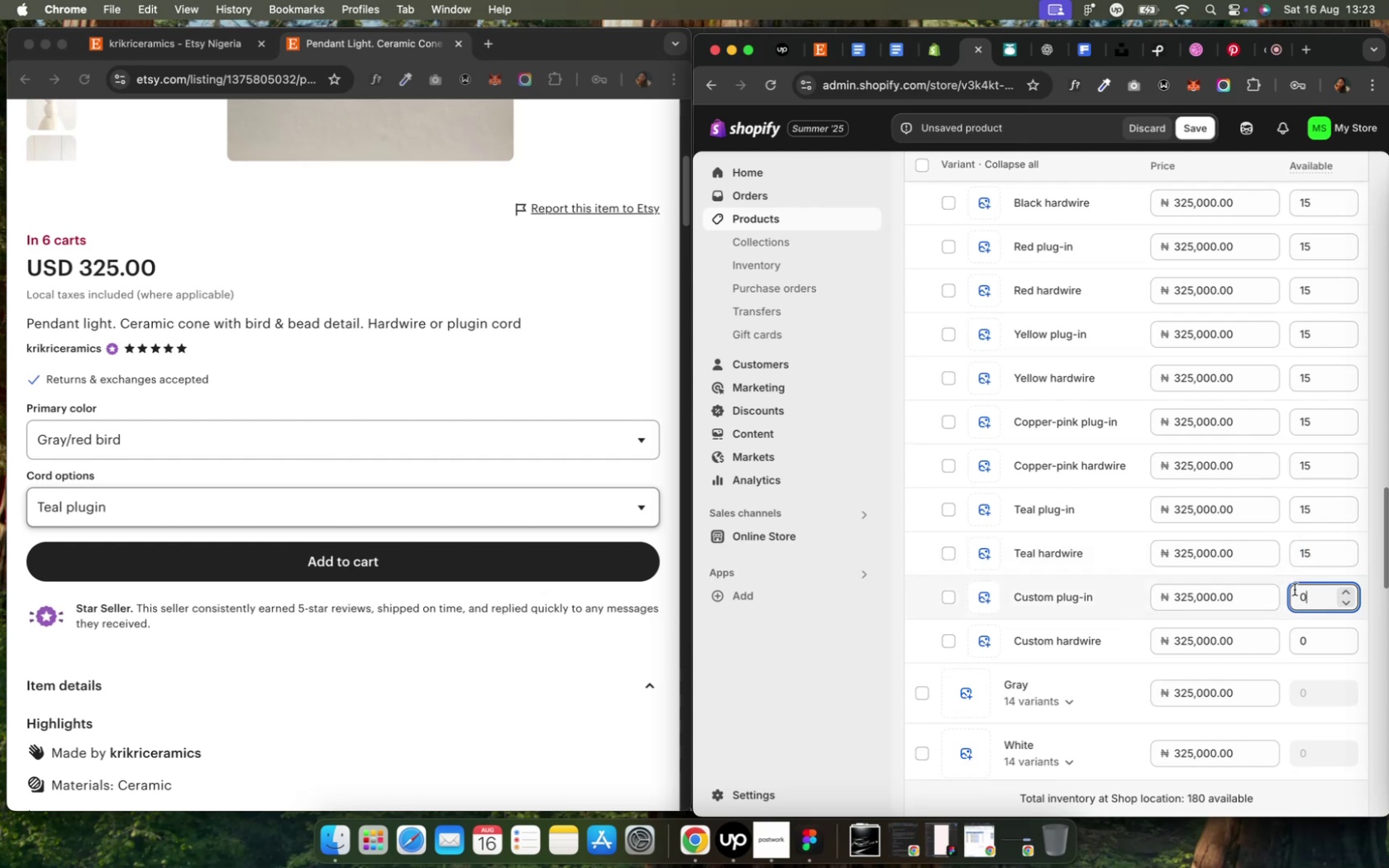 
key(Meta+CommandLeft)
 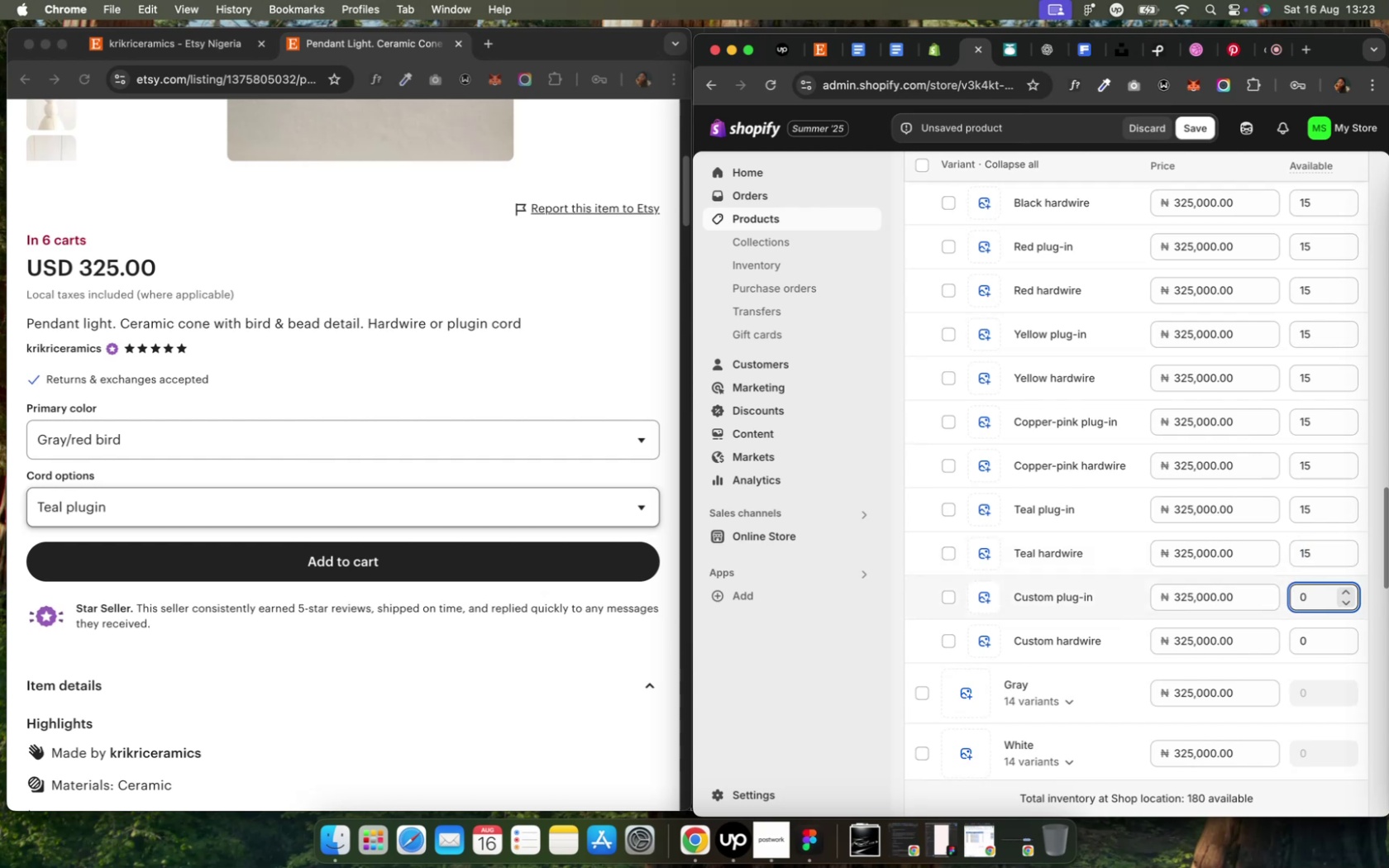 
key(Meta+V)
 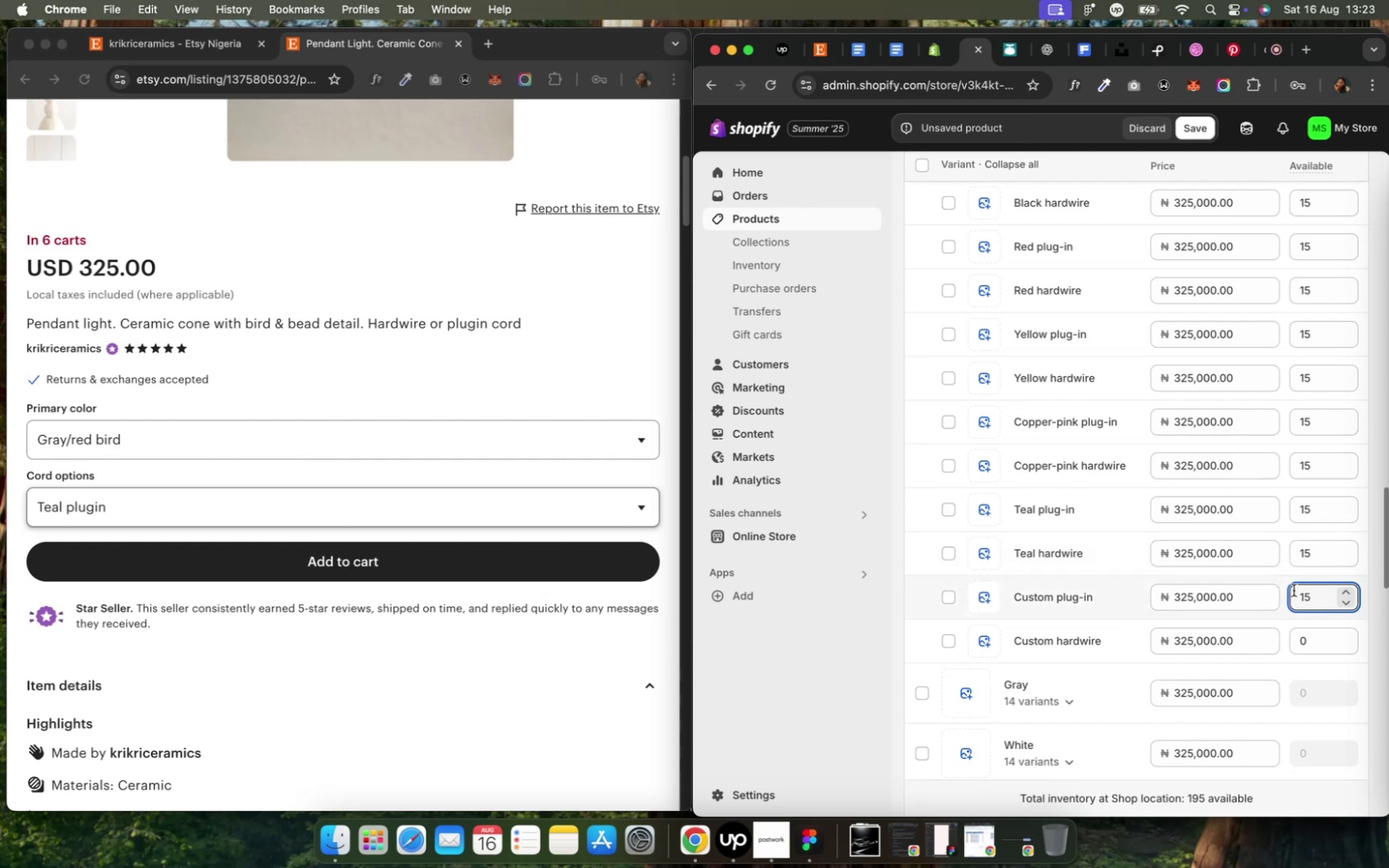 
left_click([1304, 638])
 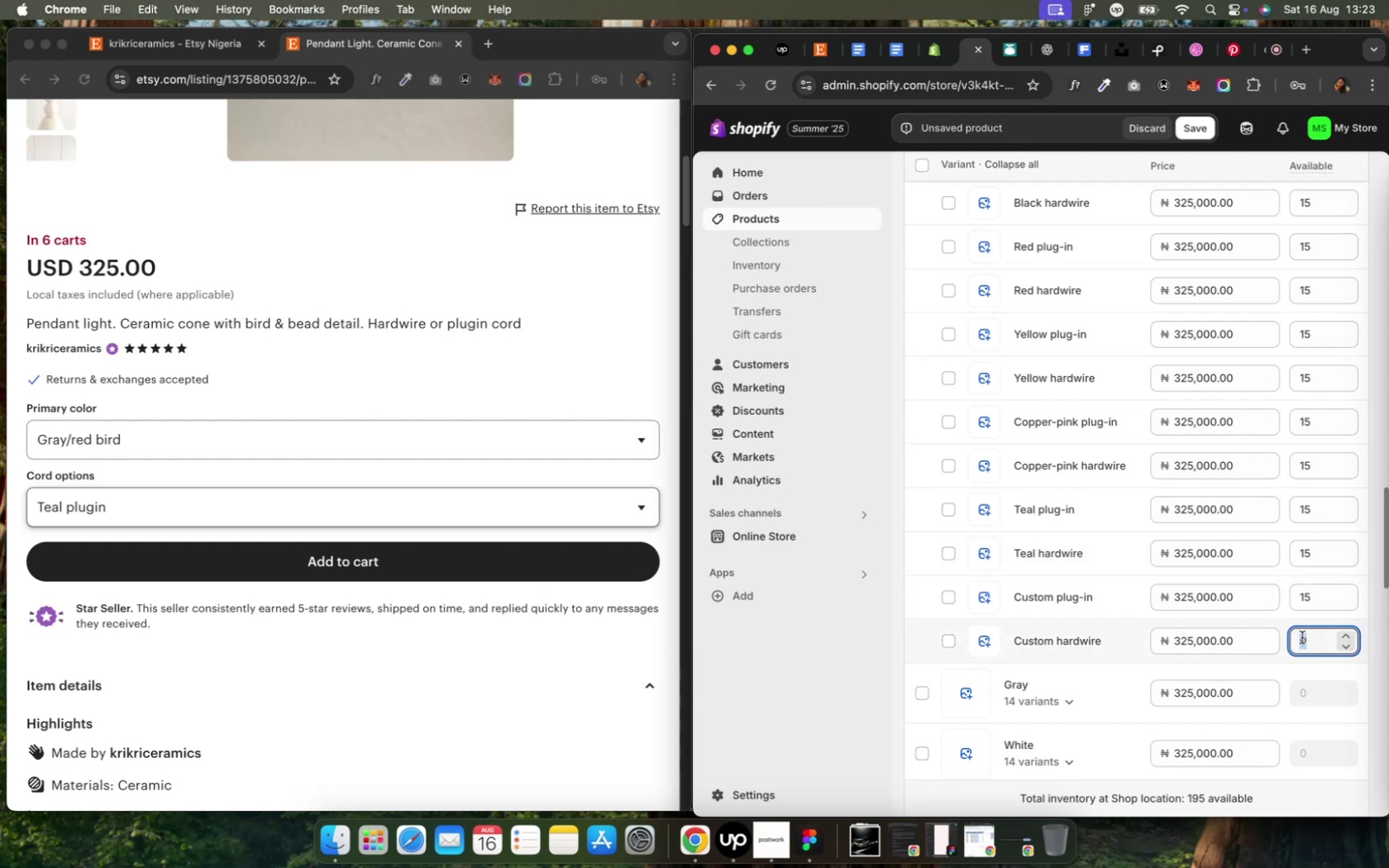 
key(Meta+CommandLeft)
 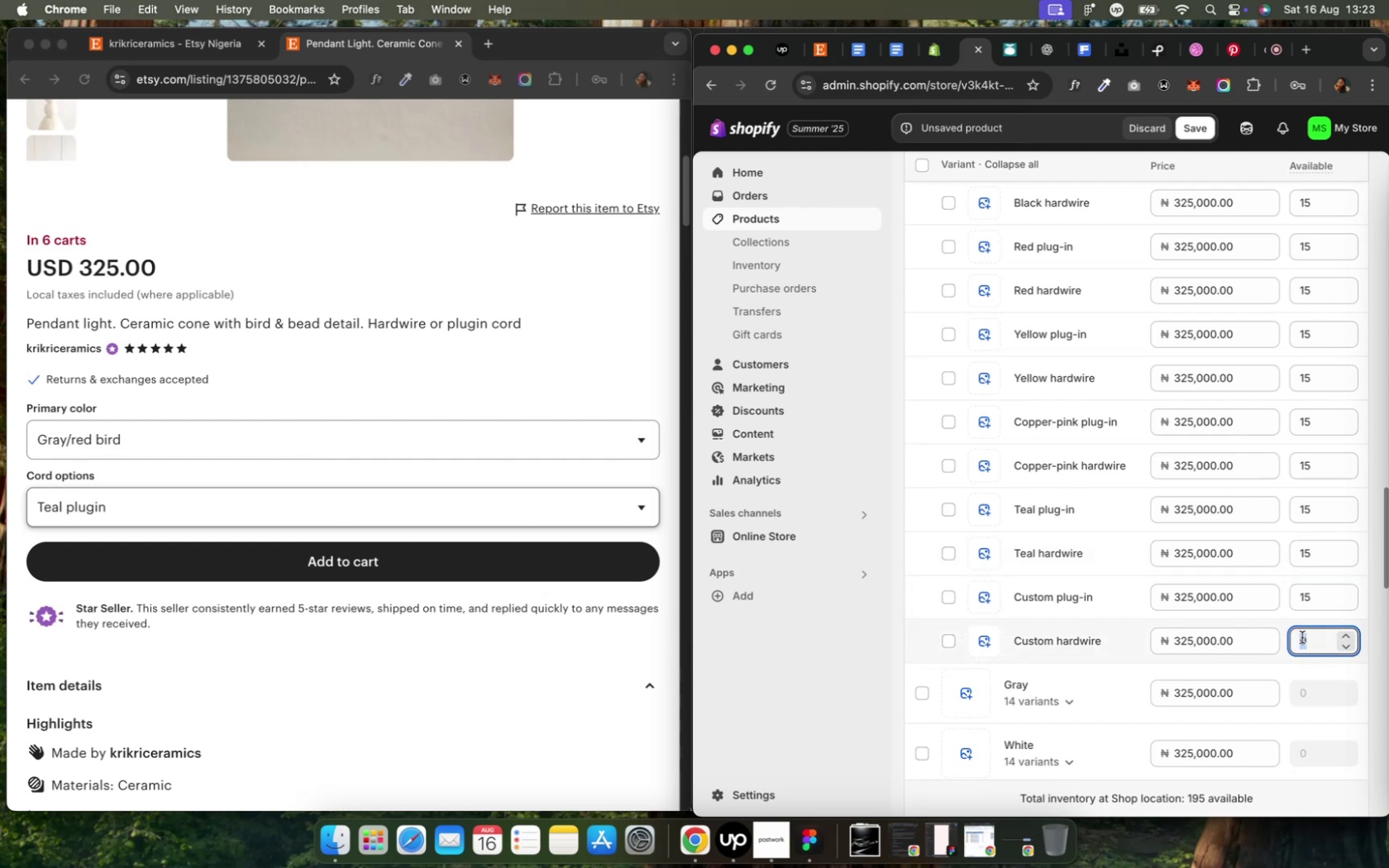 
key(Meta+V)
 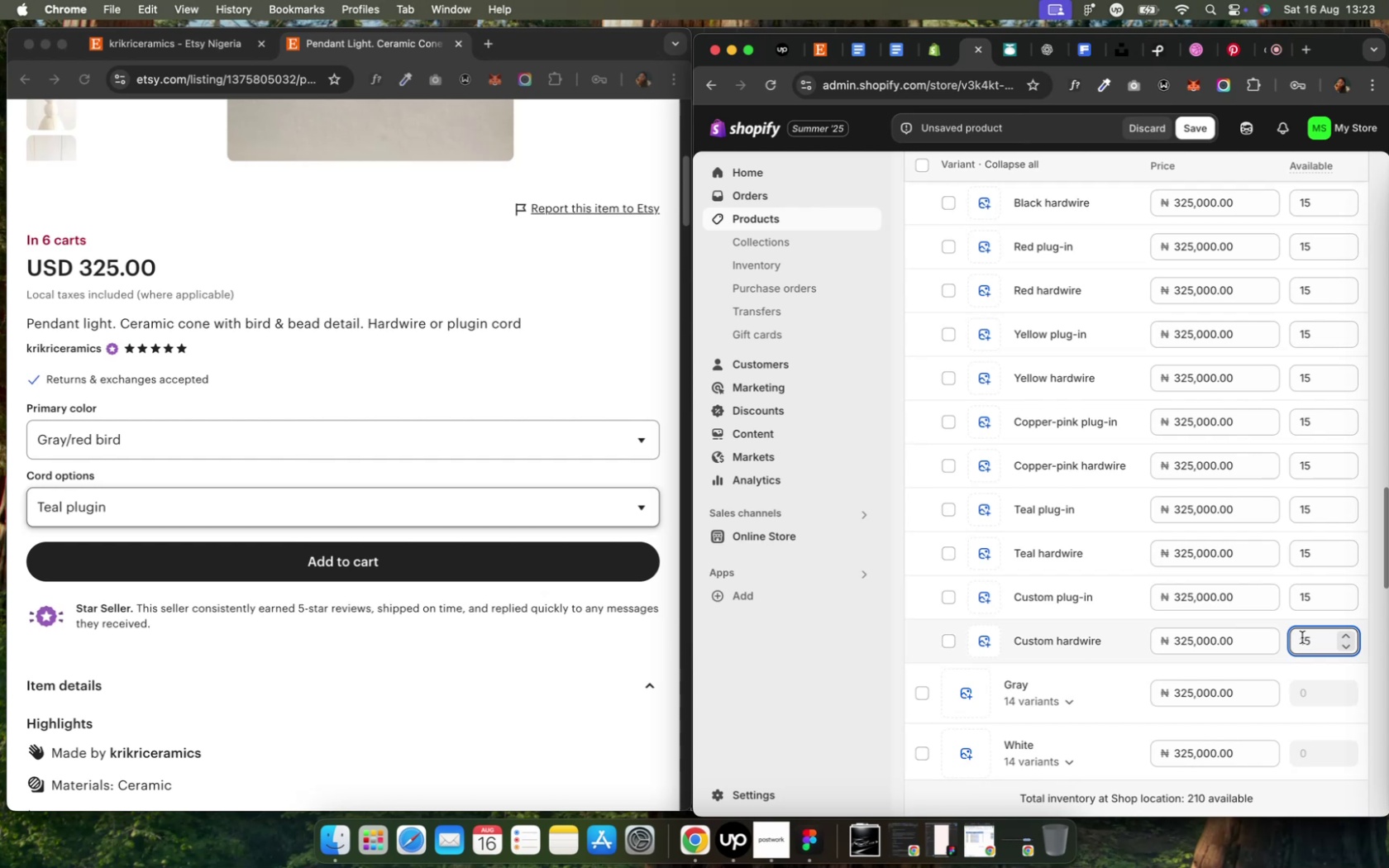 
wait(5.52)
 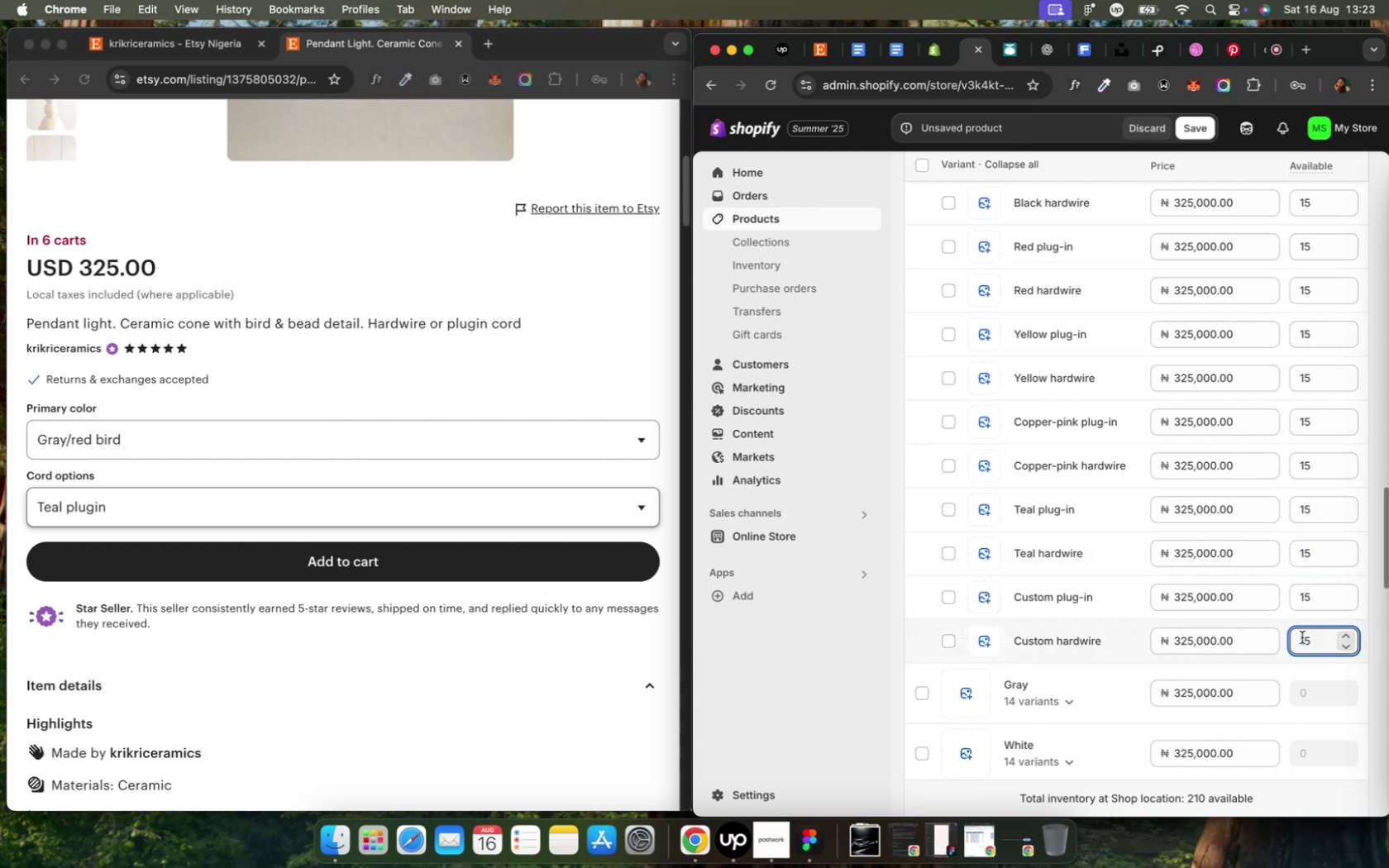 
scroll: coordinate [1067, 330], scroll_direction: up, amount: 4.0
 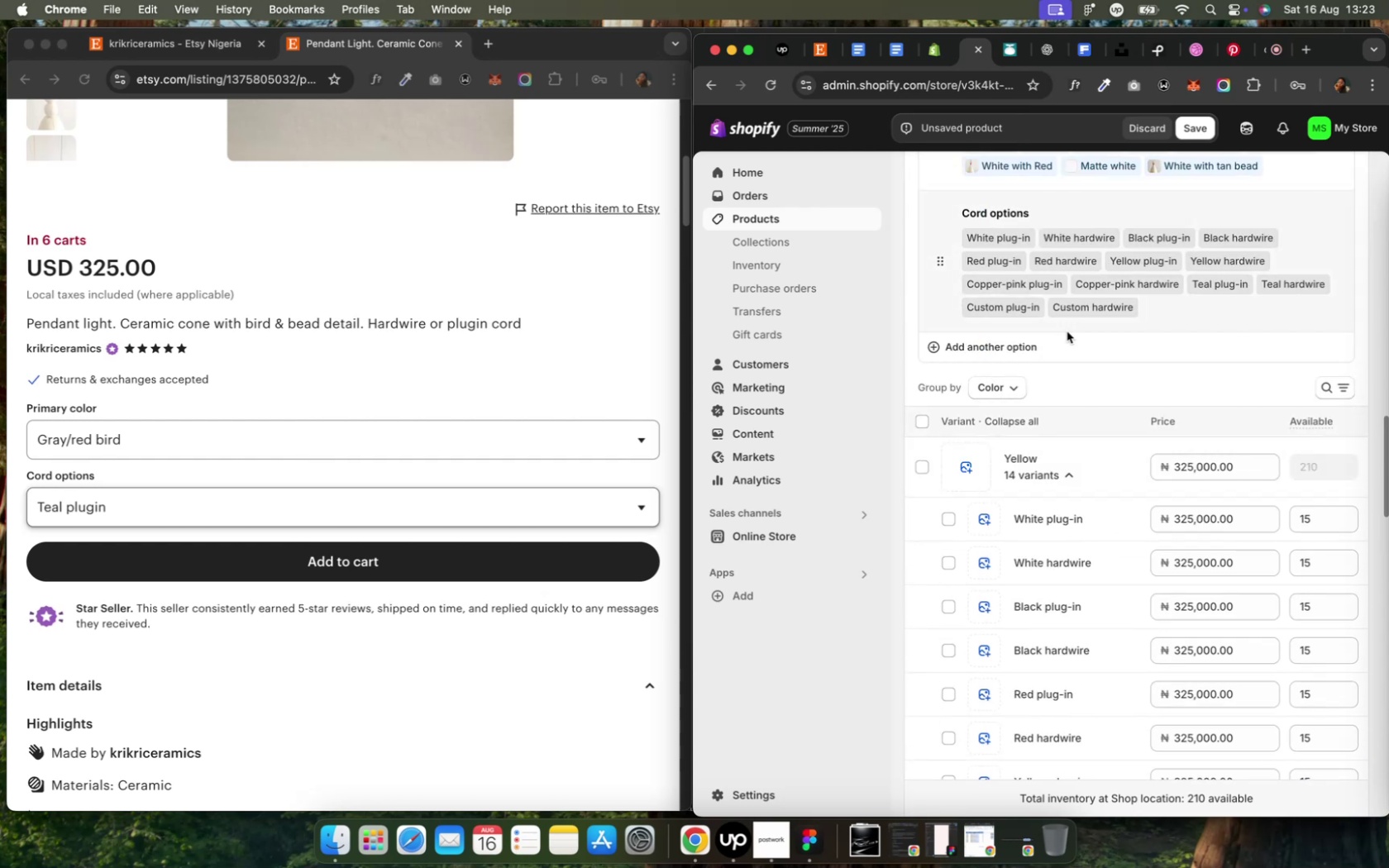 
left_click([1071, 477])
 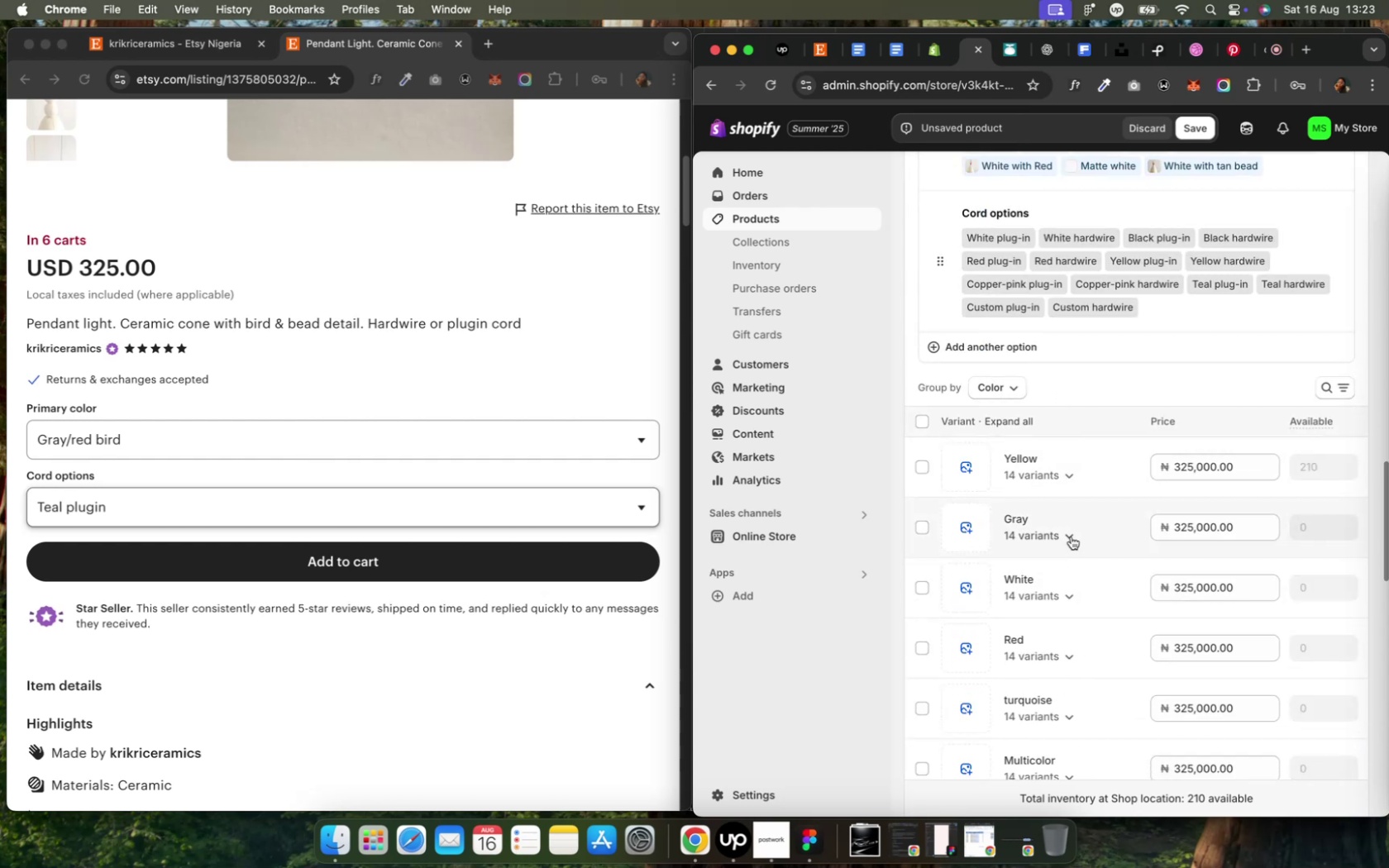 
left_click([1070, 536])
 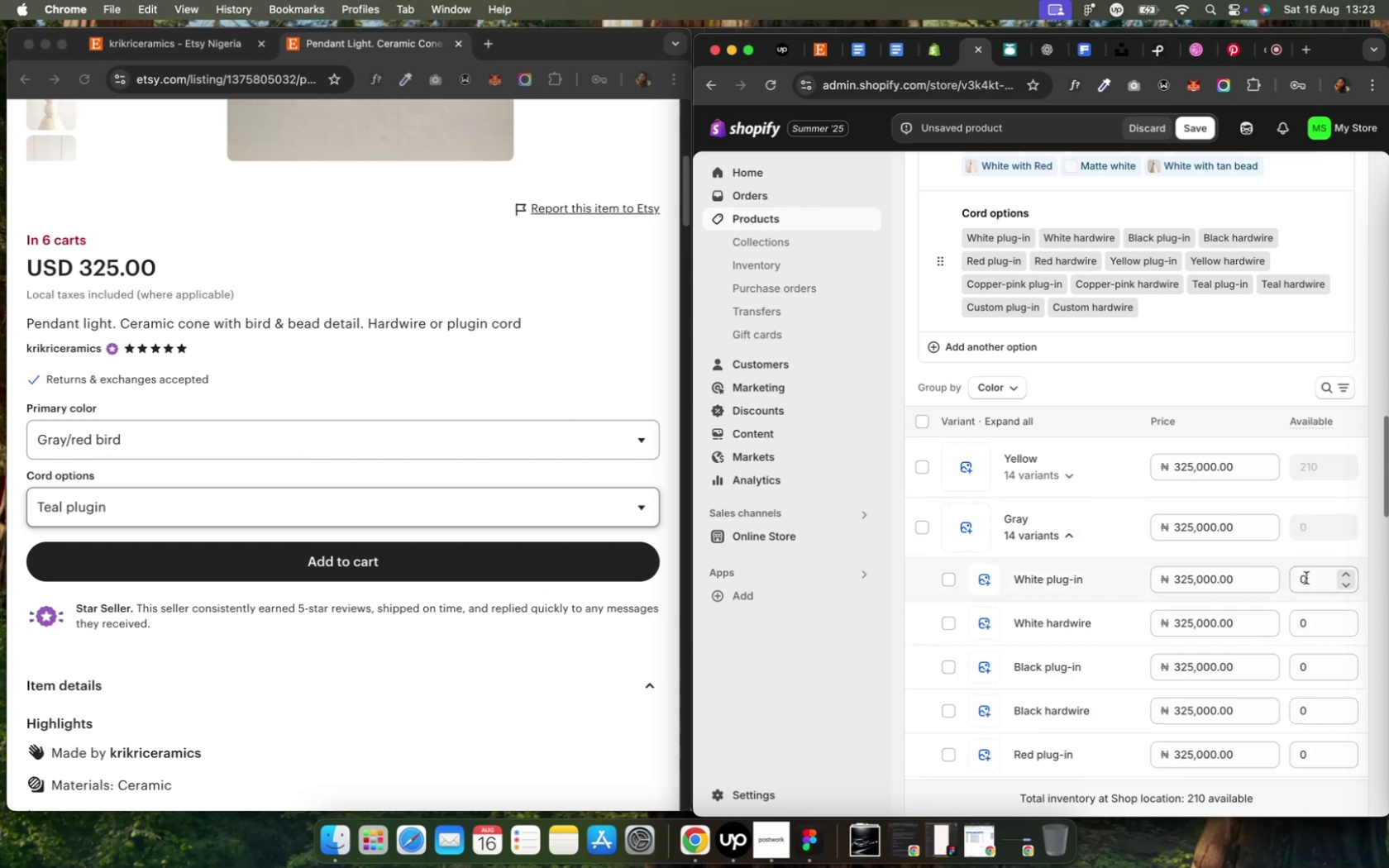 
left_click([1305, 577])
 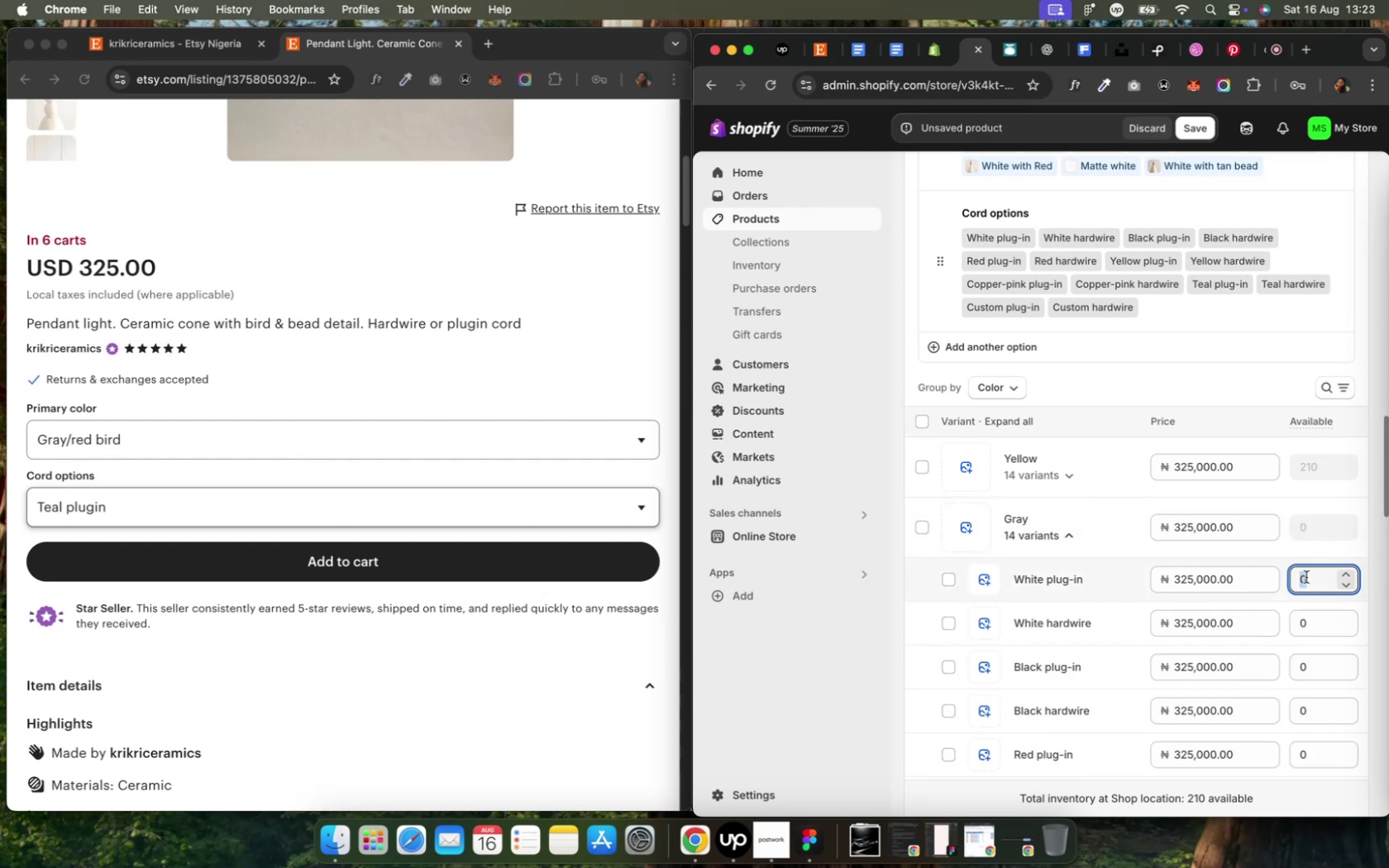 
scroll: coordinate [1309, 584], scroll_direction: down, amount: 7.0
 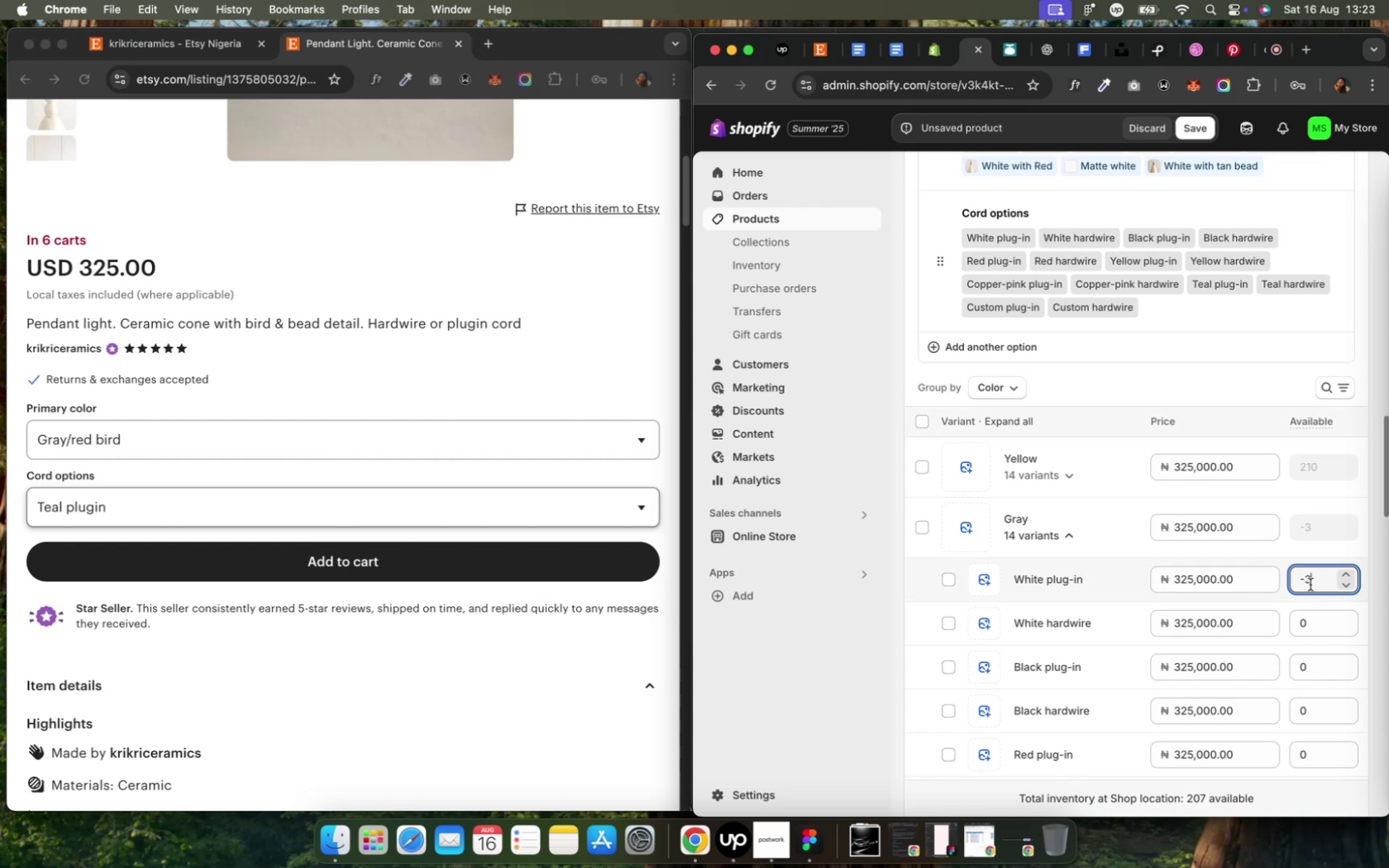 
scroll: coordinate [1309, 584], scroll_direction: up, amount: 20.0
 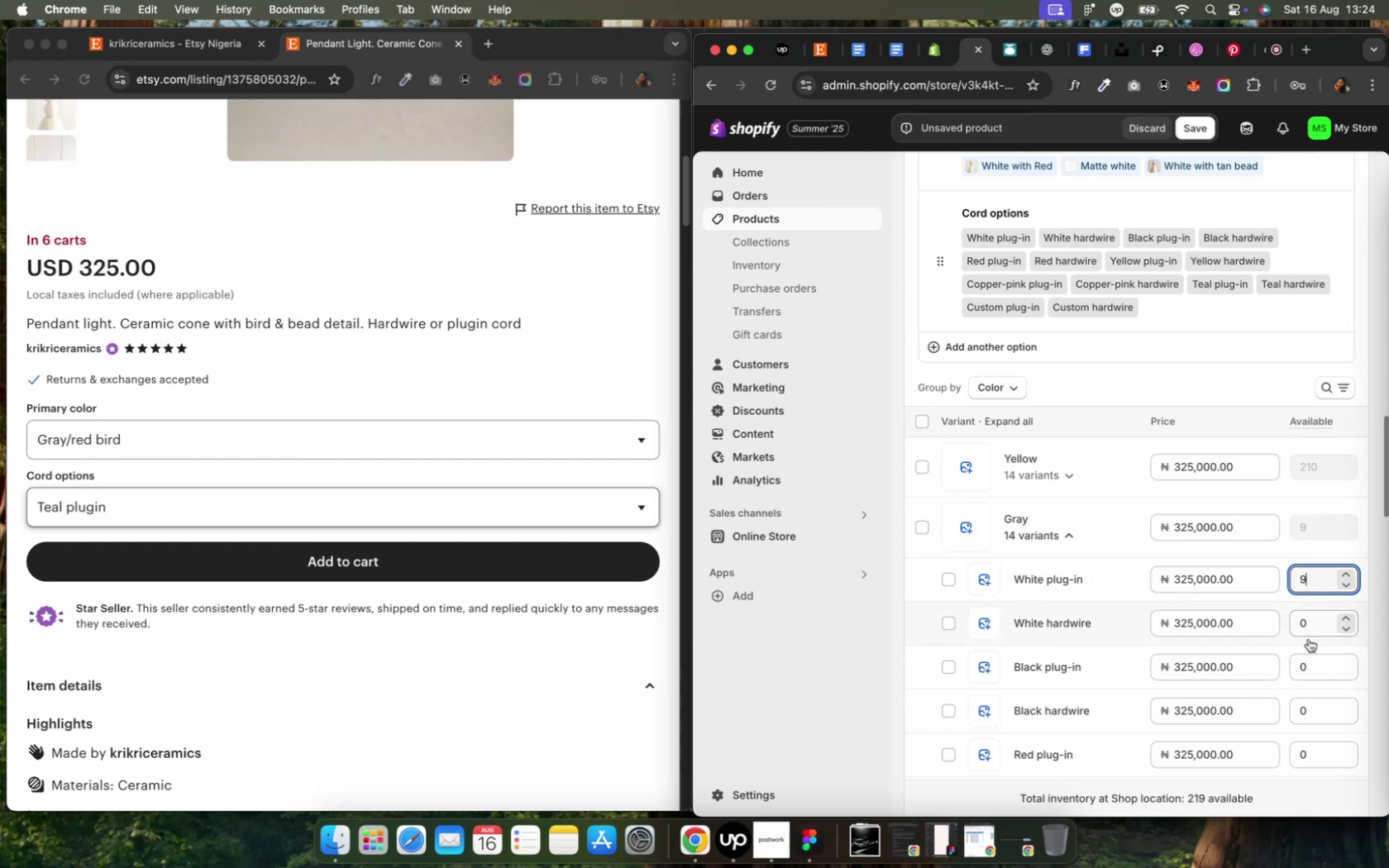 
left_click([1307, 632])
 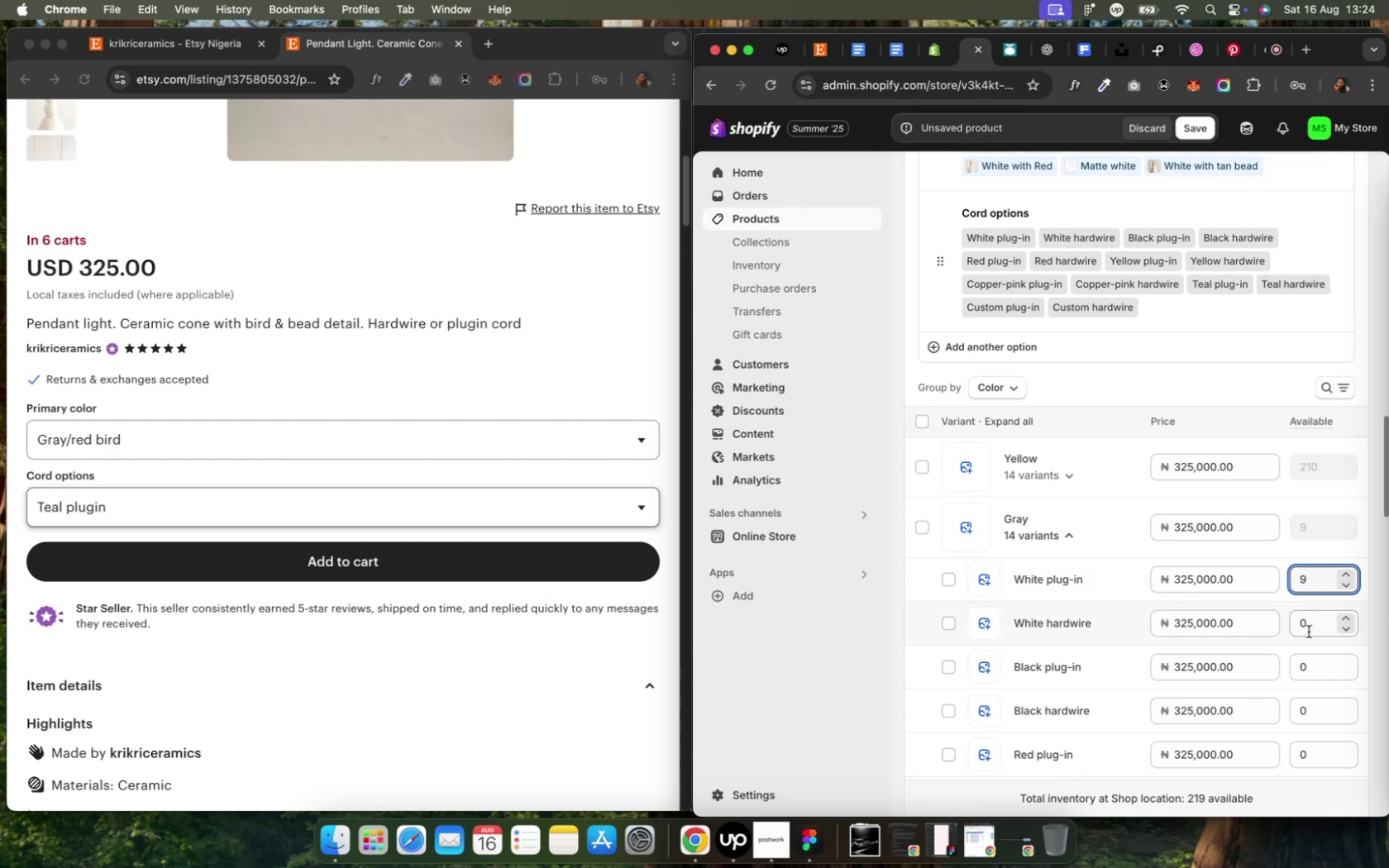 
scroll: coordinate [1307, 629], scroll_direction: up, amount: 65.0
 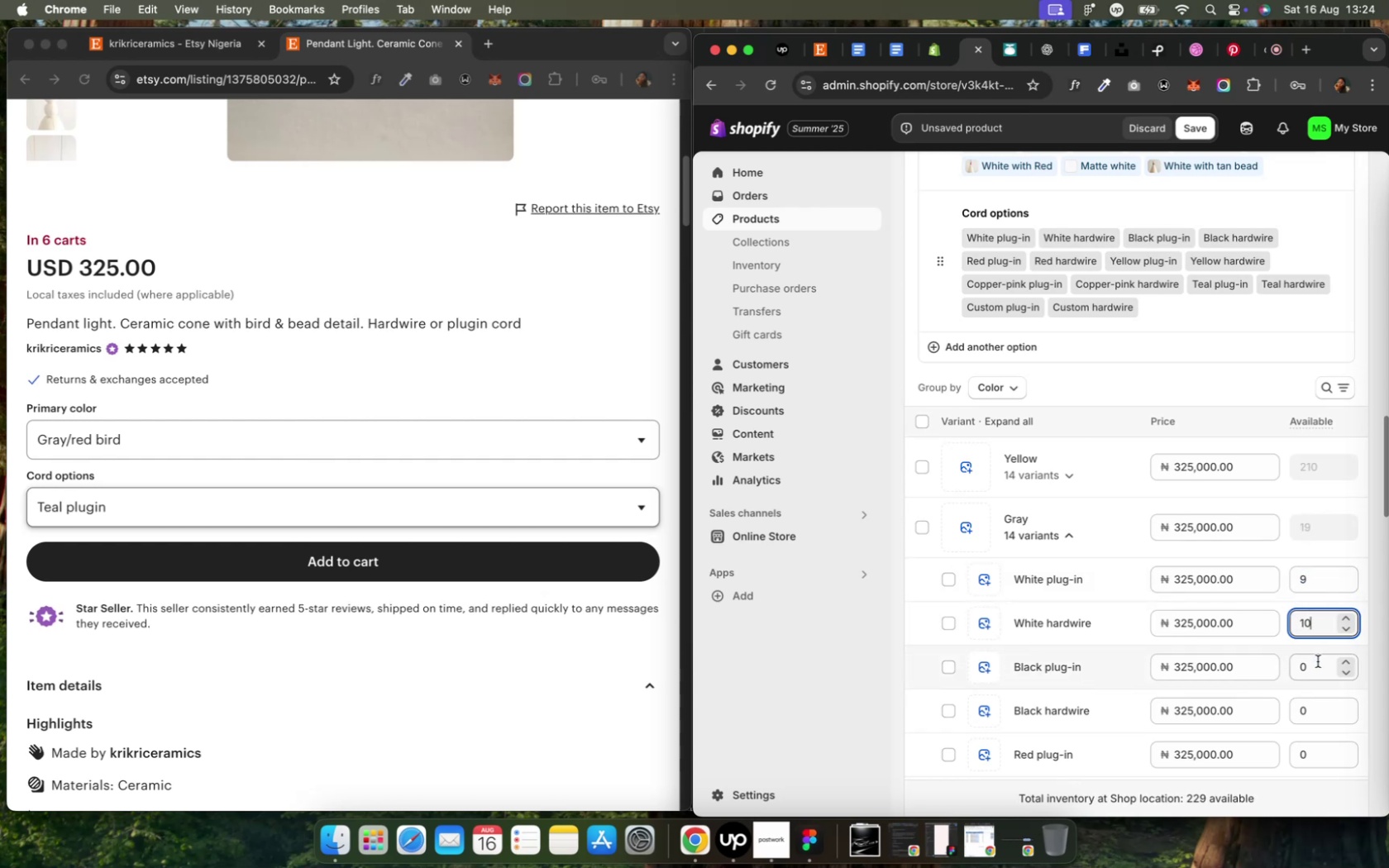 
left_click([1316, 661])
 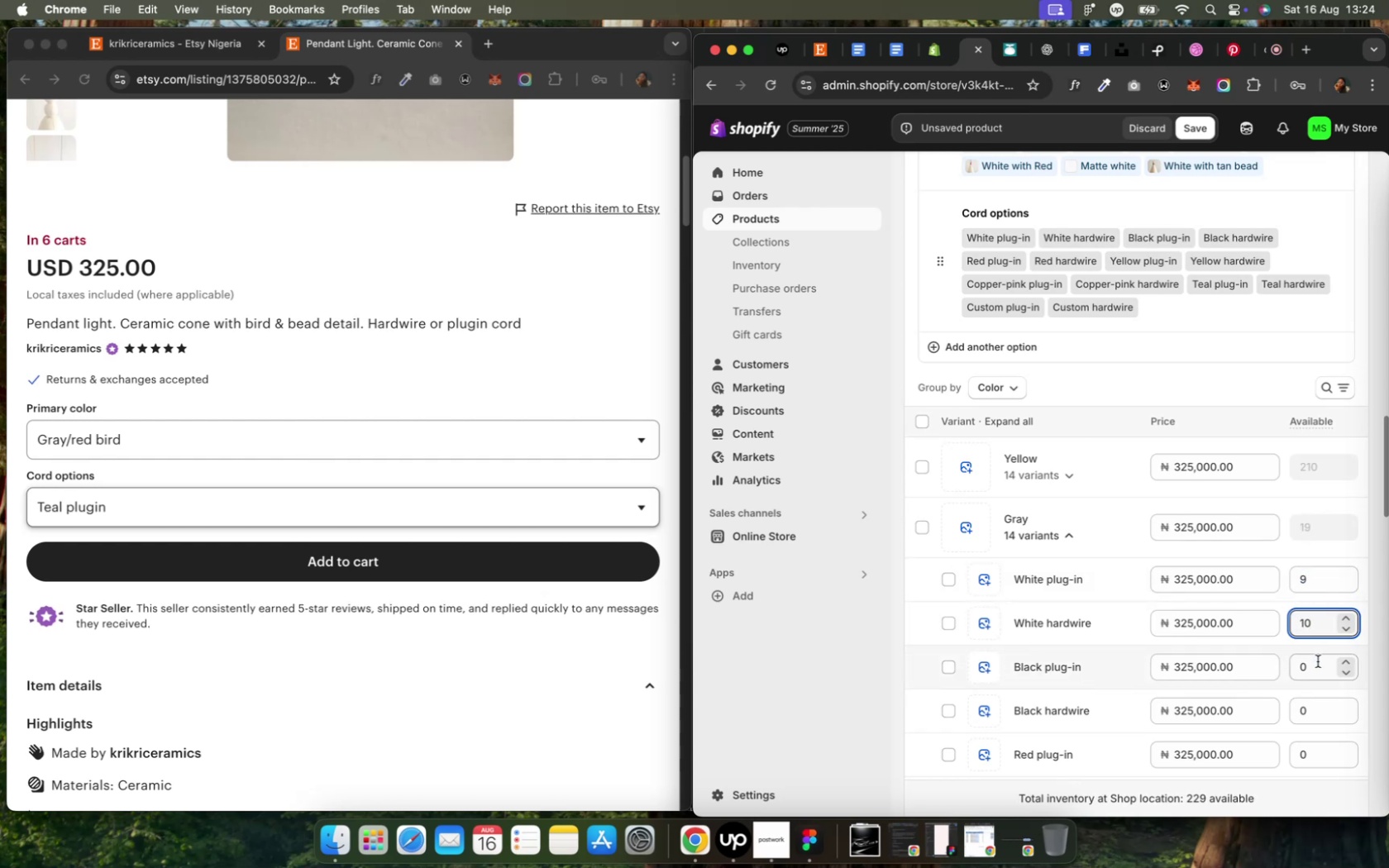 
scroll: coordinate [1316, 659], scroll_direction: up, amount: 67.0
 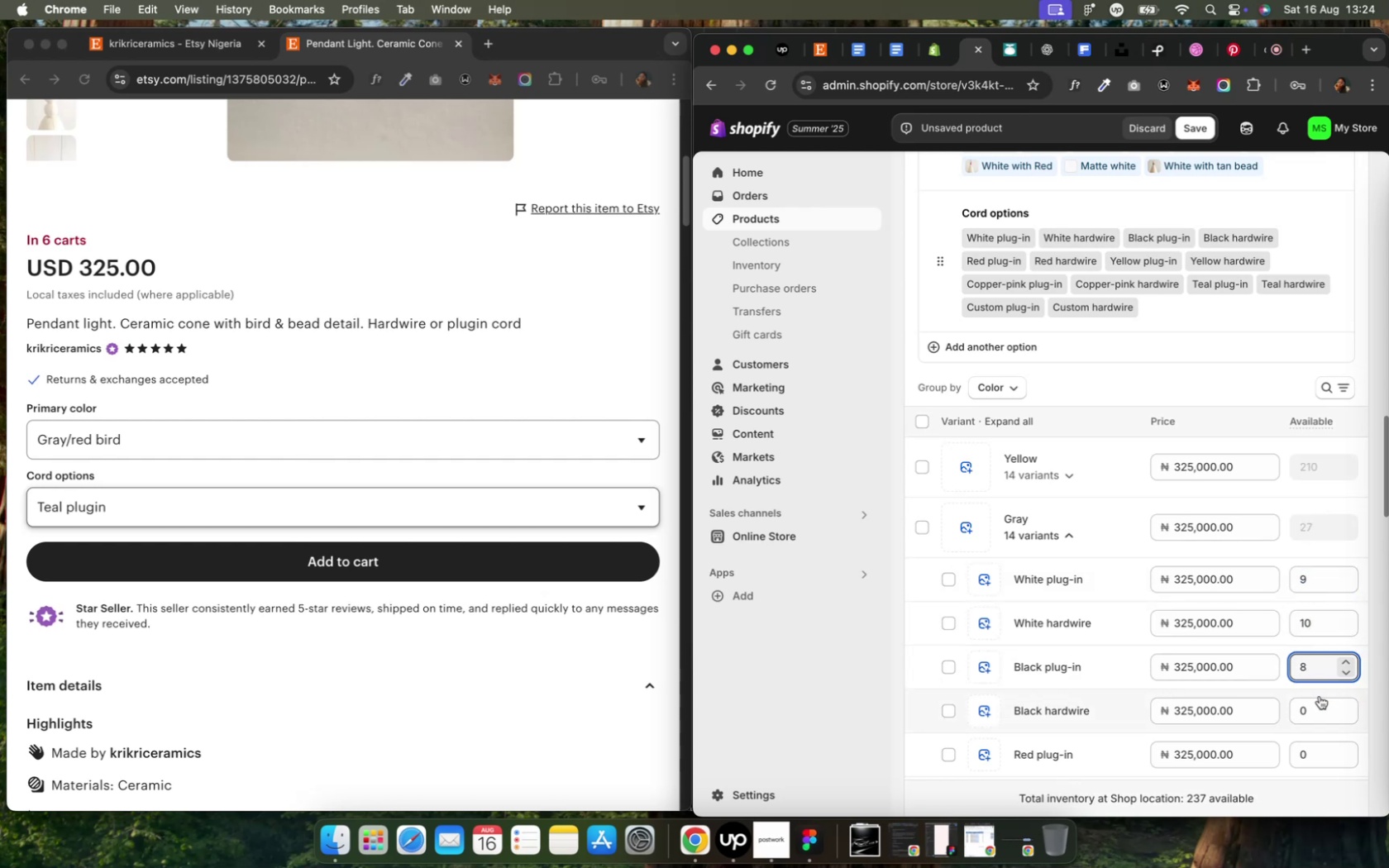 
left_click([1317, 709])
 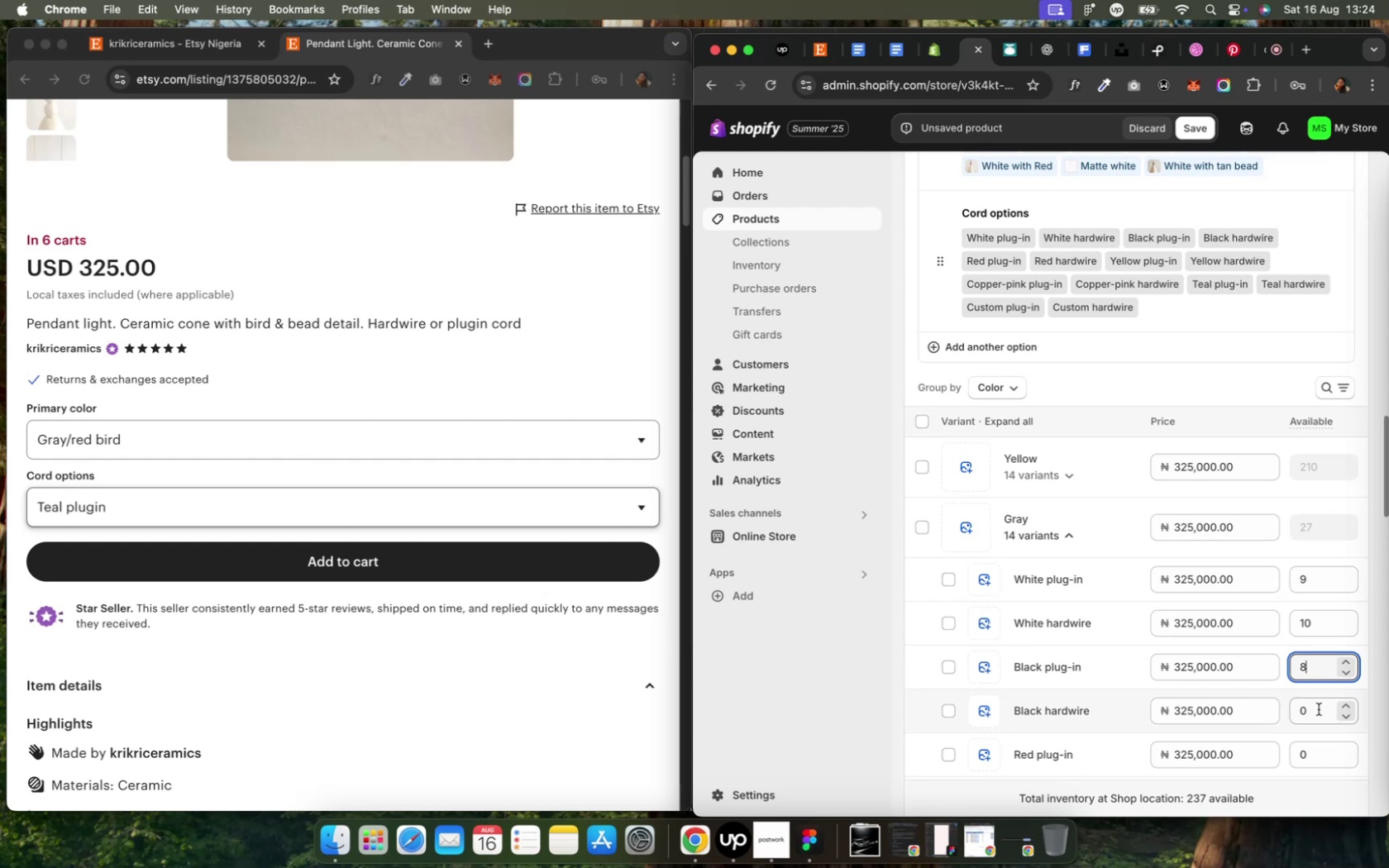 
scroll: coordinate [1215, 689], scroll_direction: up, amount: 79.0
 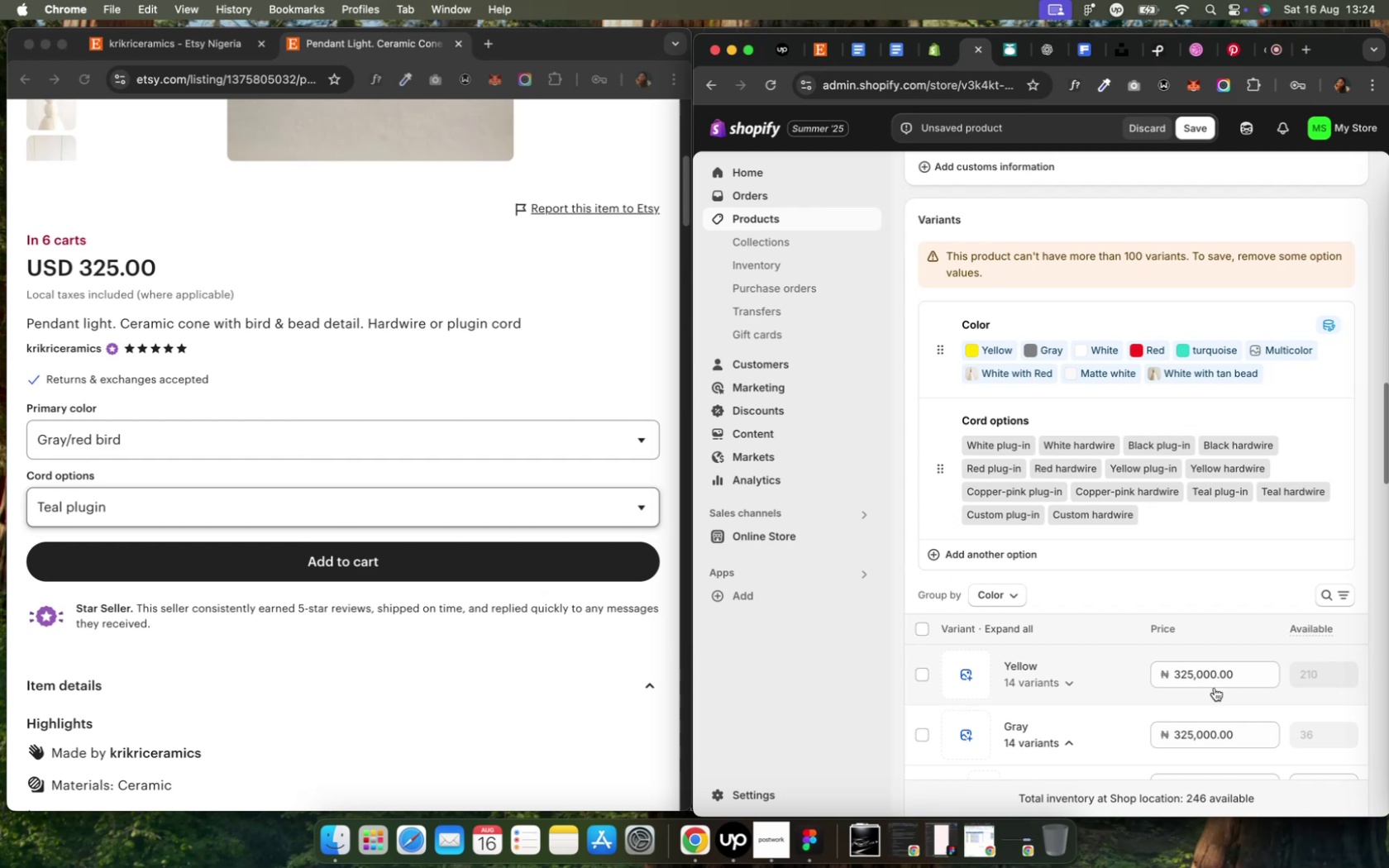 
wait(18.13)
 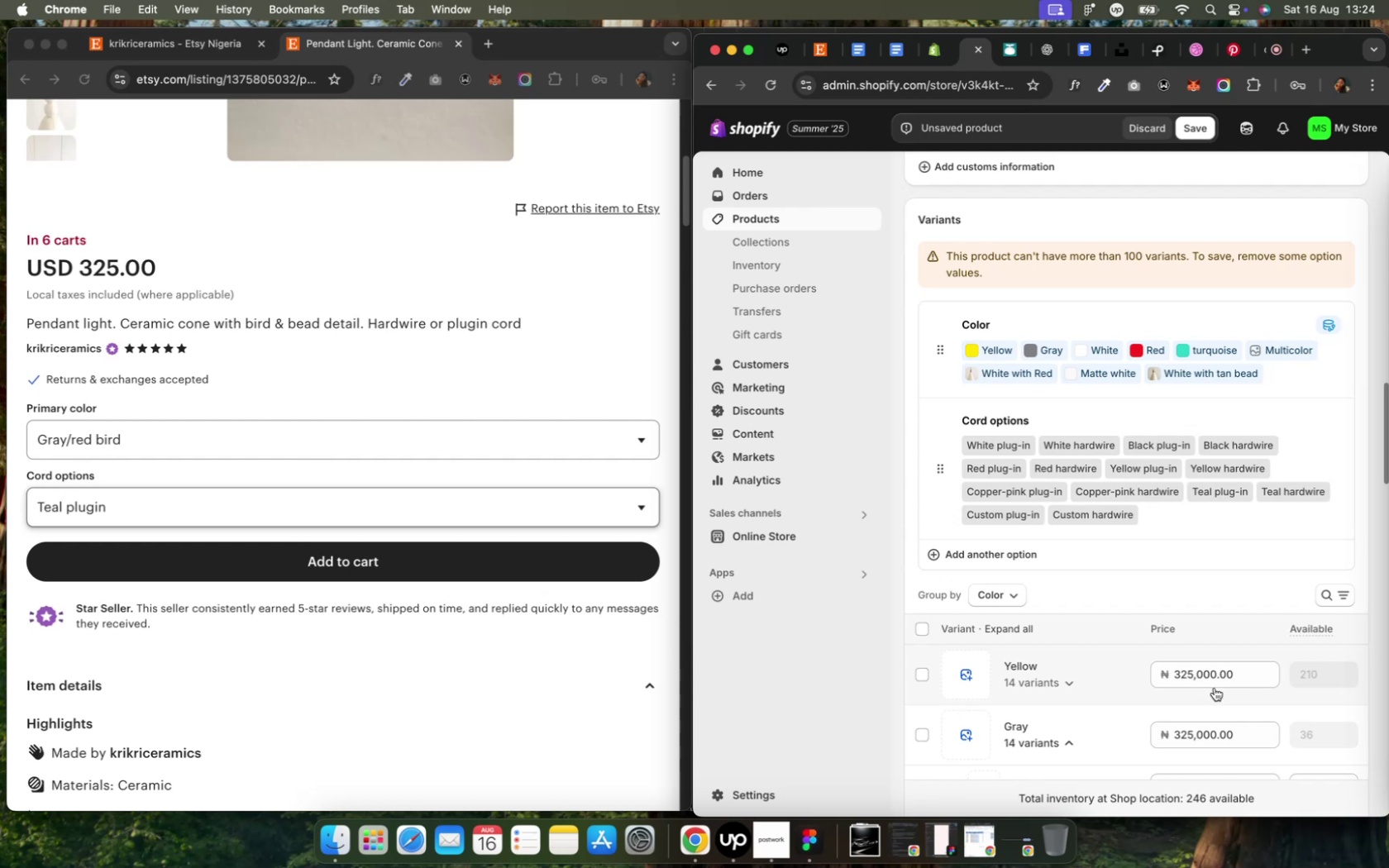 
left_click([1290, 351])
 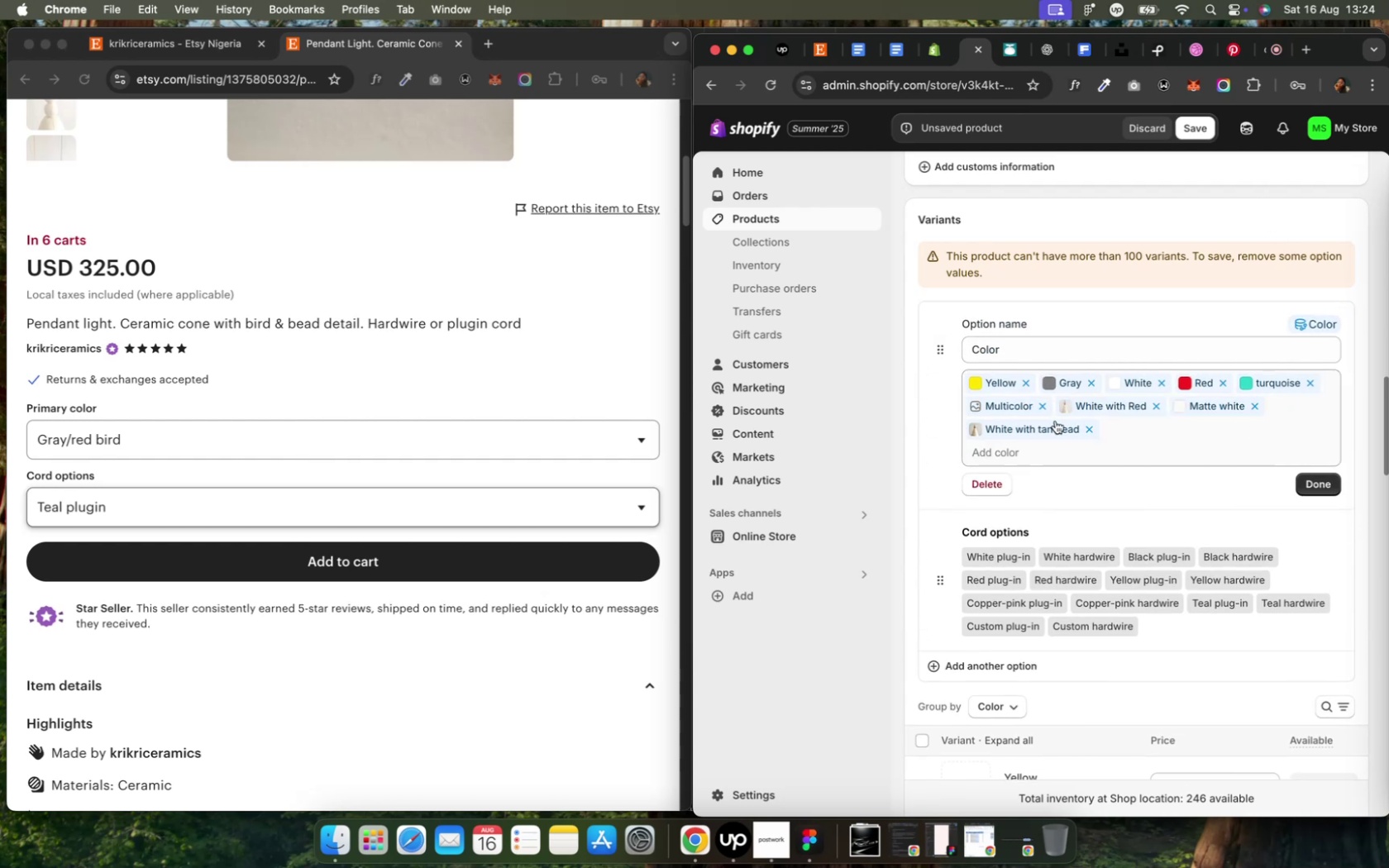 
left_click([1038, 408])
 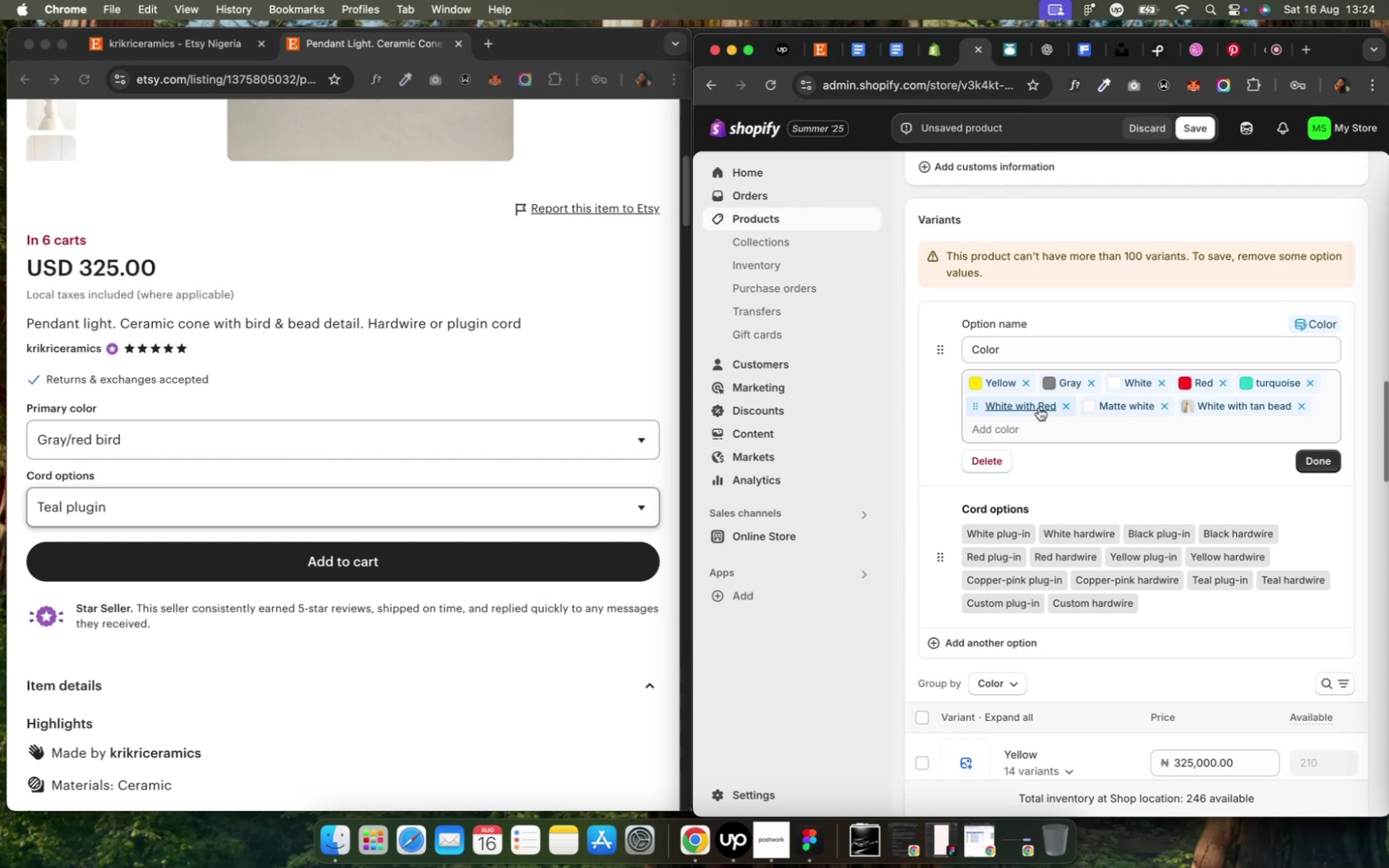 
wait(13.74)
 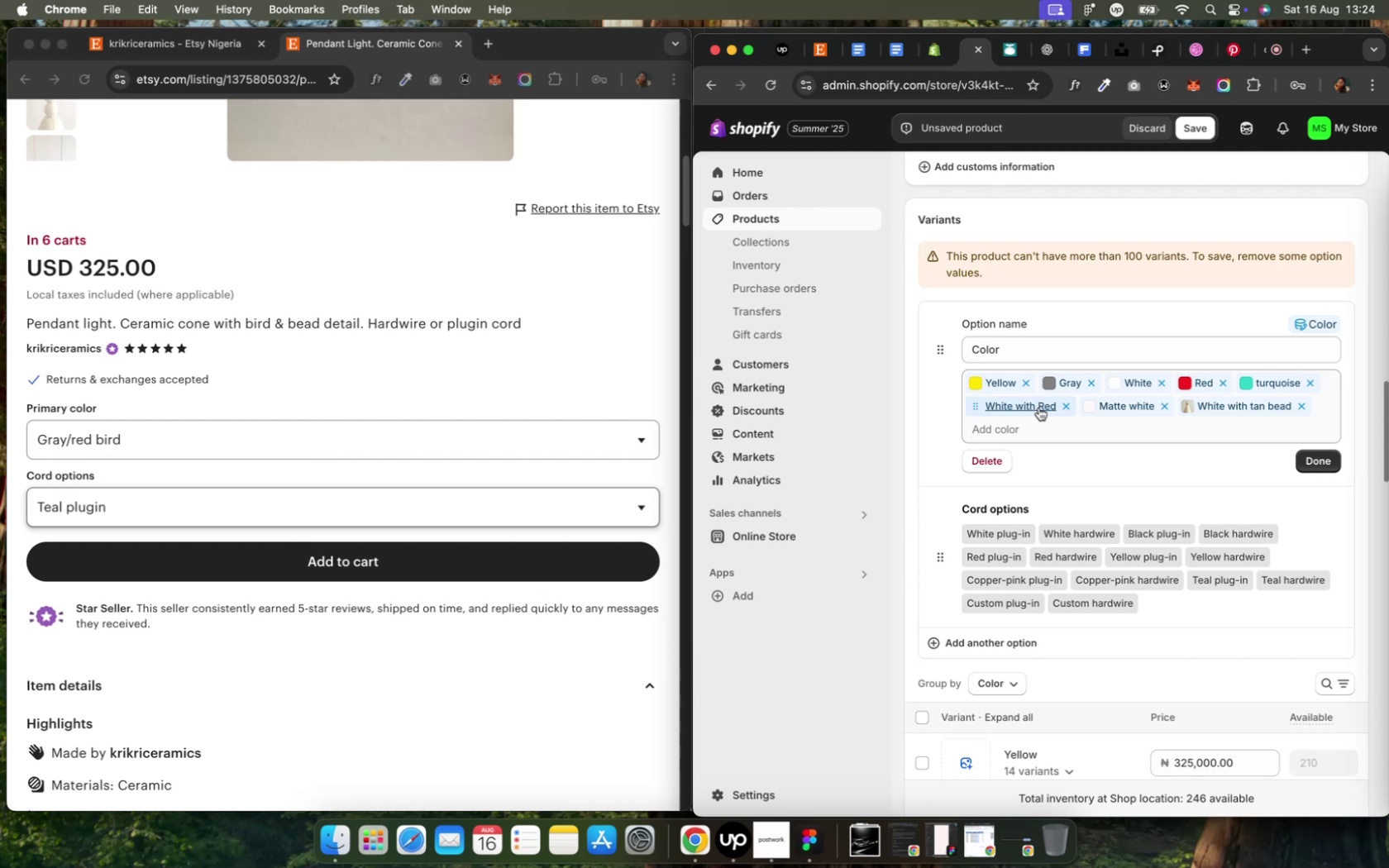 
left_click([1037, 607])
 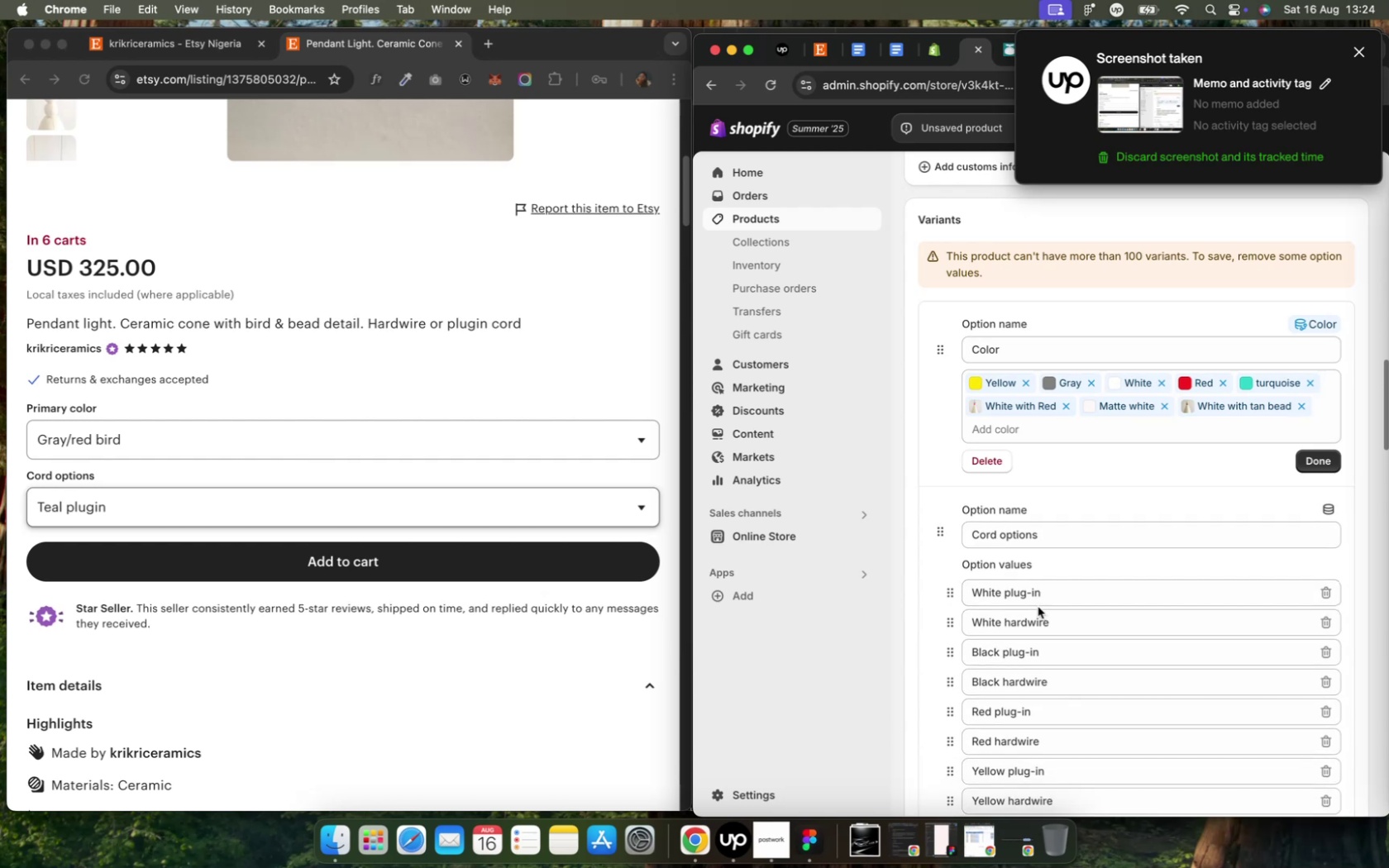 
scroll: coordinate [1037, 607], scroll_direction: down, amount: 16.0
 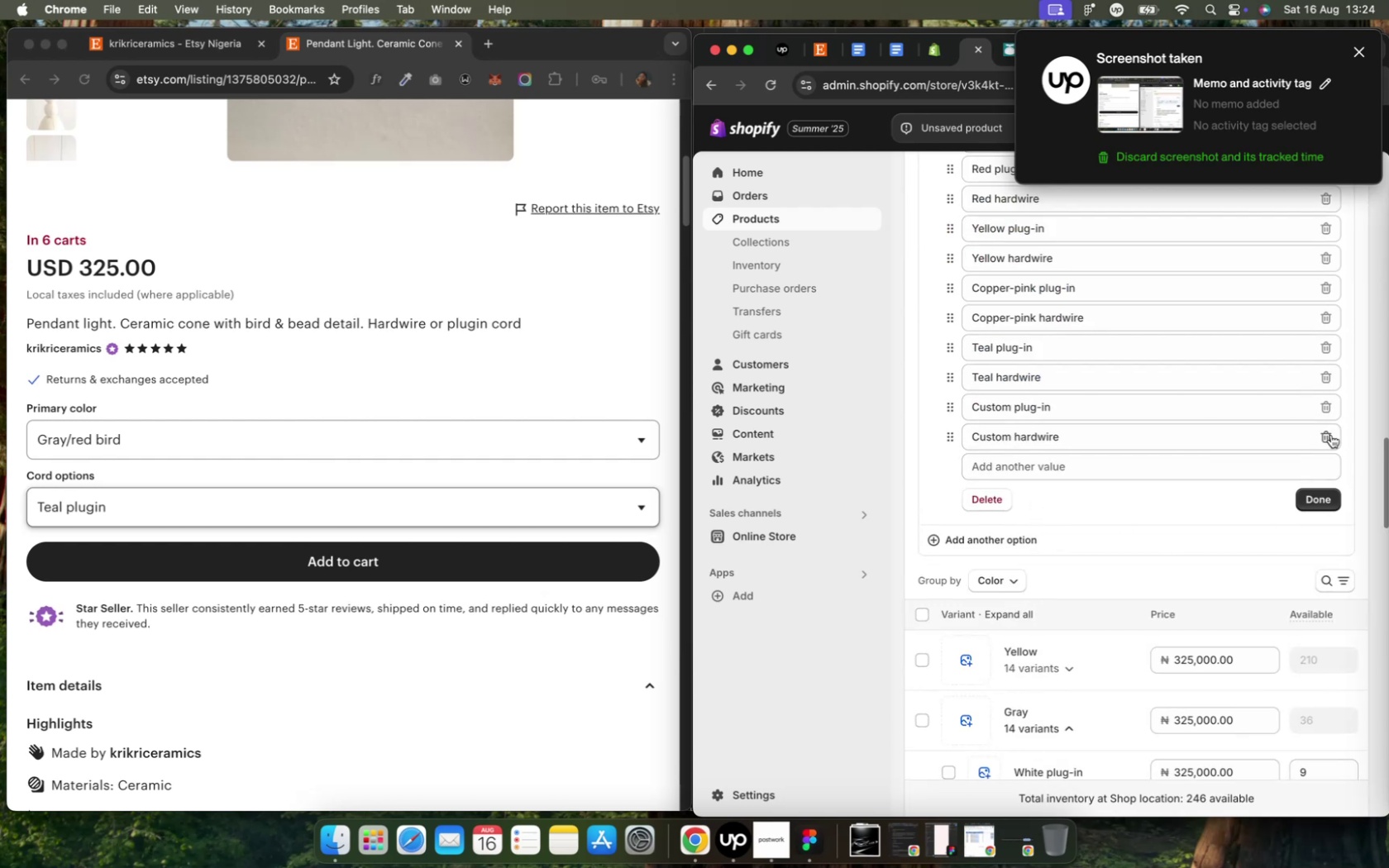 
left_click([1324, 412])
 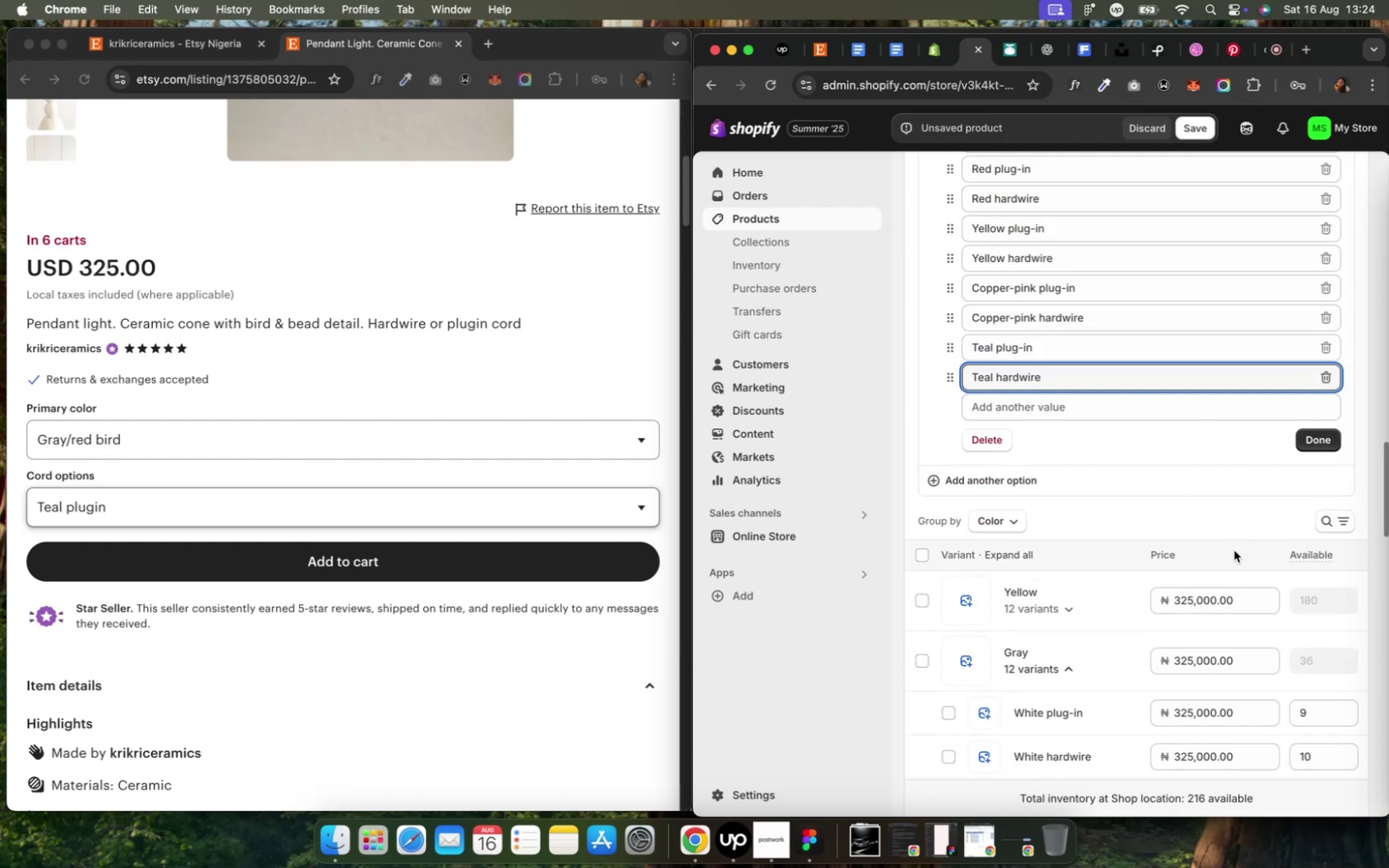 
wait(6.0)
 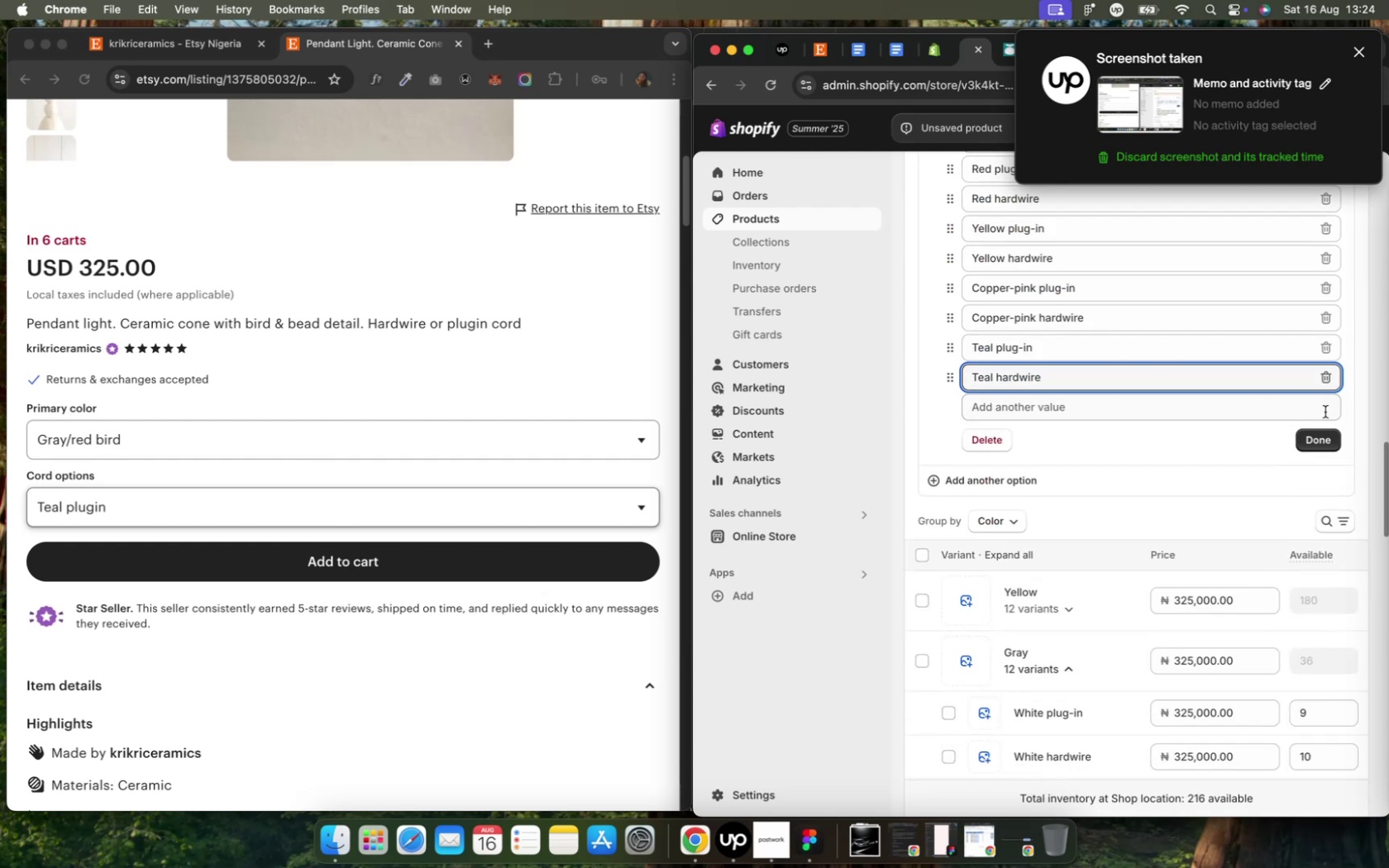 
left_click([1299, 436])
 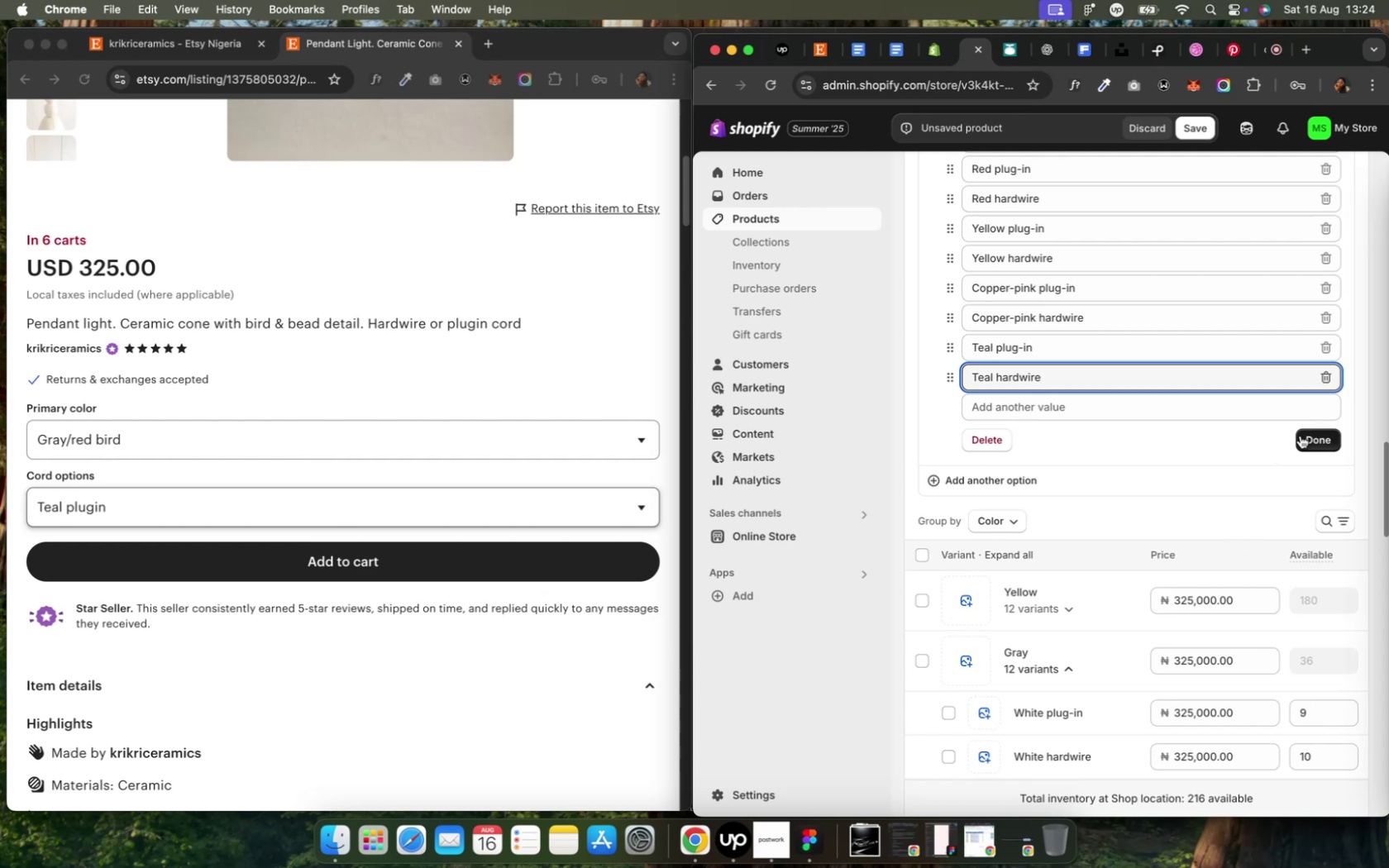 
scroll: coordinate [1299, 436], scroll_direction: up, amount: 7.0
 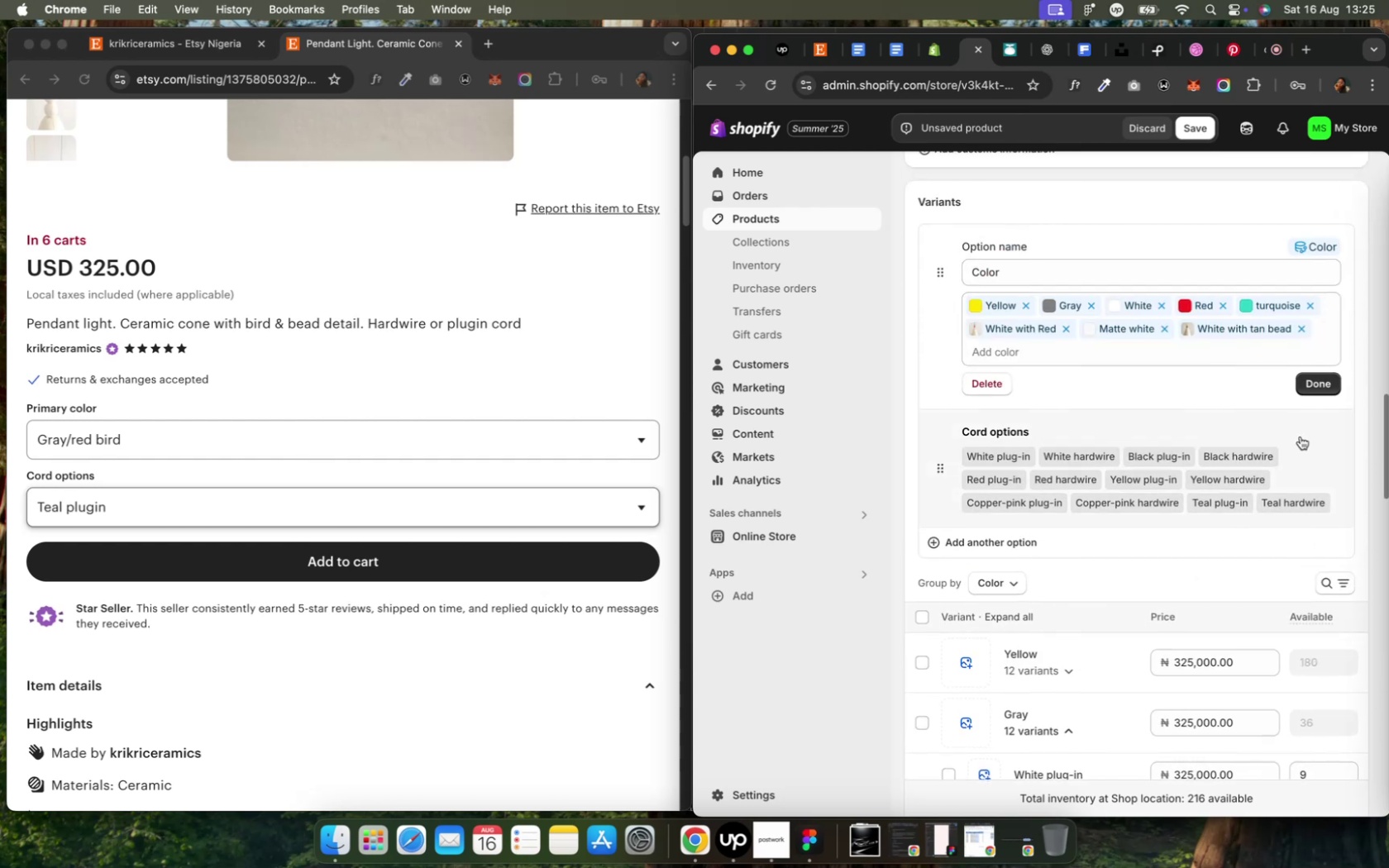 
scroll: coordinate [1299, 436], scroll_direction: down, amount: 11.0
 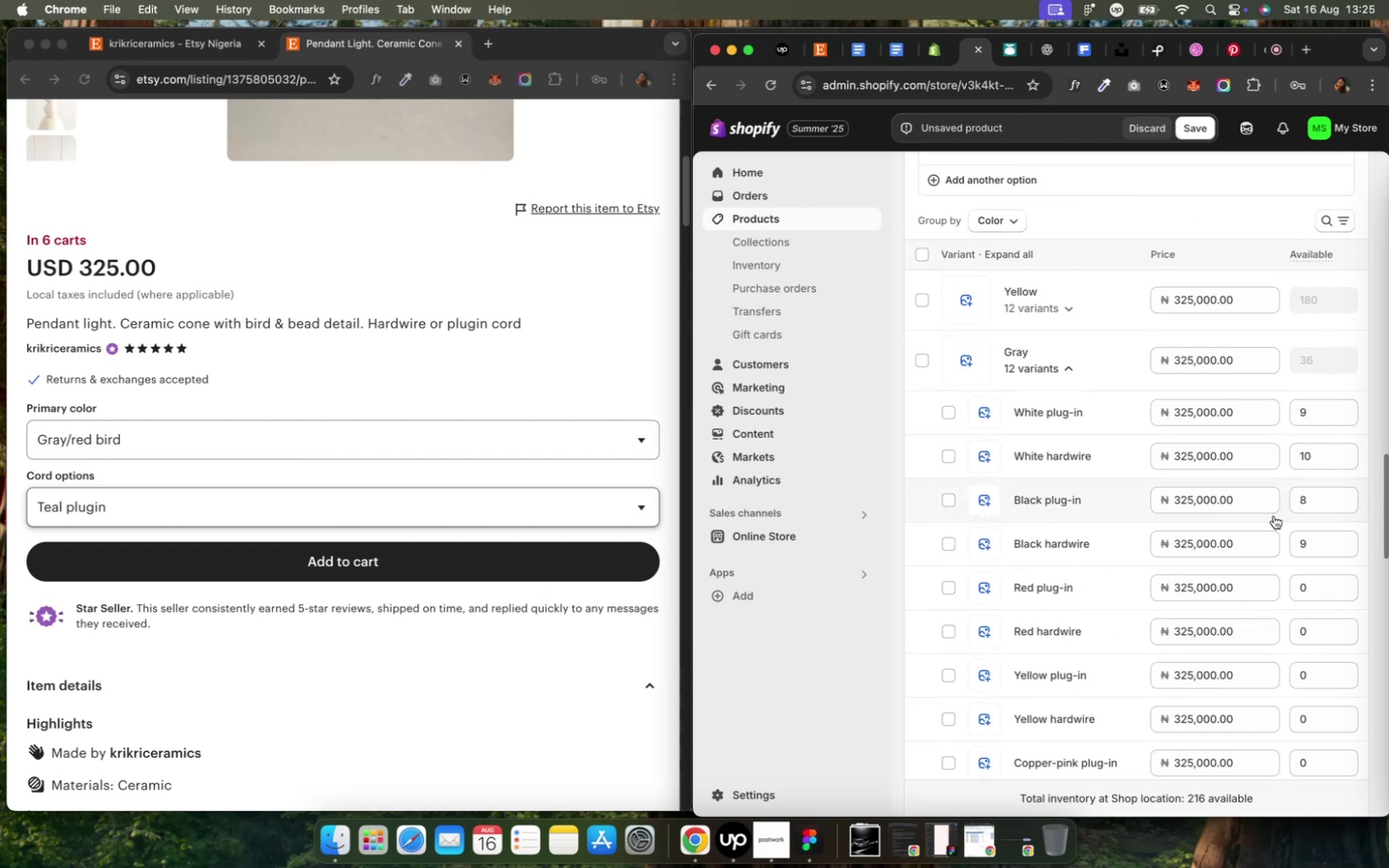 
wait(6.89)
 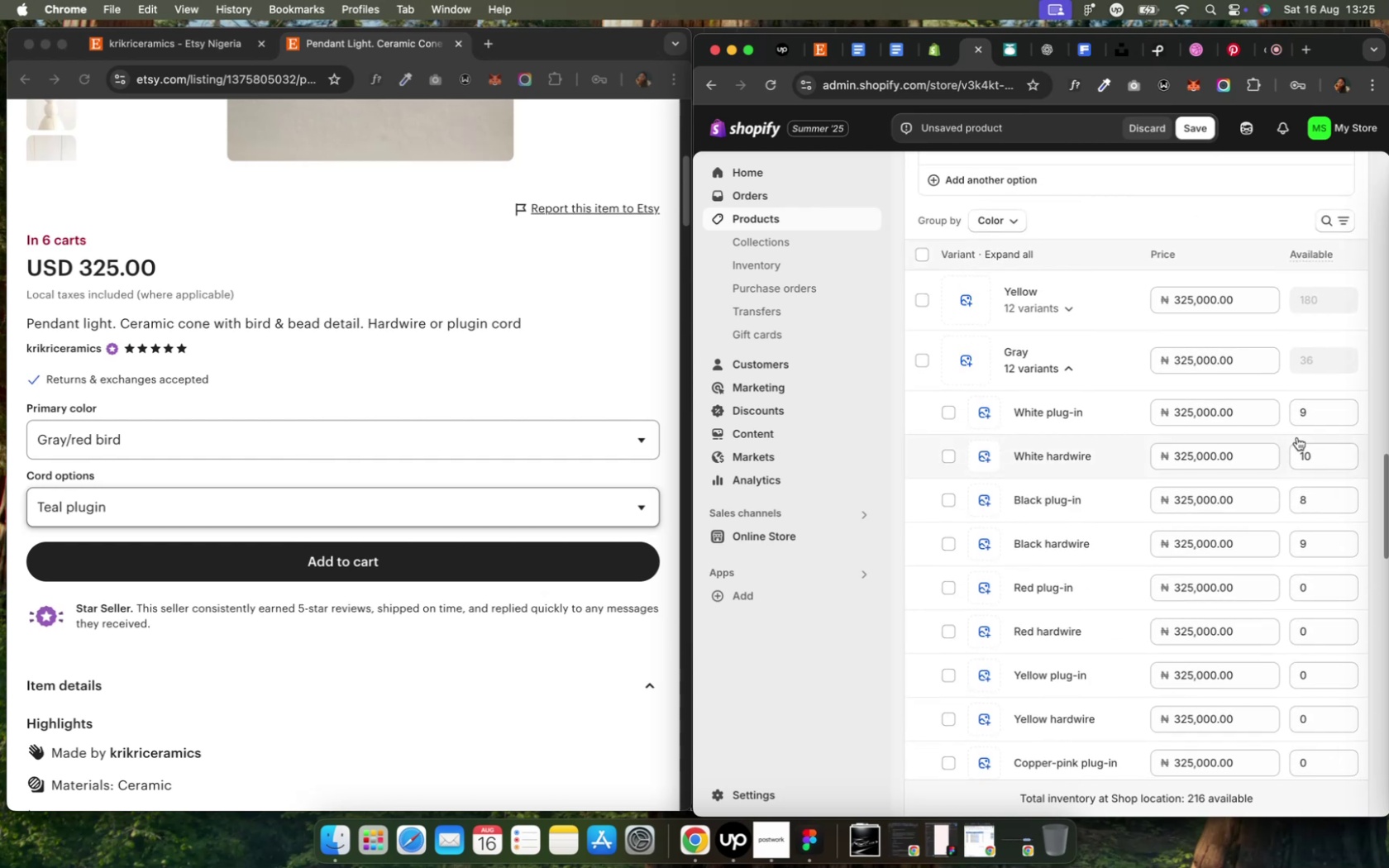 
scroll: coordinate [1308, 589], scroll_direction: up, amount: 37.0
 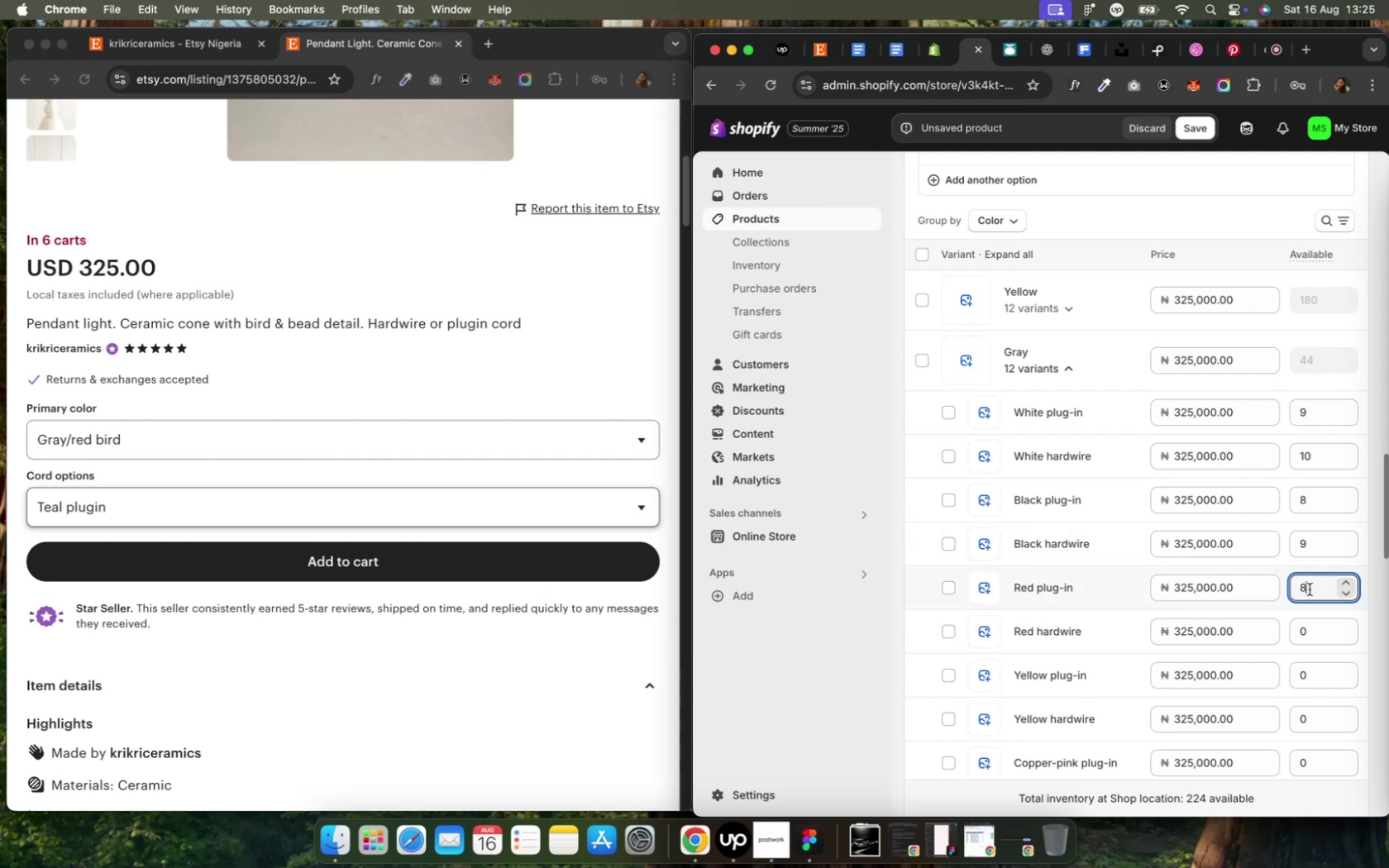 
left_click([1313, 628])
 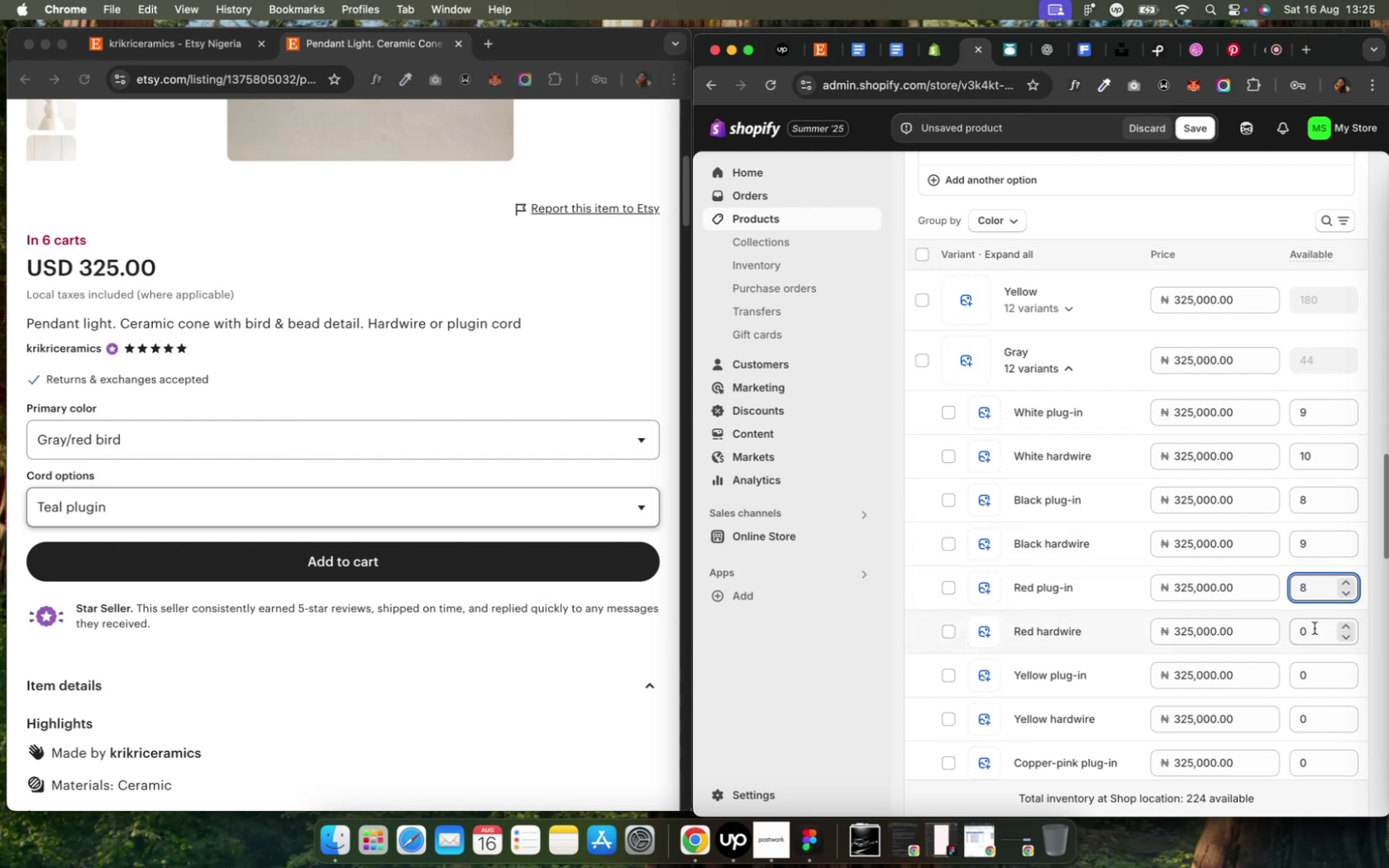 
scroll: coordinate [1313, 625], scroll_direction: up, amount: 44.0
 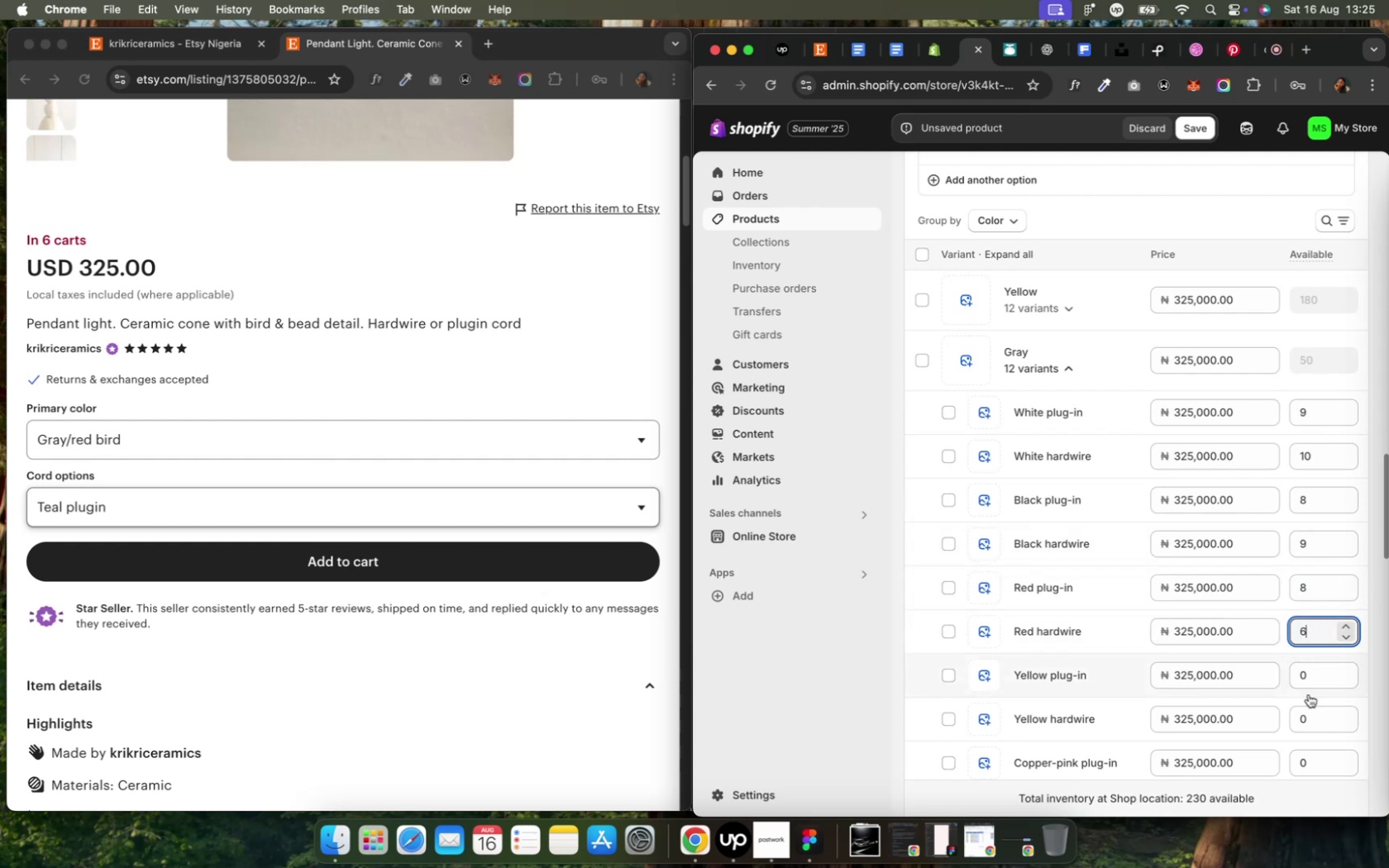 
left_click([1308, 685])
 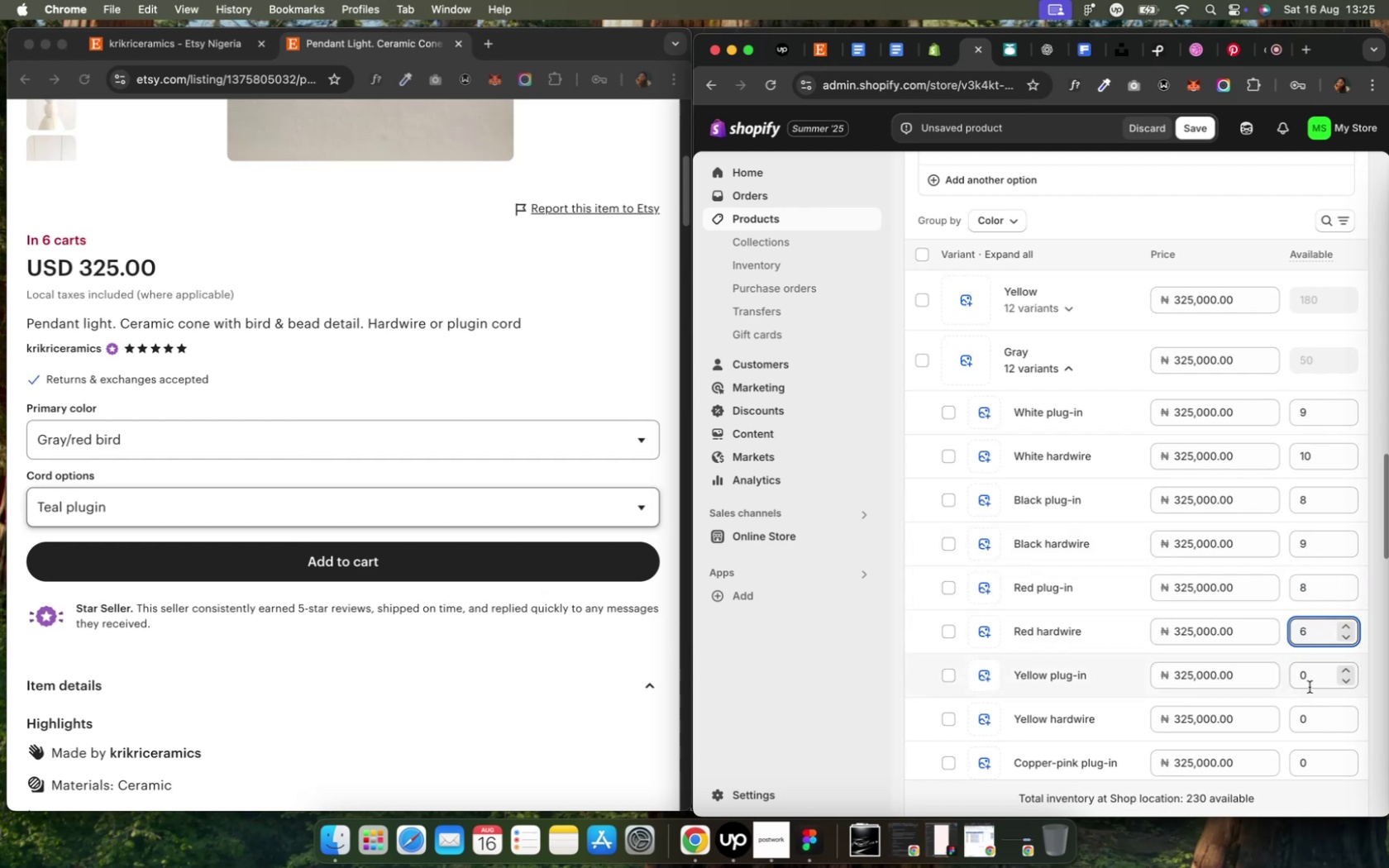 
scroll: coordinate [1309, 684], scroll_direction: up, amount: 43.0
 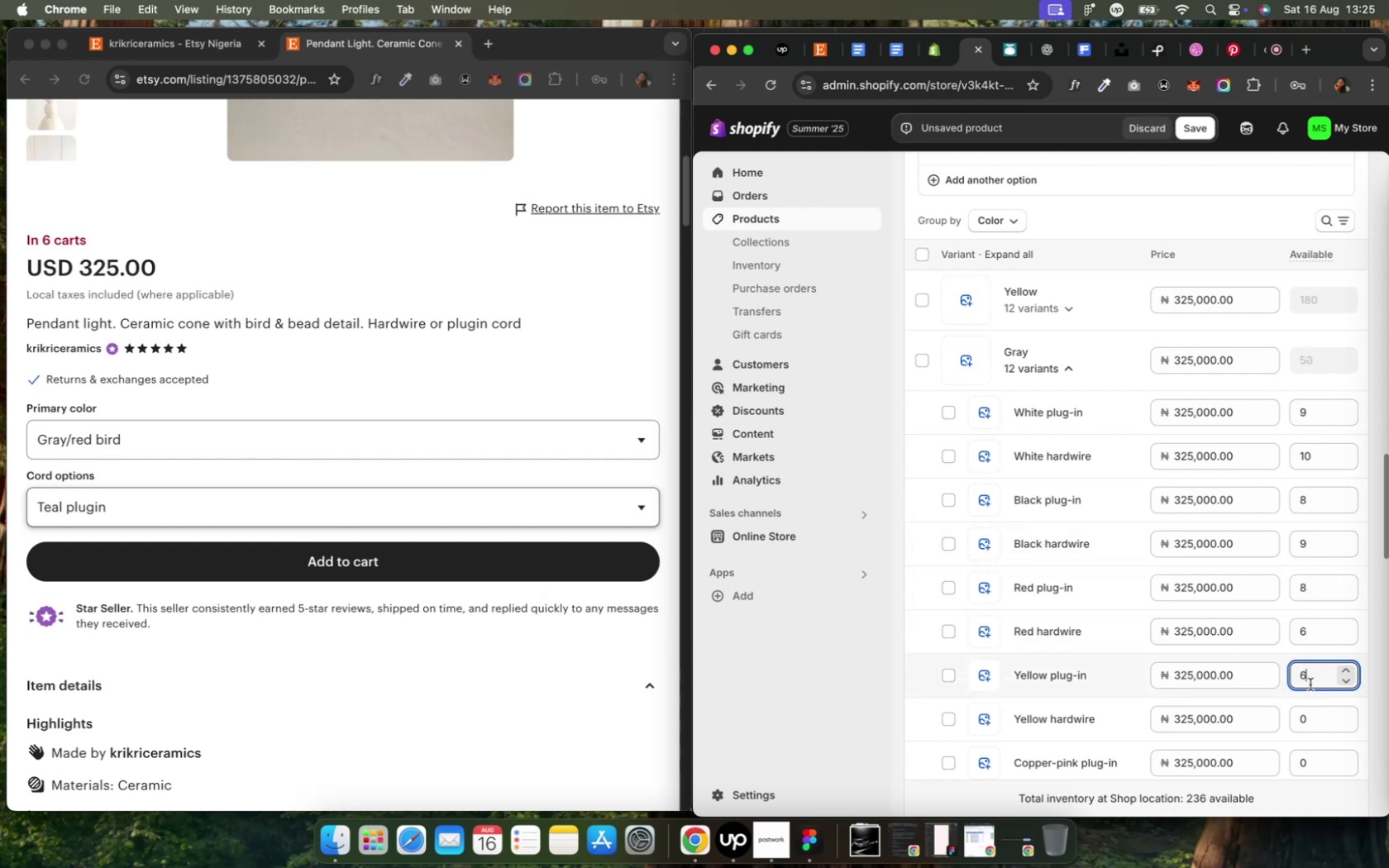 
scroll: coordinate [1210, 684], scroll_direction: down, amount: 26.0
 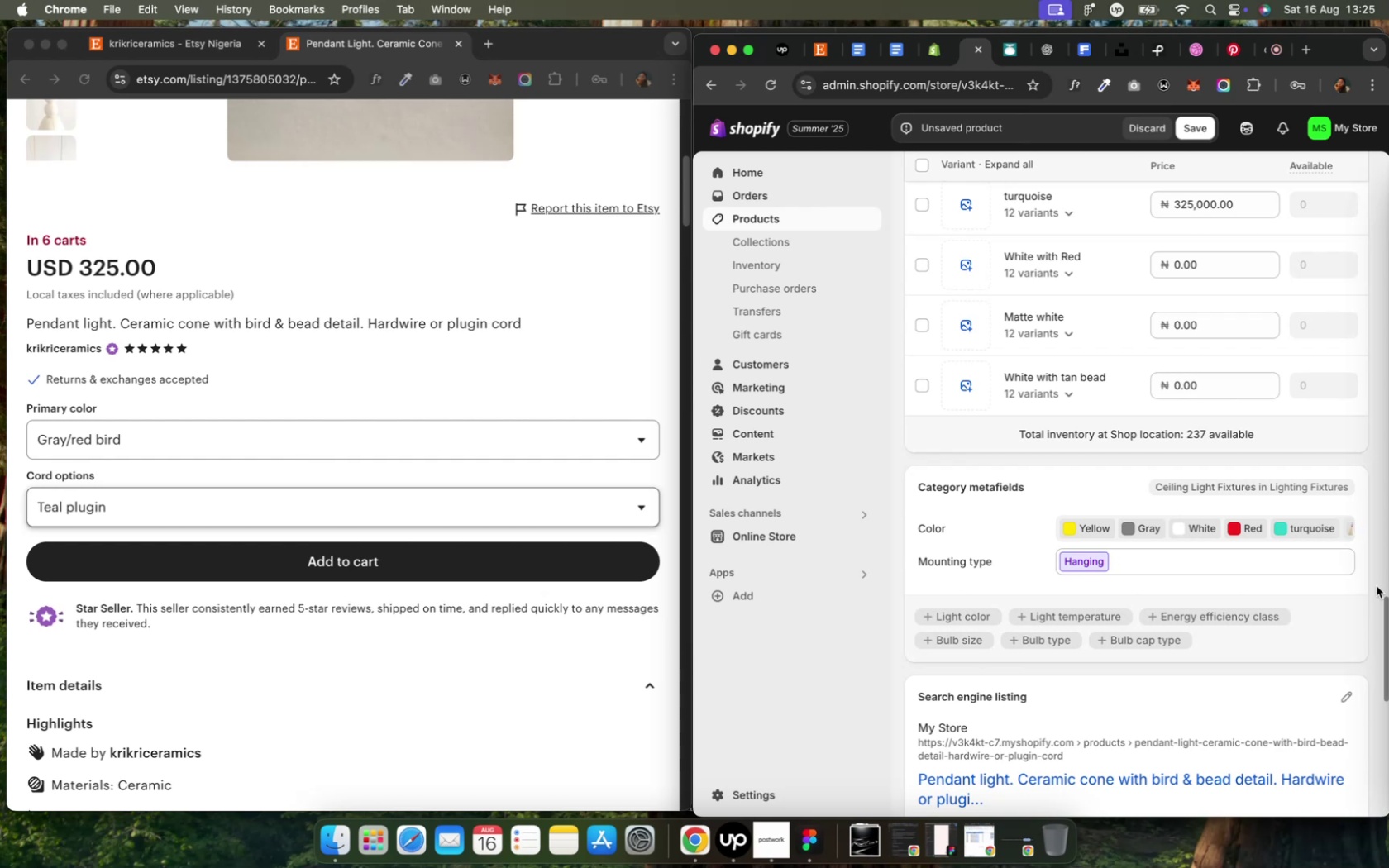 
scroll: coordinate [1169, 608], scroll_direction: up, amount: 3.0
 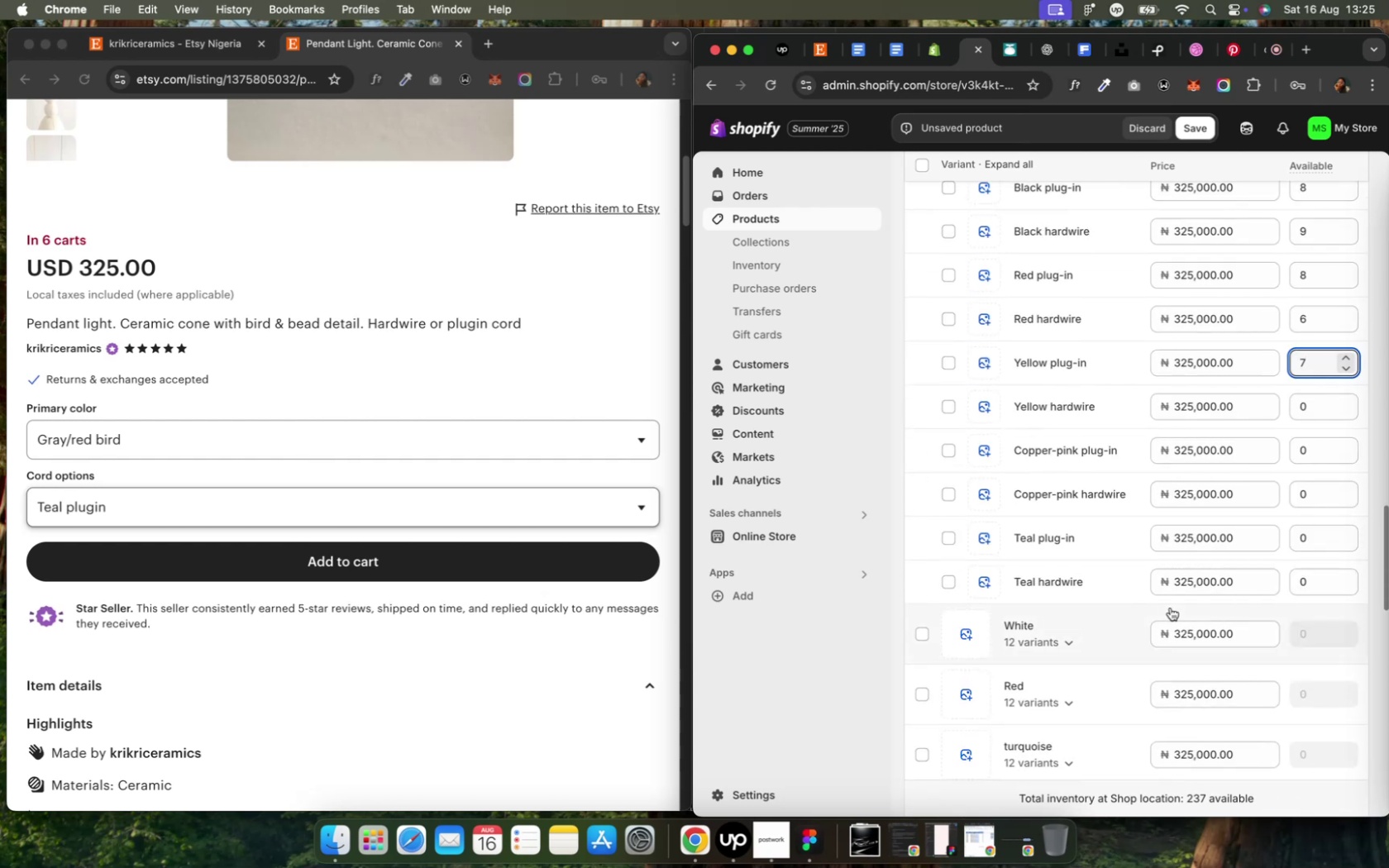 
scroll: coordinate [1169, 607], scroll_direction: down, amount: 2.0
 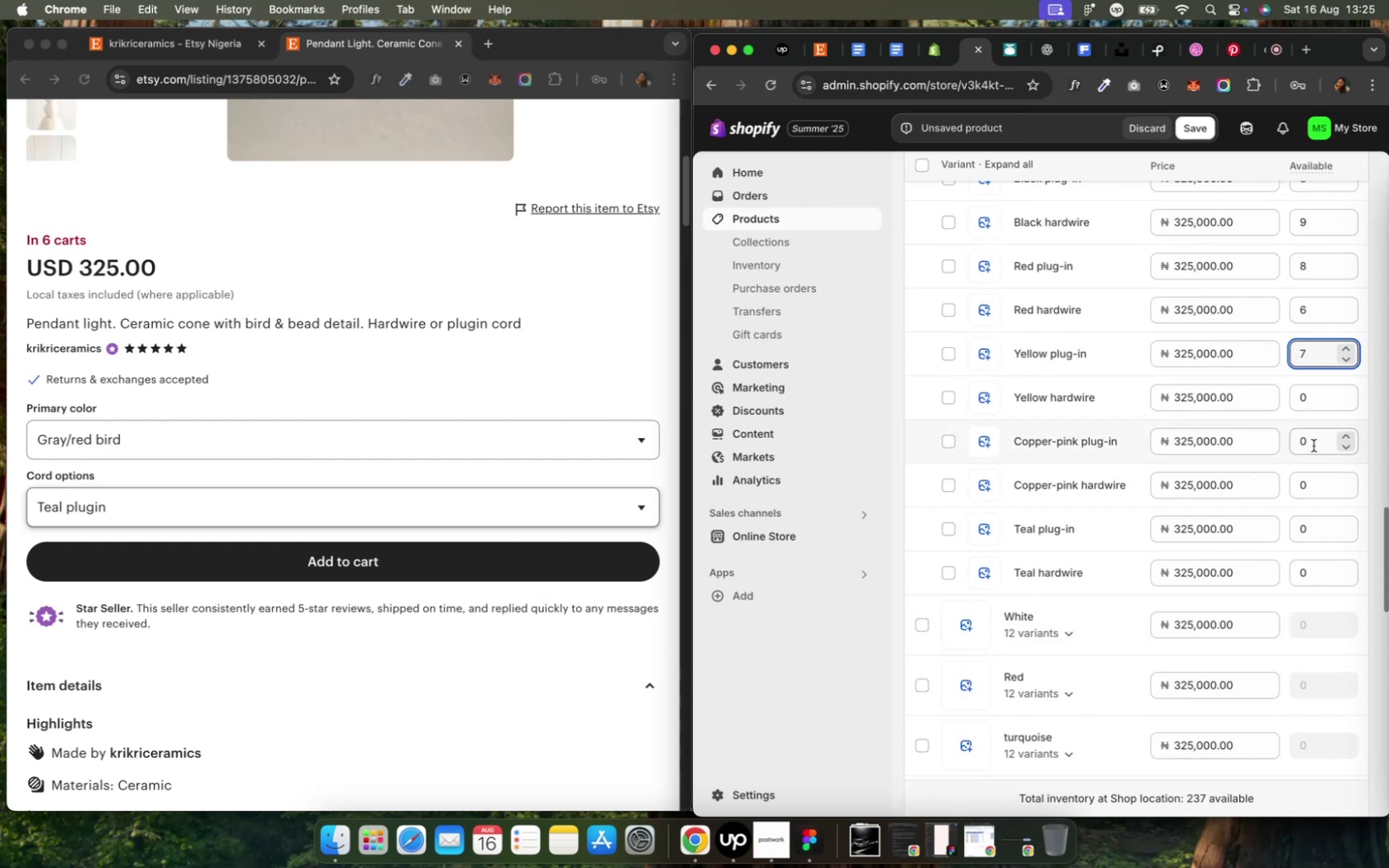 
left_click([1307, 403])
 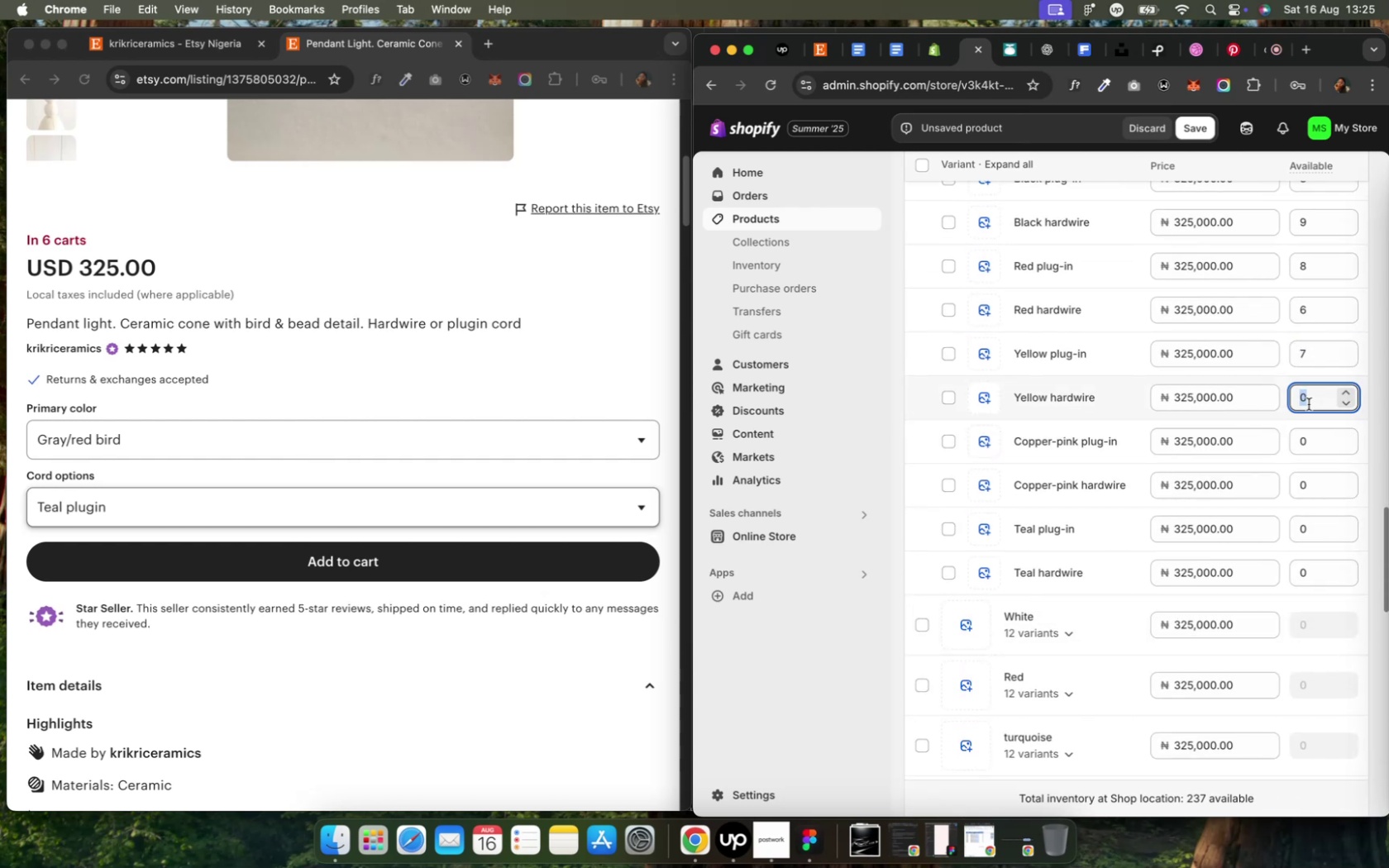 
scroll: coordinate [1307, 404], scroll_direction: up, amount: 45.0
 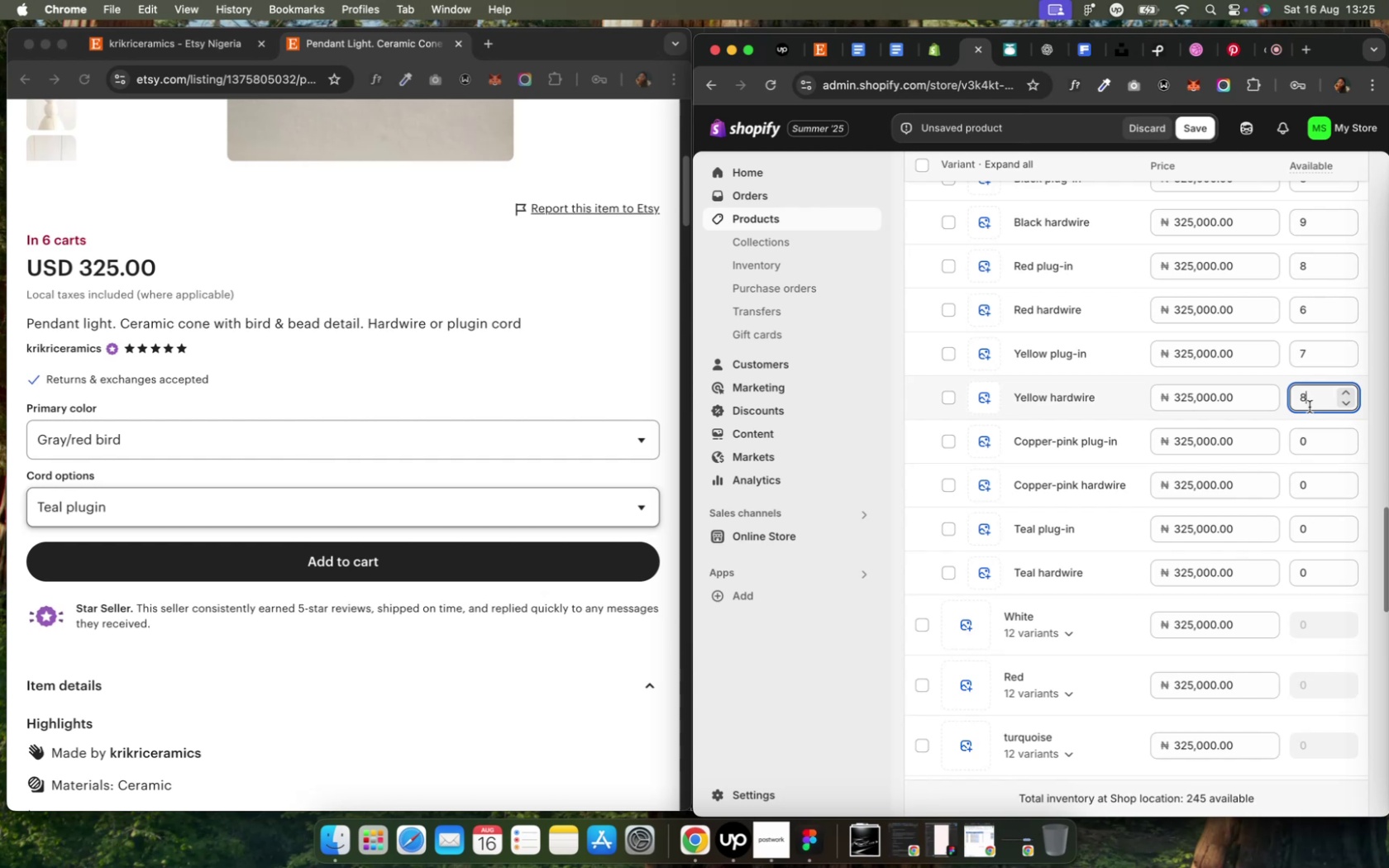 
left_click([1323, 446])
 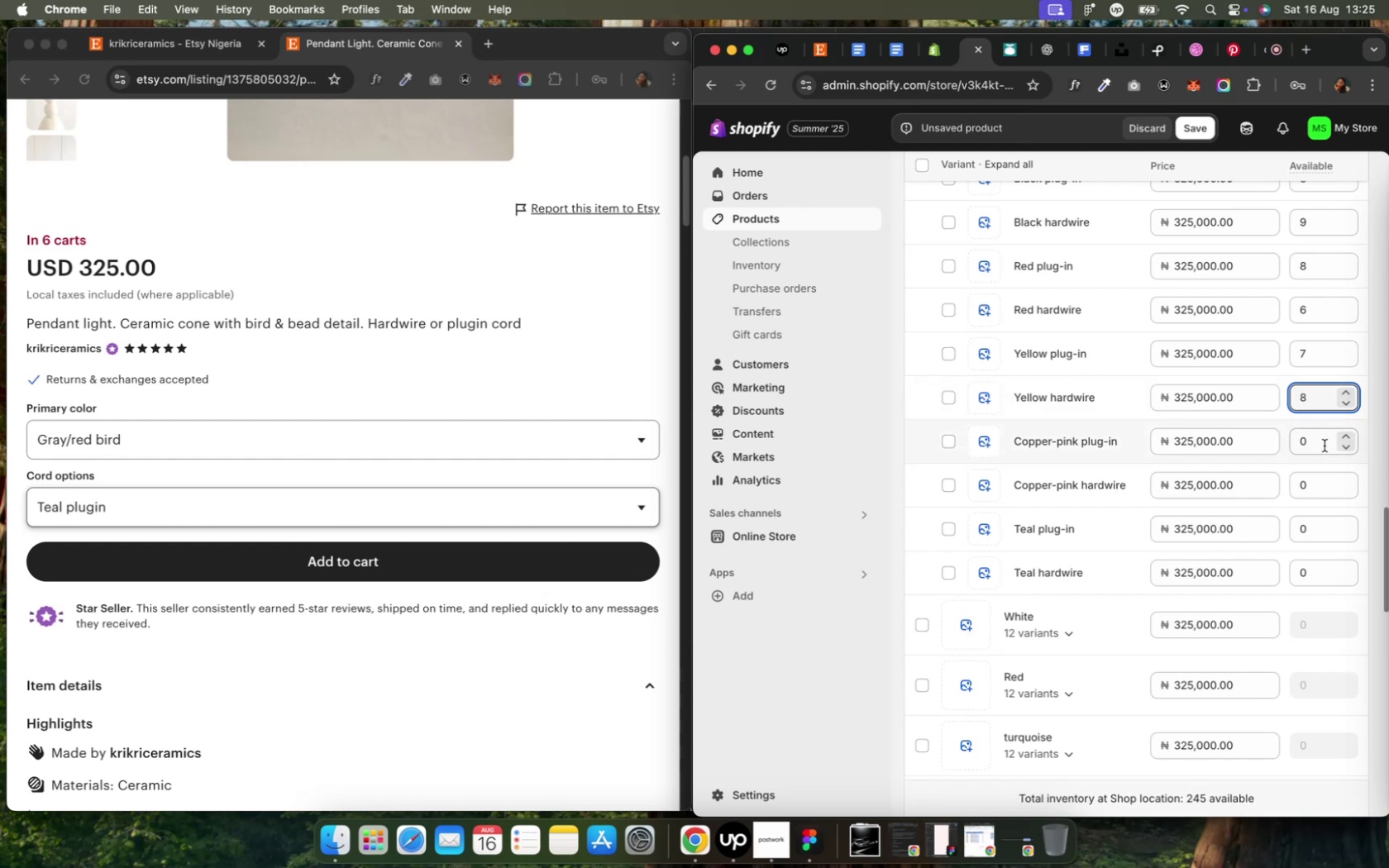 
scroll: coordinate [1323, 441], scroll_direction: up, amount: 42.0
 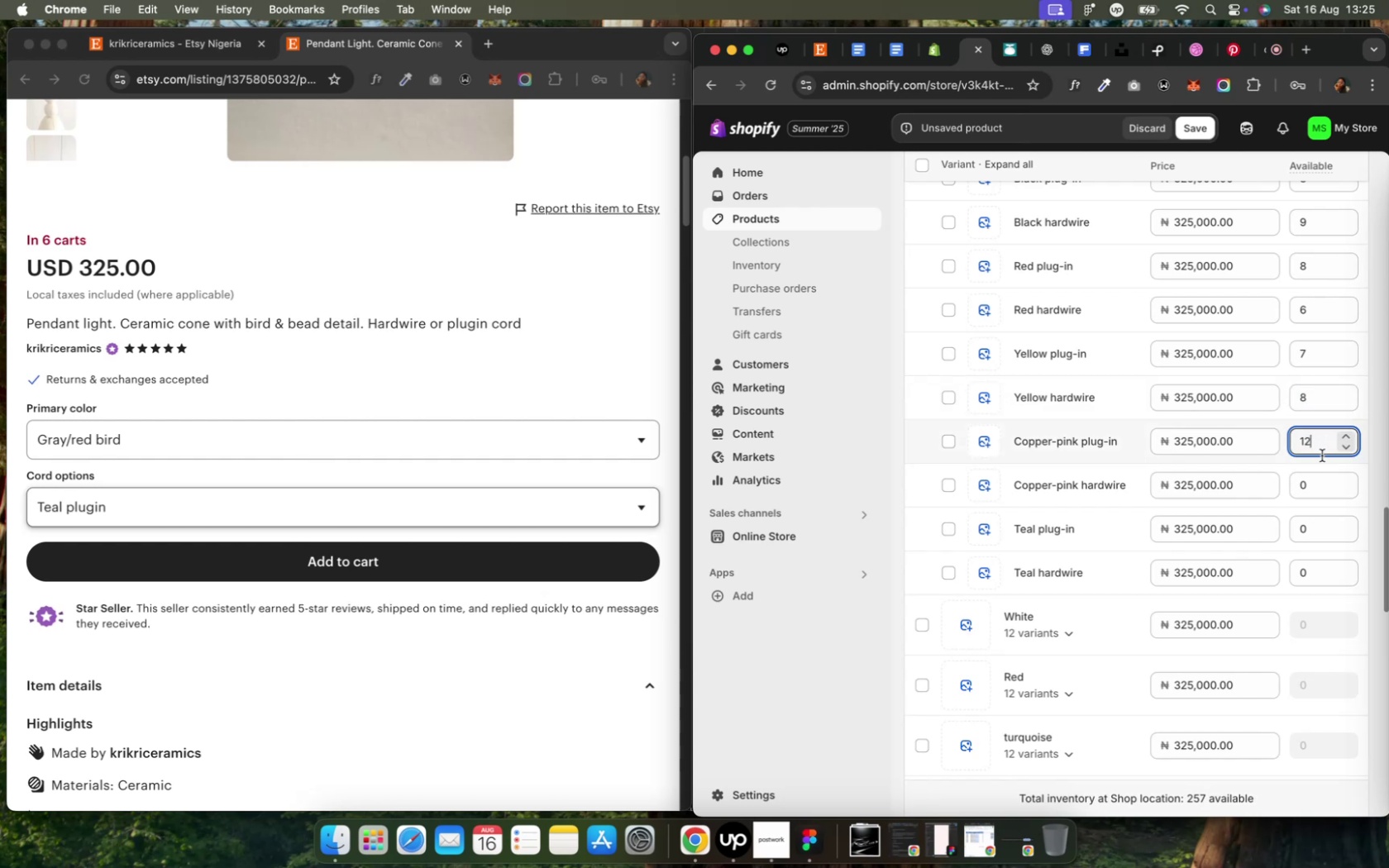 
left_click([1314, 479])
 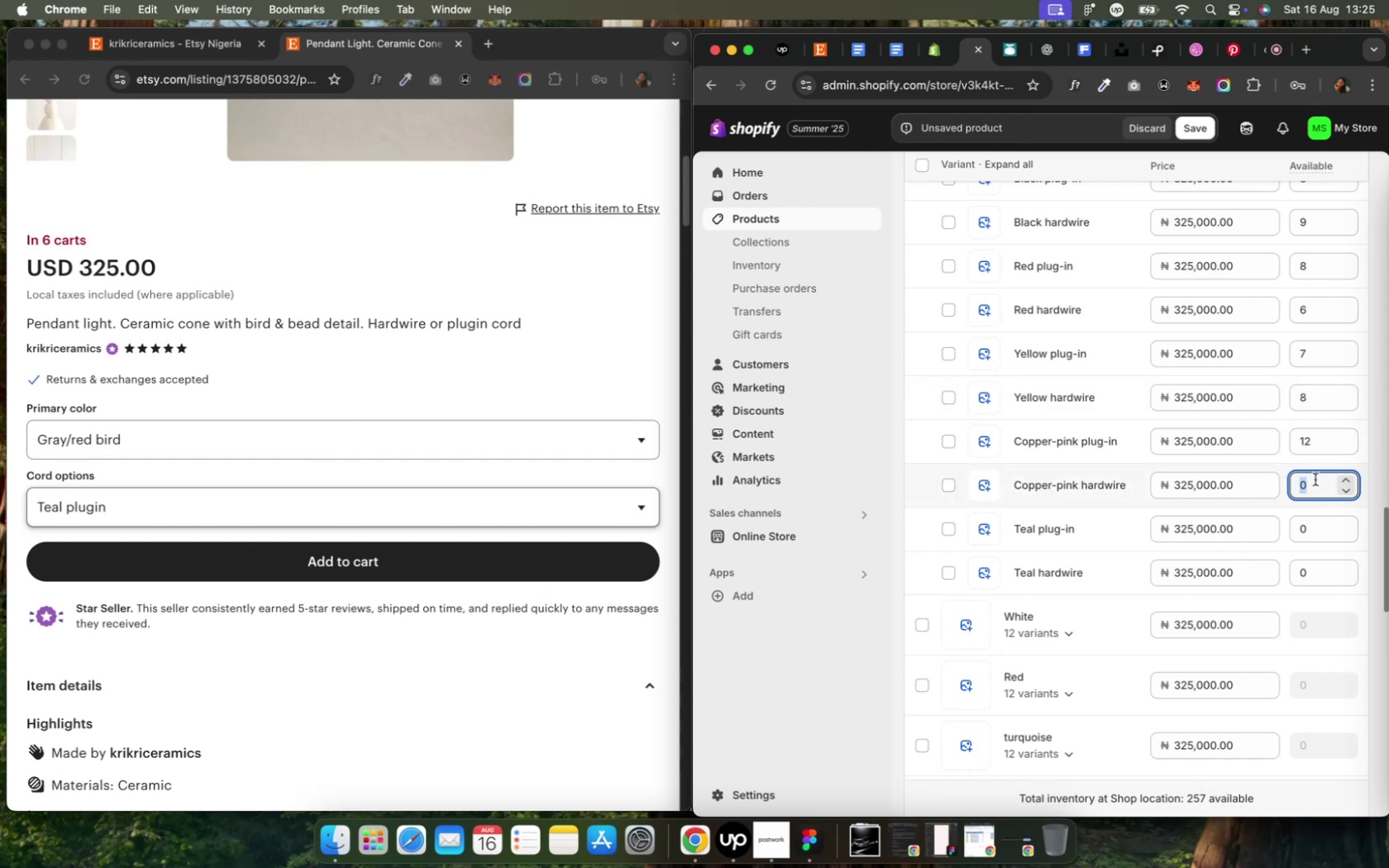 
scroll: coordinate [1314, 479], scroll_direction: up, amount: 51.0
 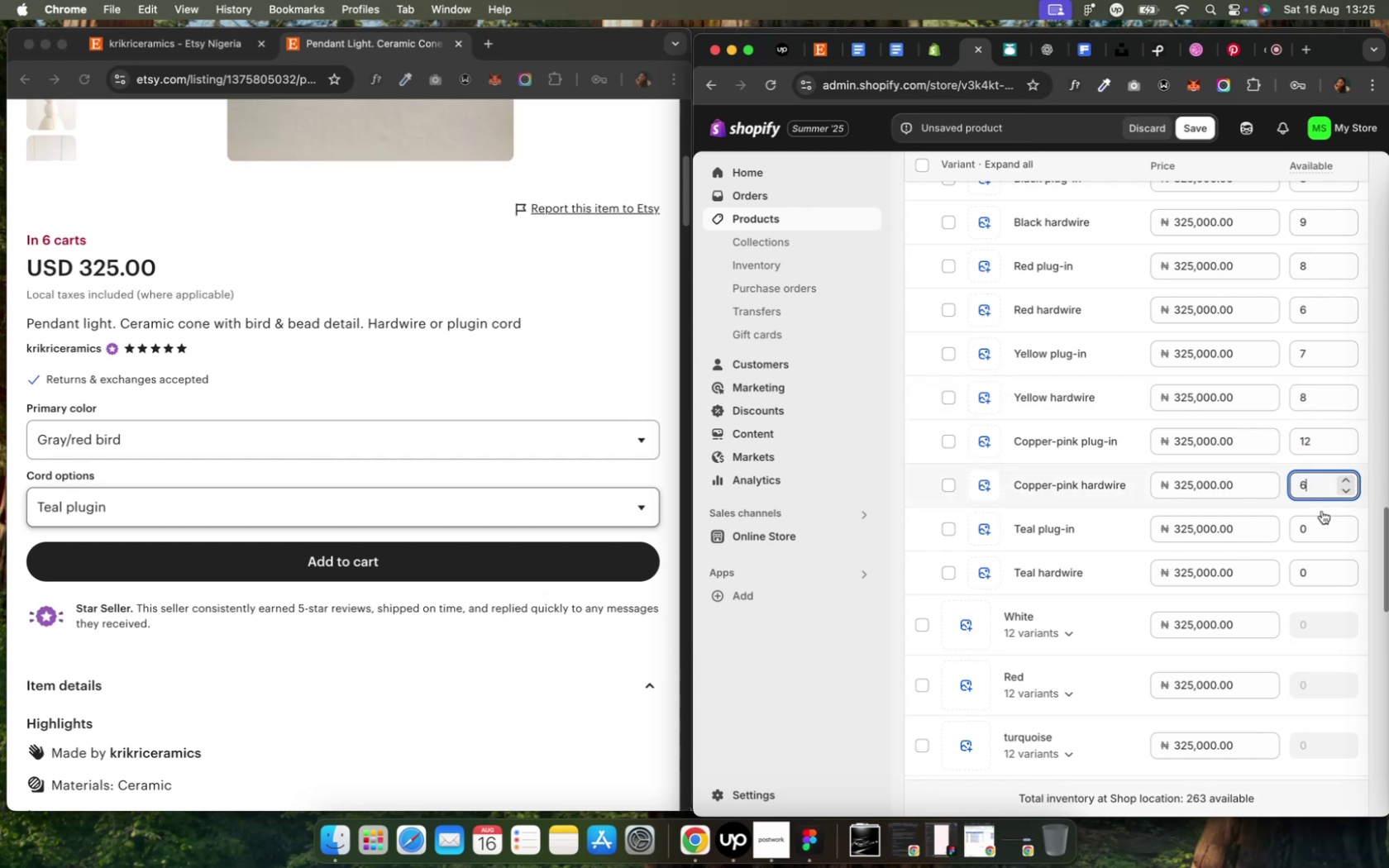 
left_click([1320, 525])
 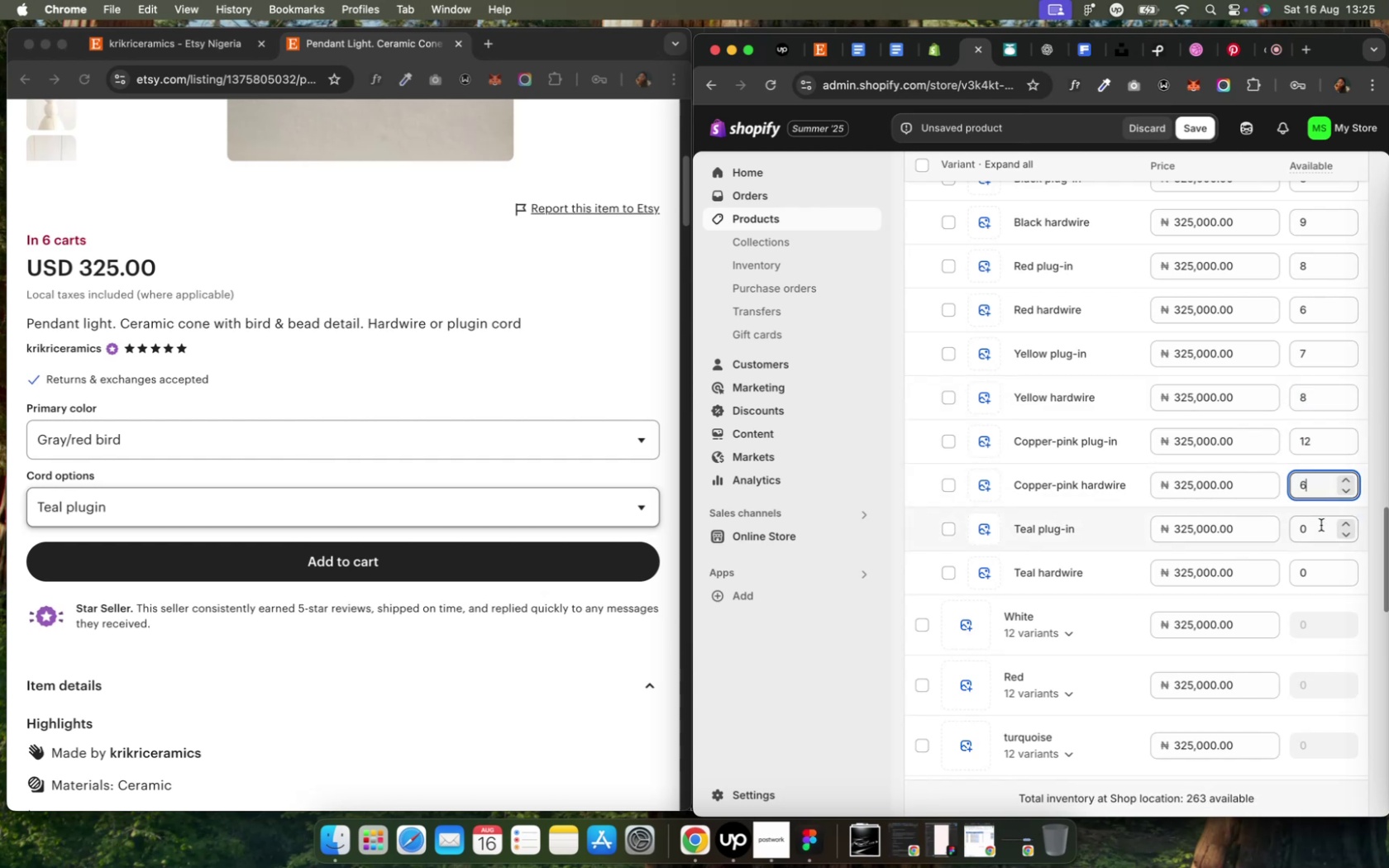 
scroll: coordinate [1320, 522], scroll_direction: up, amount: 57.0
 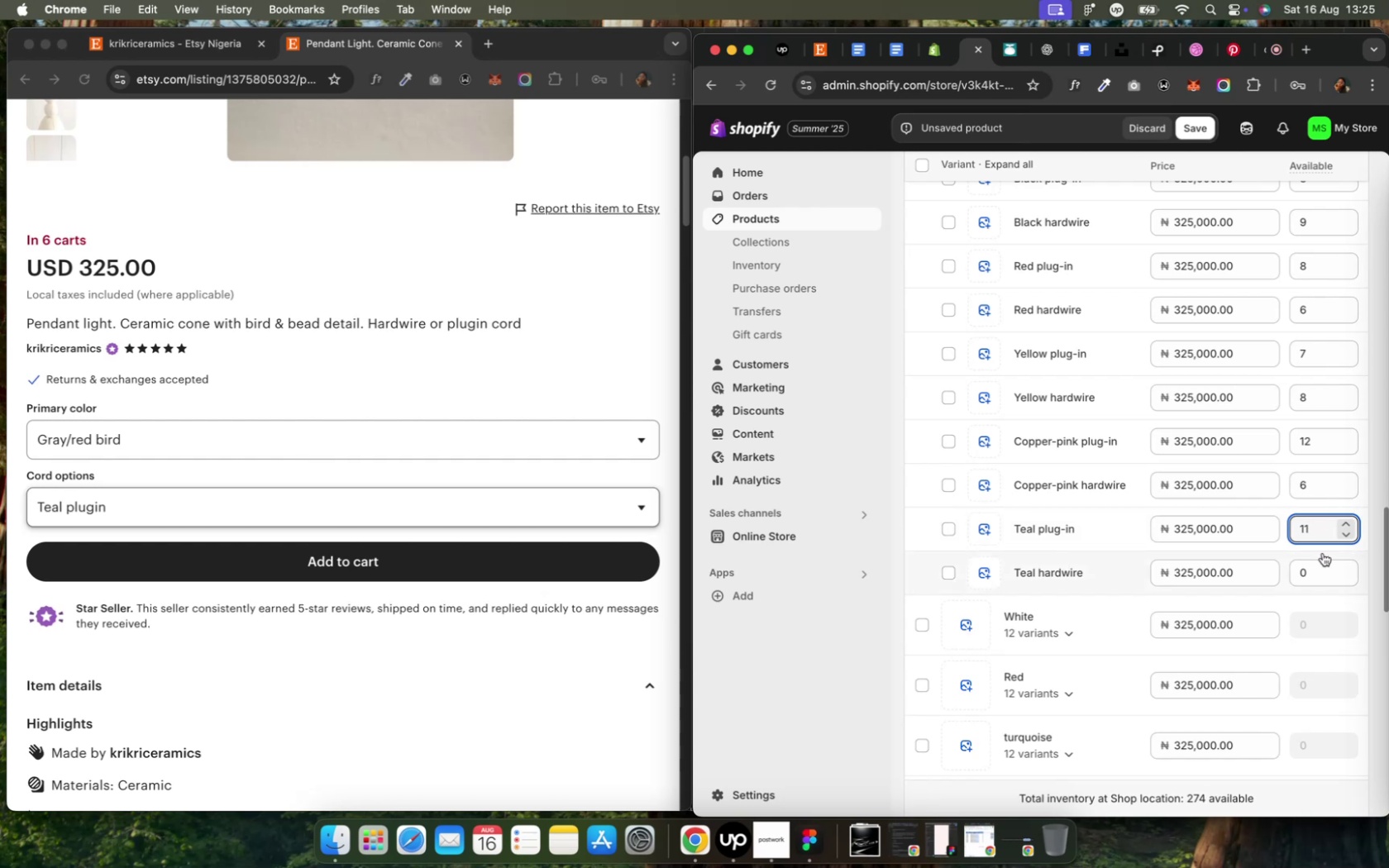 
left_click([1307, 570])
 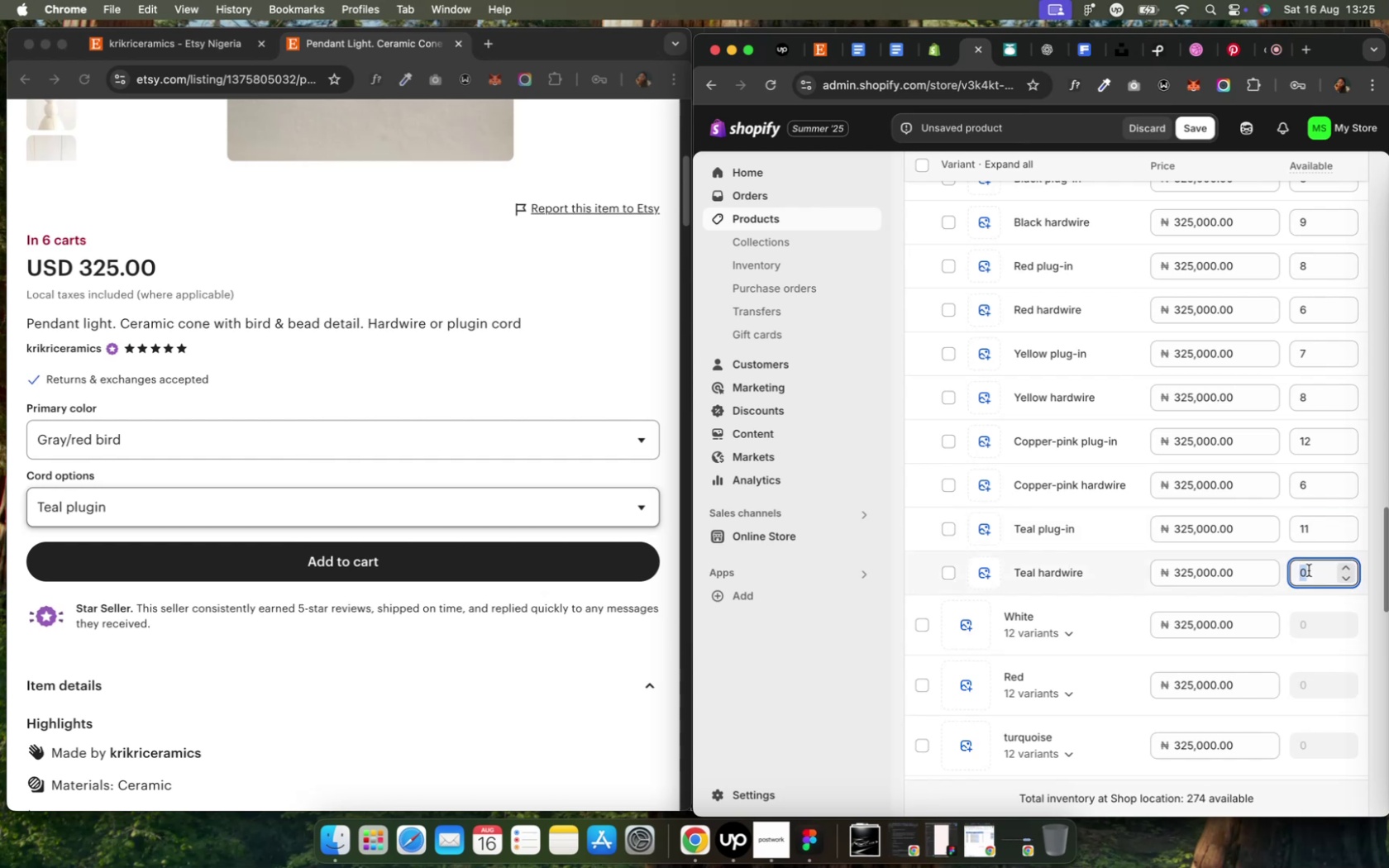 
scroll: coordinate [1078, 570], scroll_direction: up, amount: 79.0
 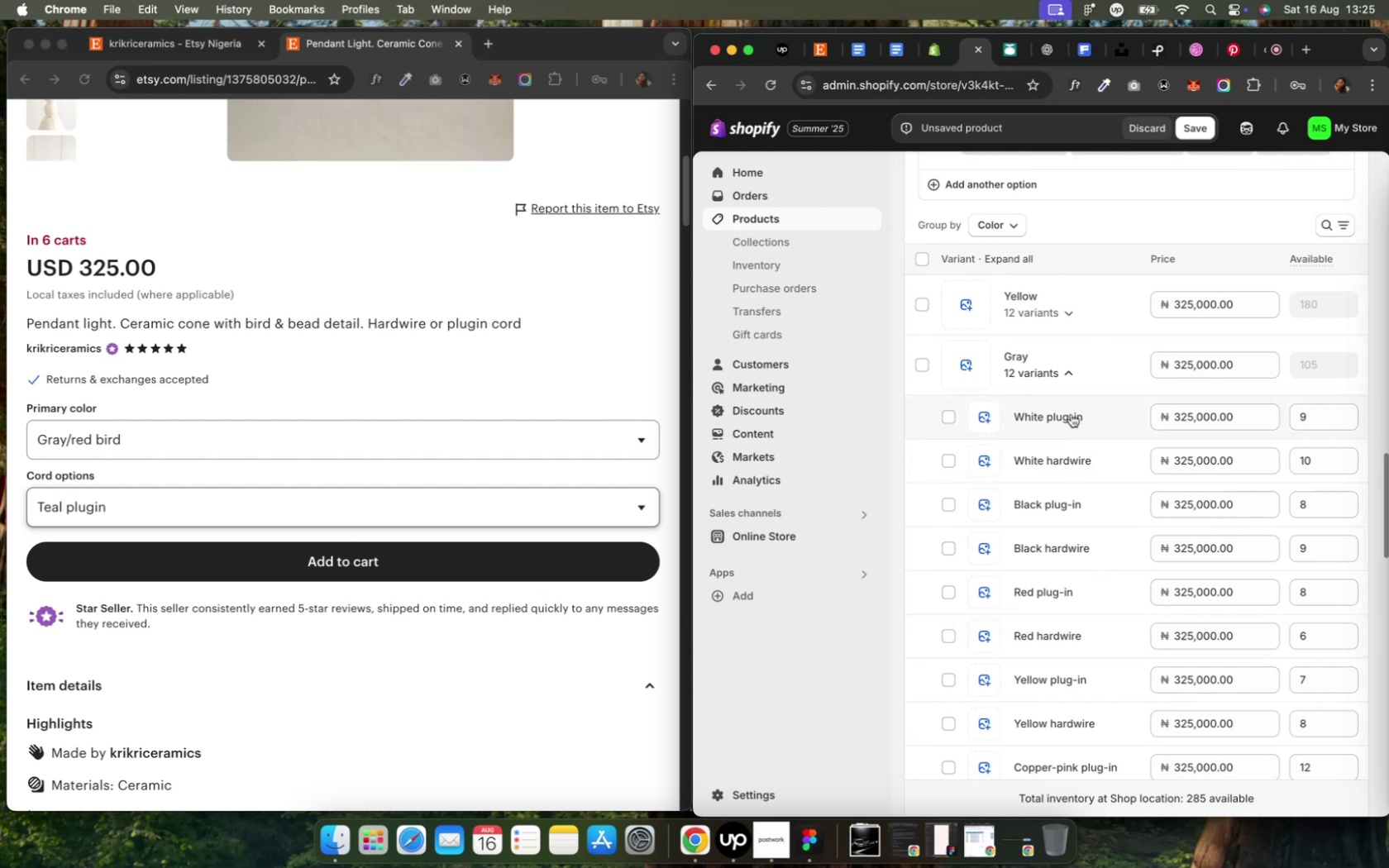 
left_click([1066, 378])
 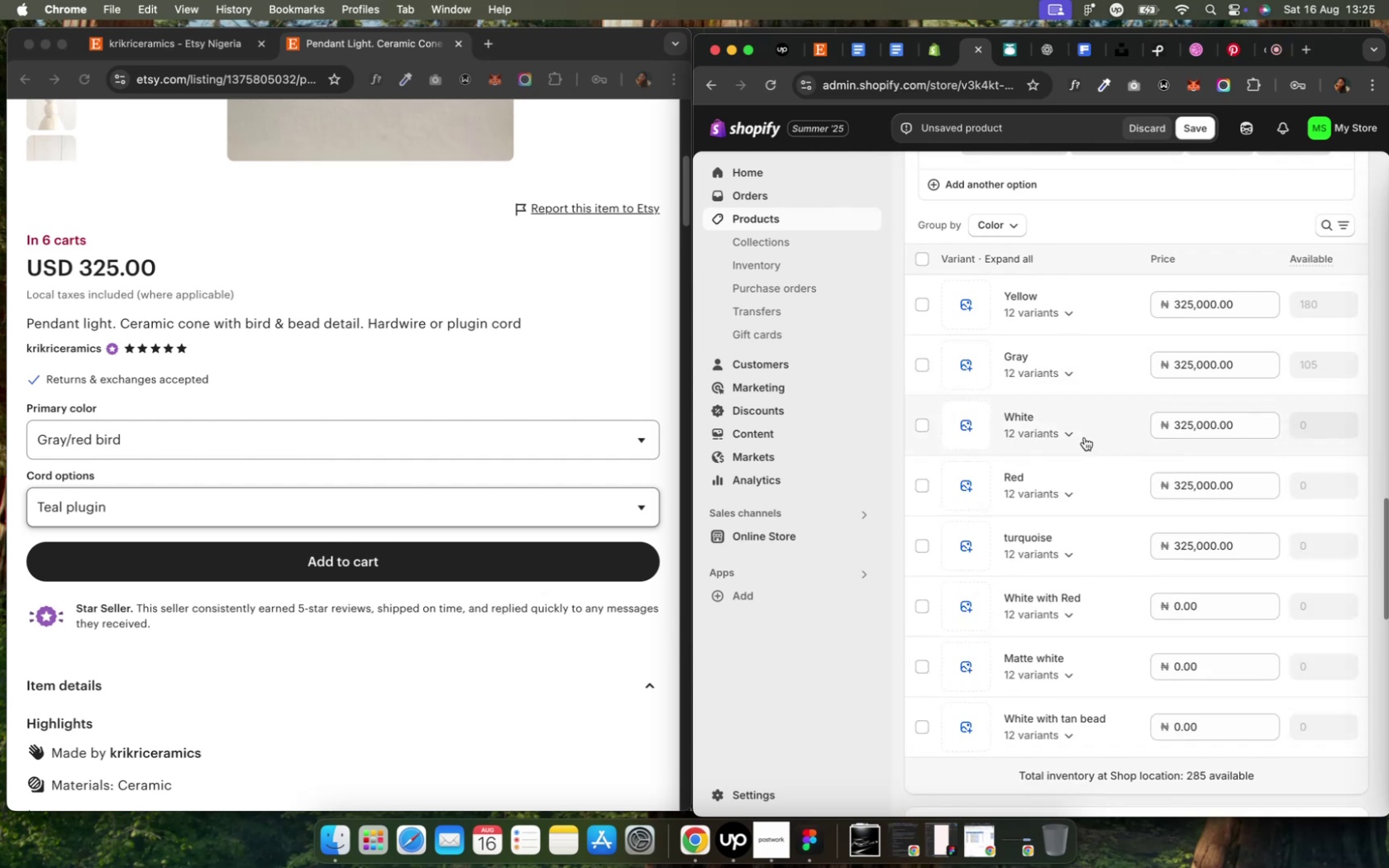 
wait(5.65)
 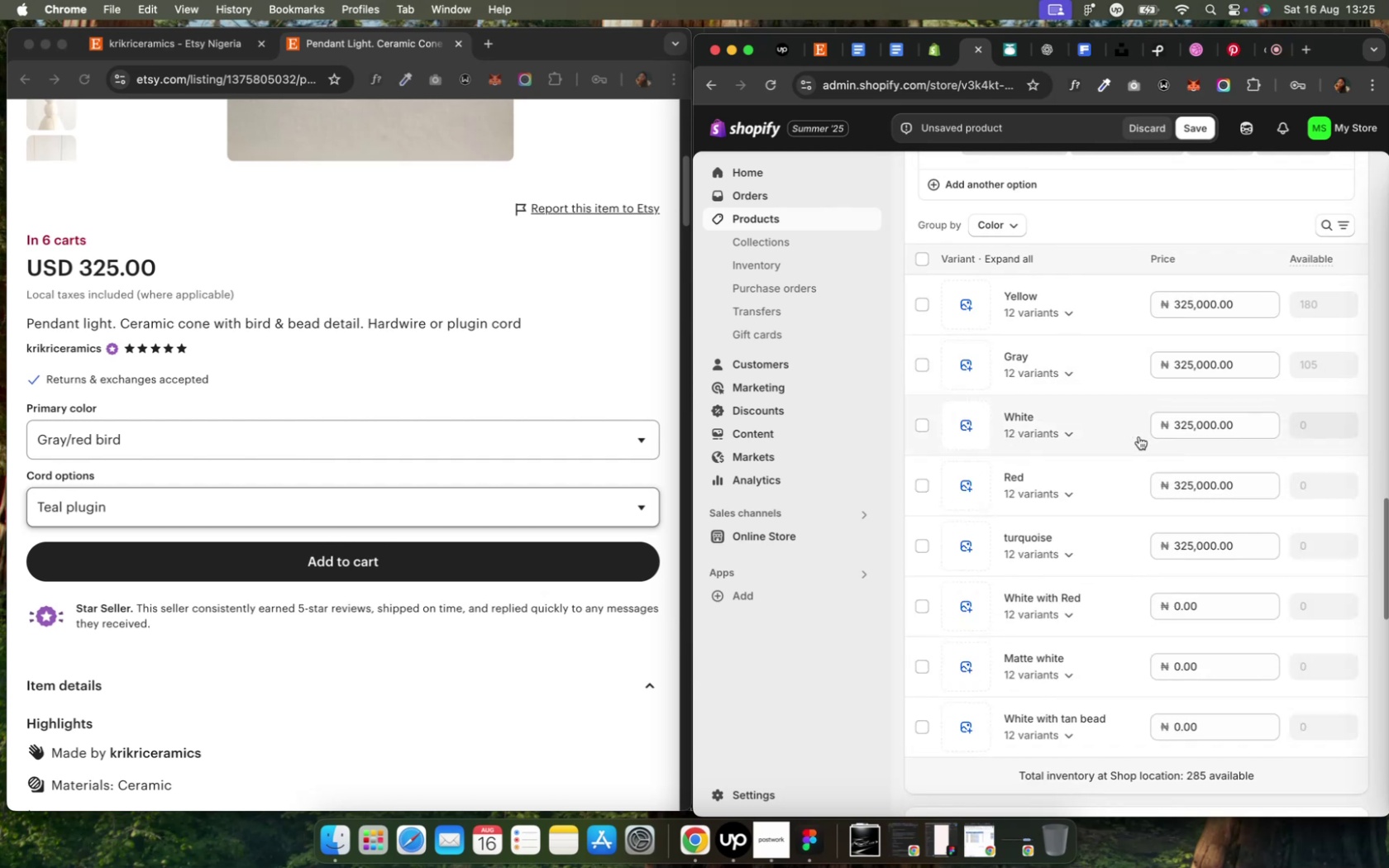 
scroll: coordinate [1086, 436], scroll_direction: up, amount: 13.0
 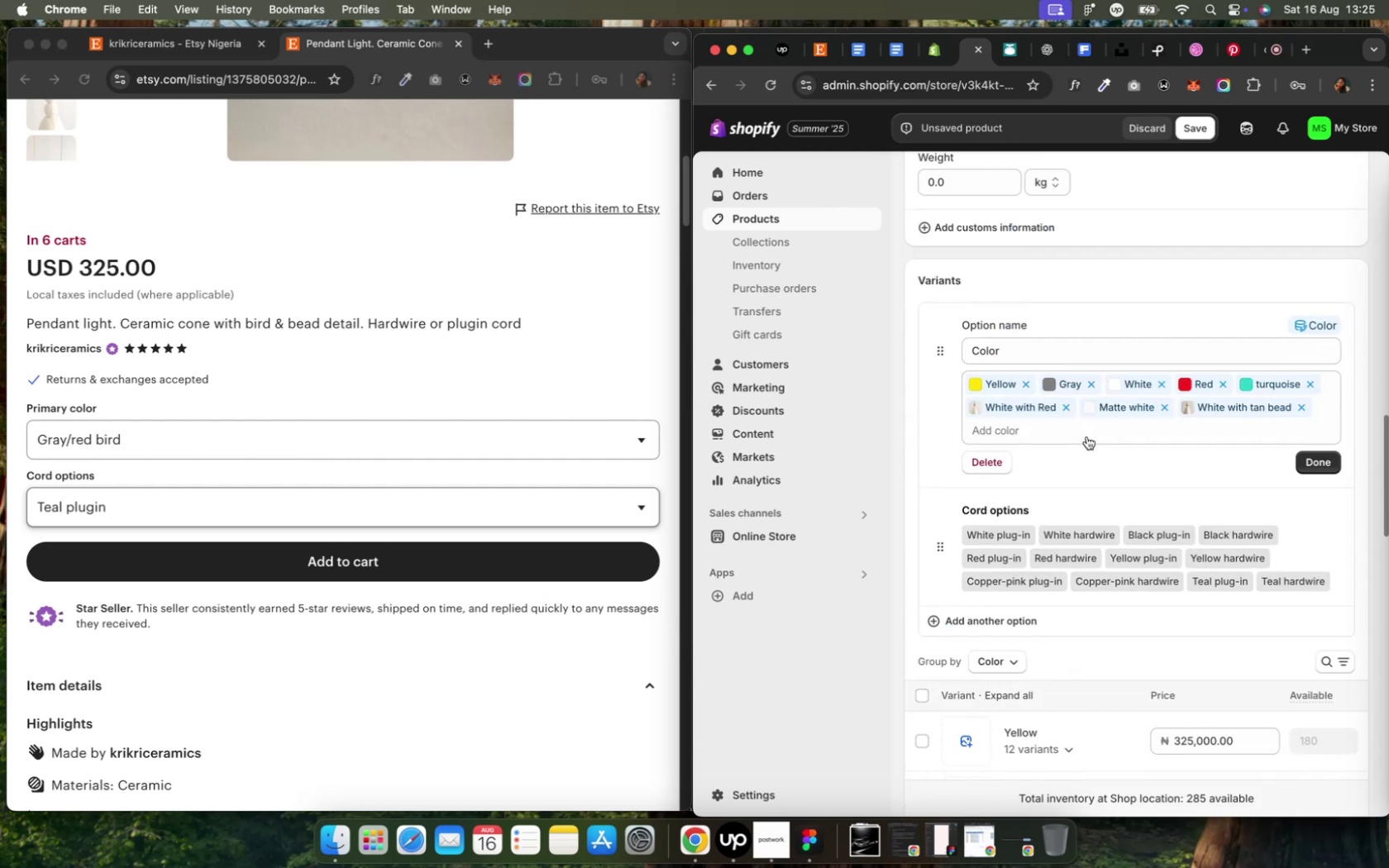 
scroll: coordinate [1086, 436], scroll_direction: down, amount: 15.0
 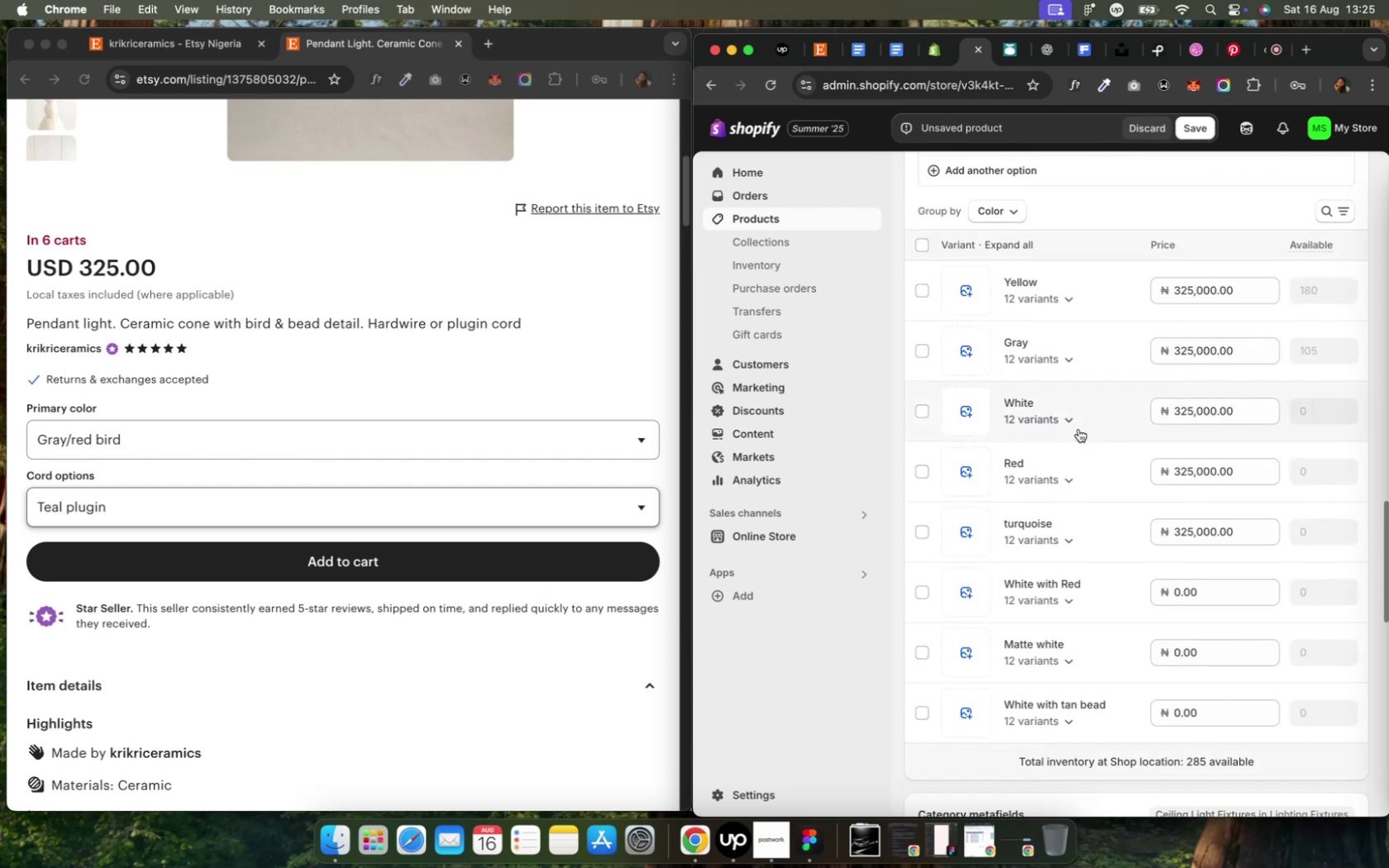 
left_click([1075, 423])
 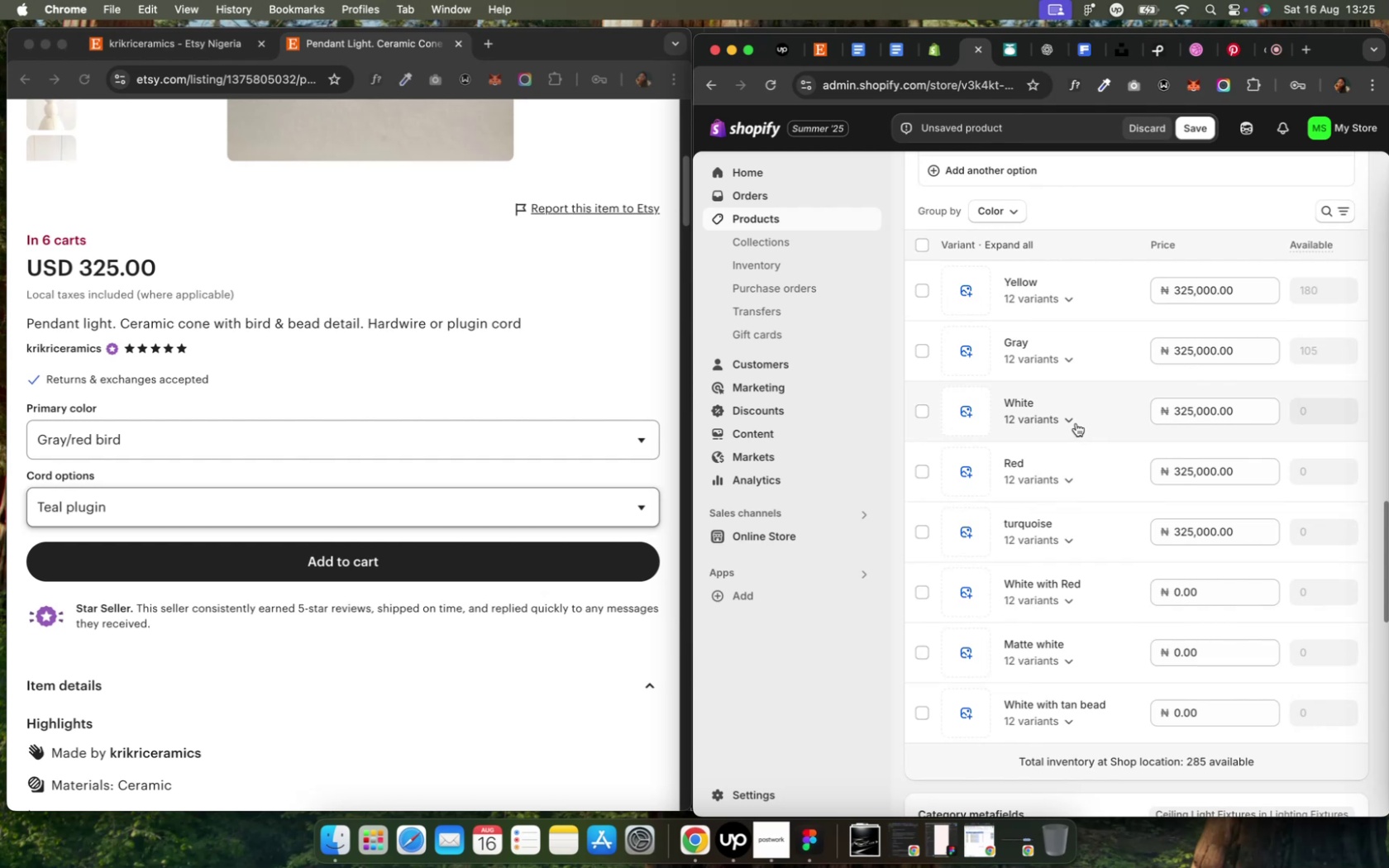 
left_click([1073, 417])
 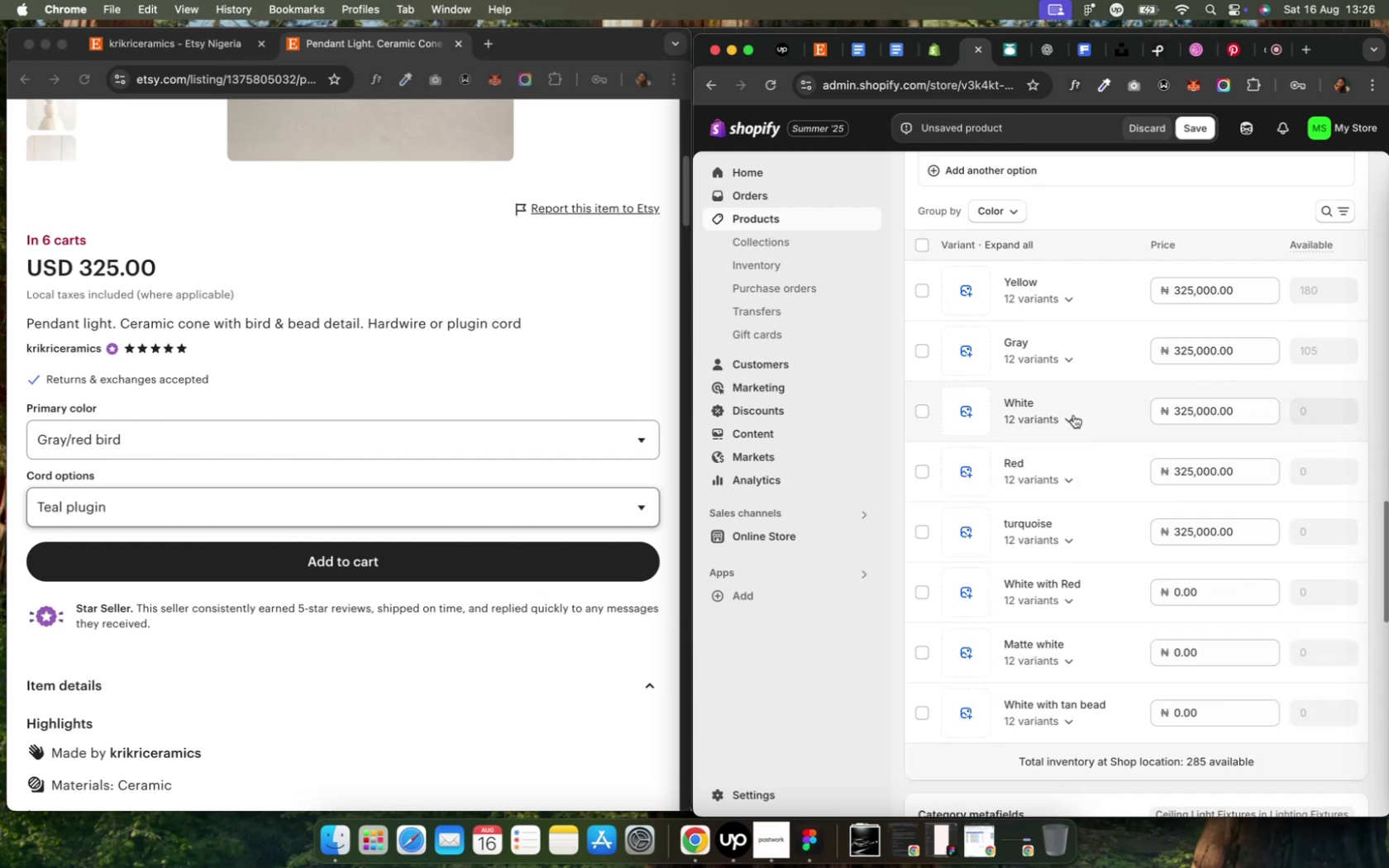 
left_click([1072, 415])
 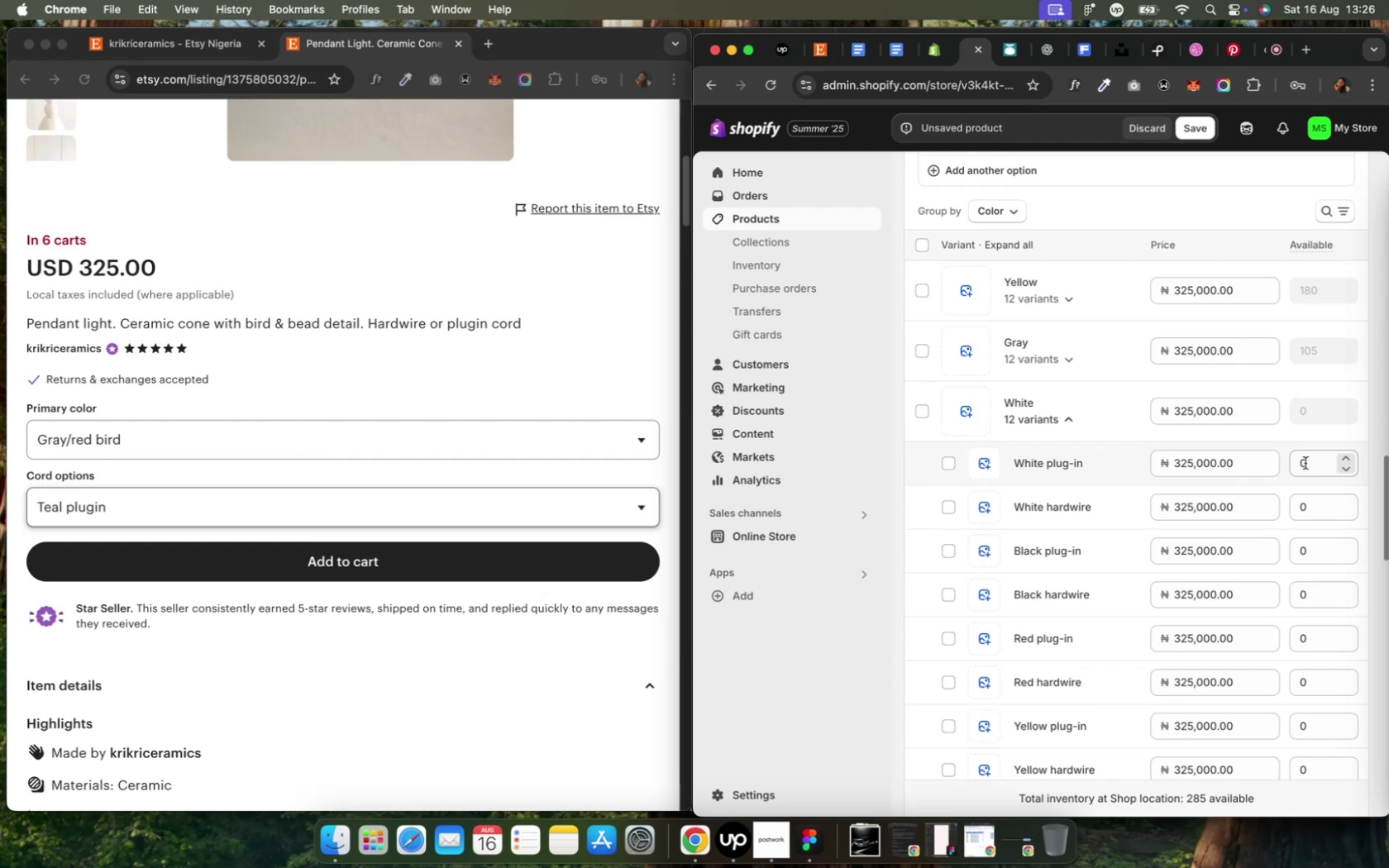 
scroll: coordinate [1305, 463], scroll_direction: down, amount: 3.0
 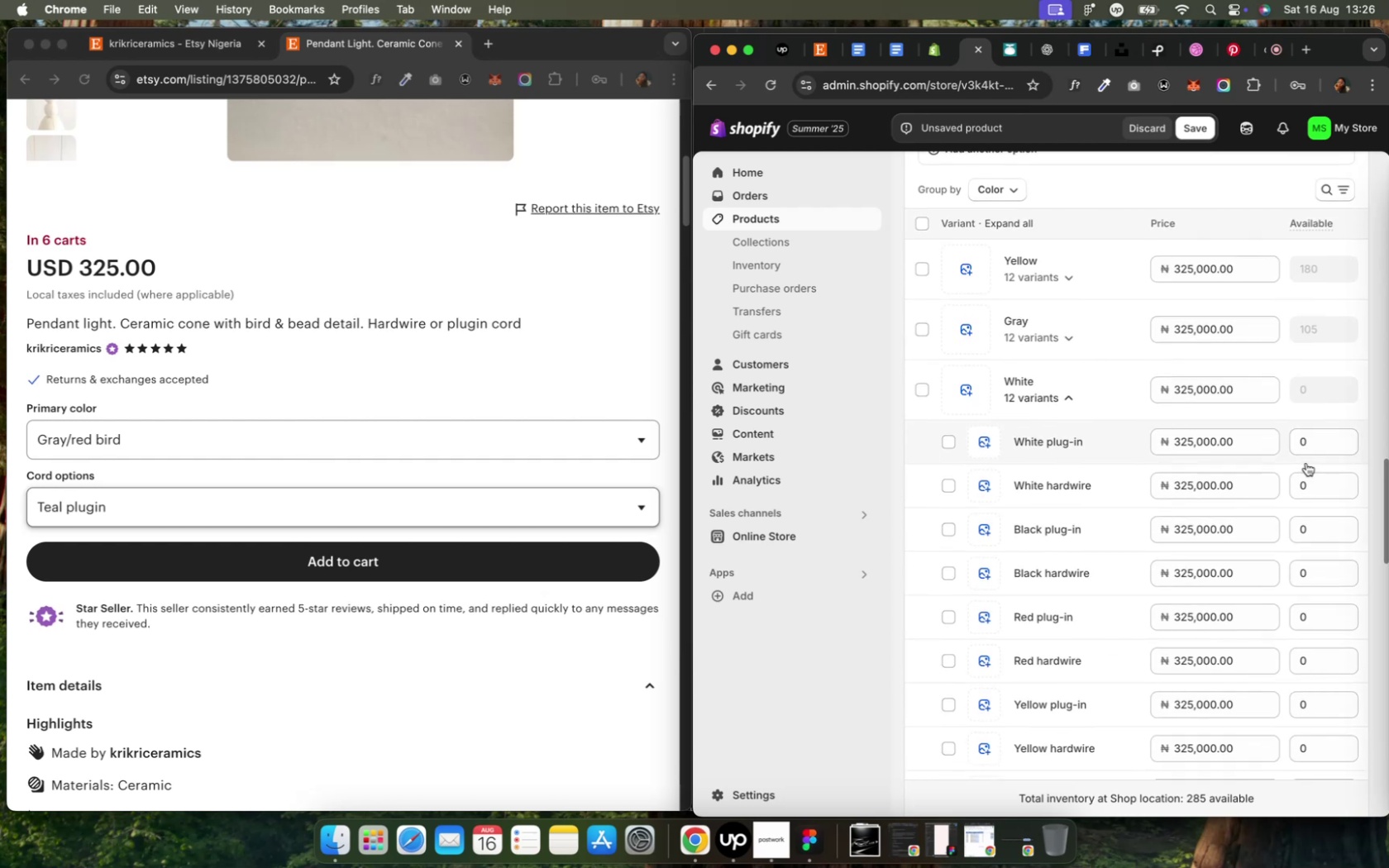 
scroll: coordinate [1310, 451], scroll_direction: up, amount: 4.0
 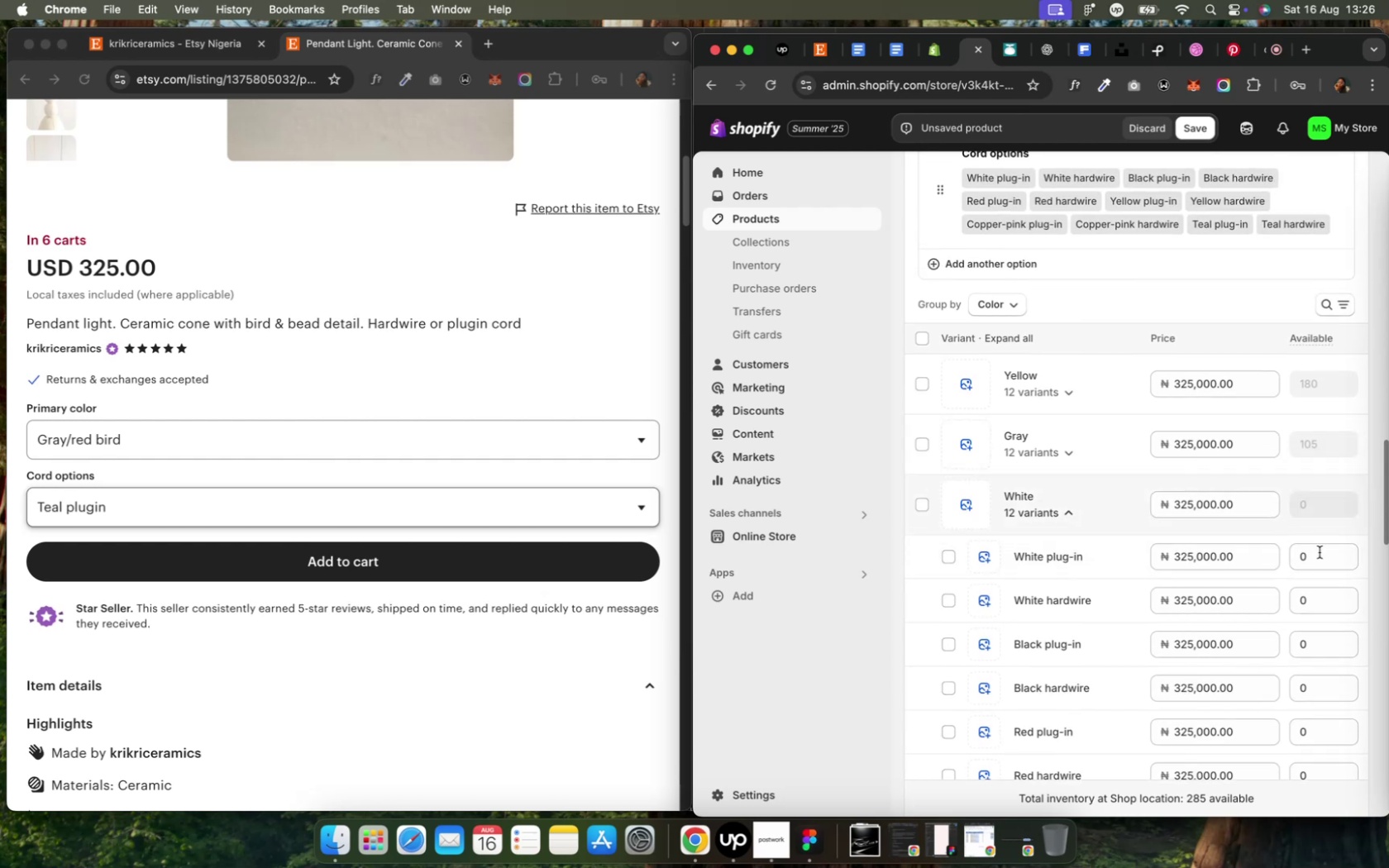 
scroll: coordinate [1305, 551], scroll_direction: down, amount: 4.0
 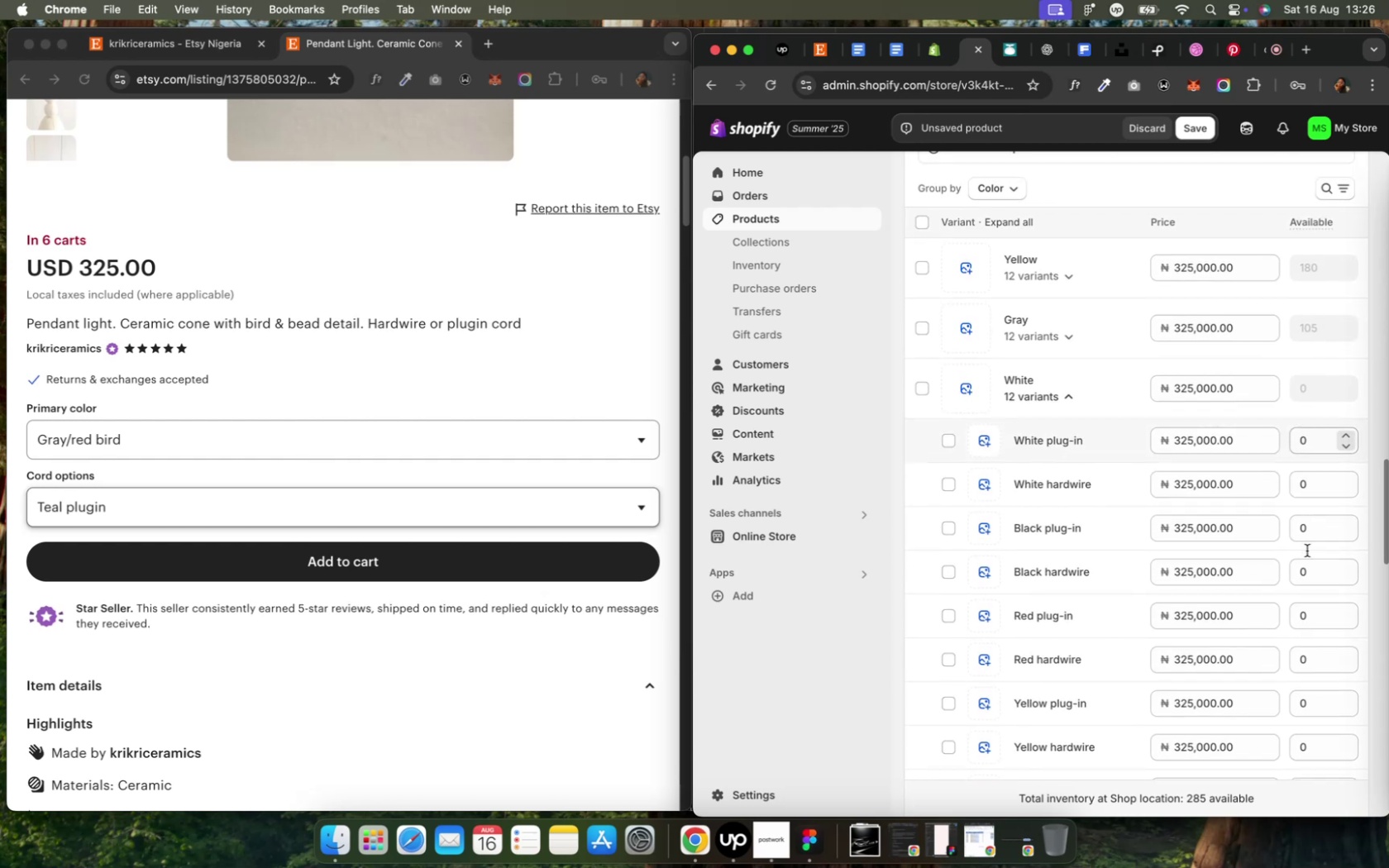 
scroll: coordinate [1305, 551], scroll_direction: up, amount: 2.0
 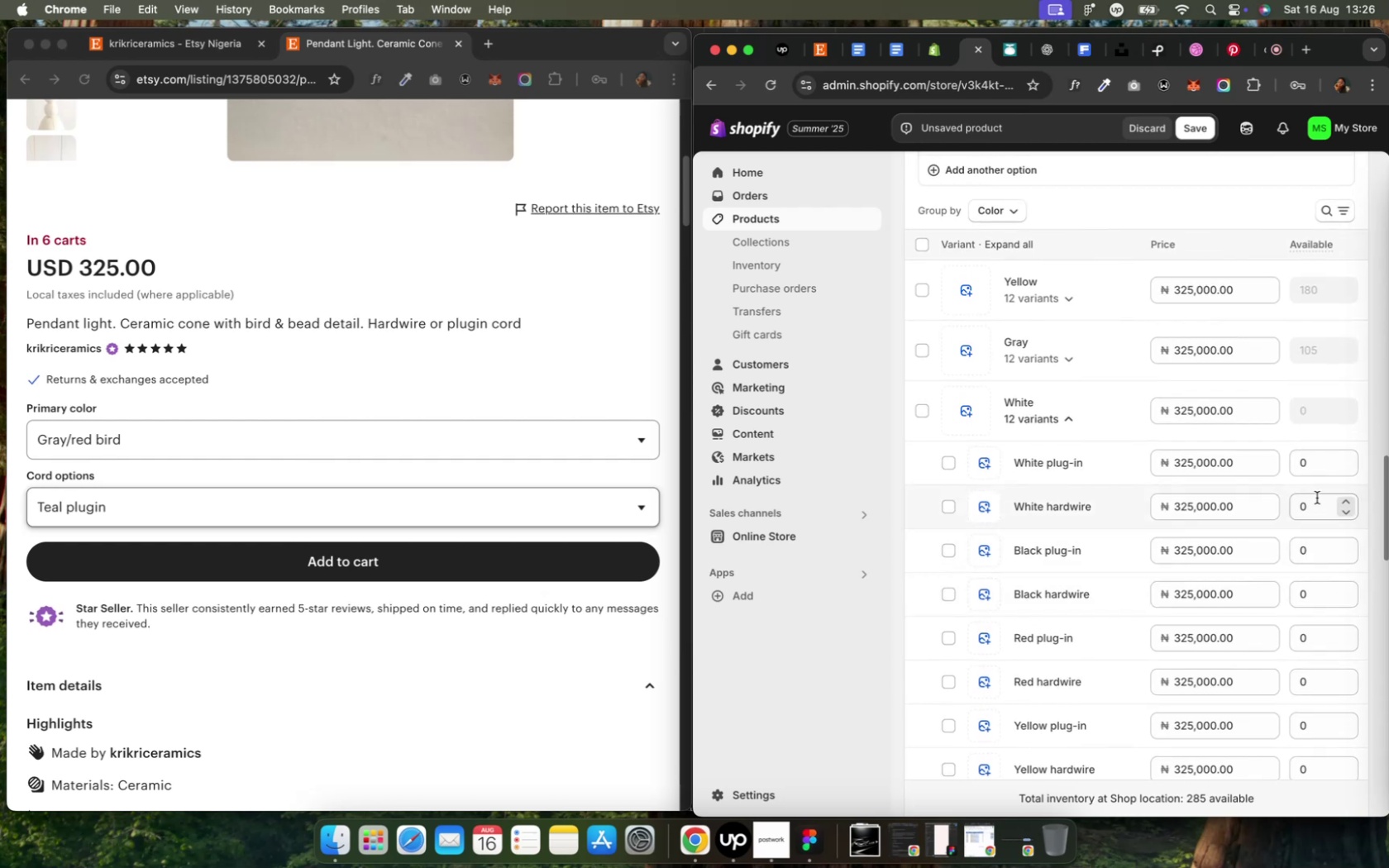 
left_click([1310, 465])
 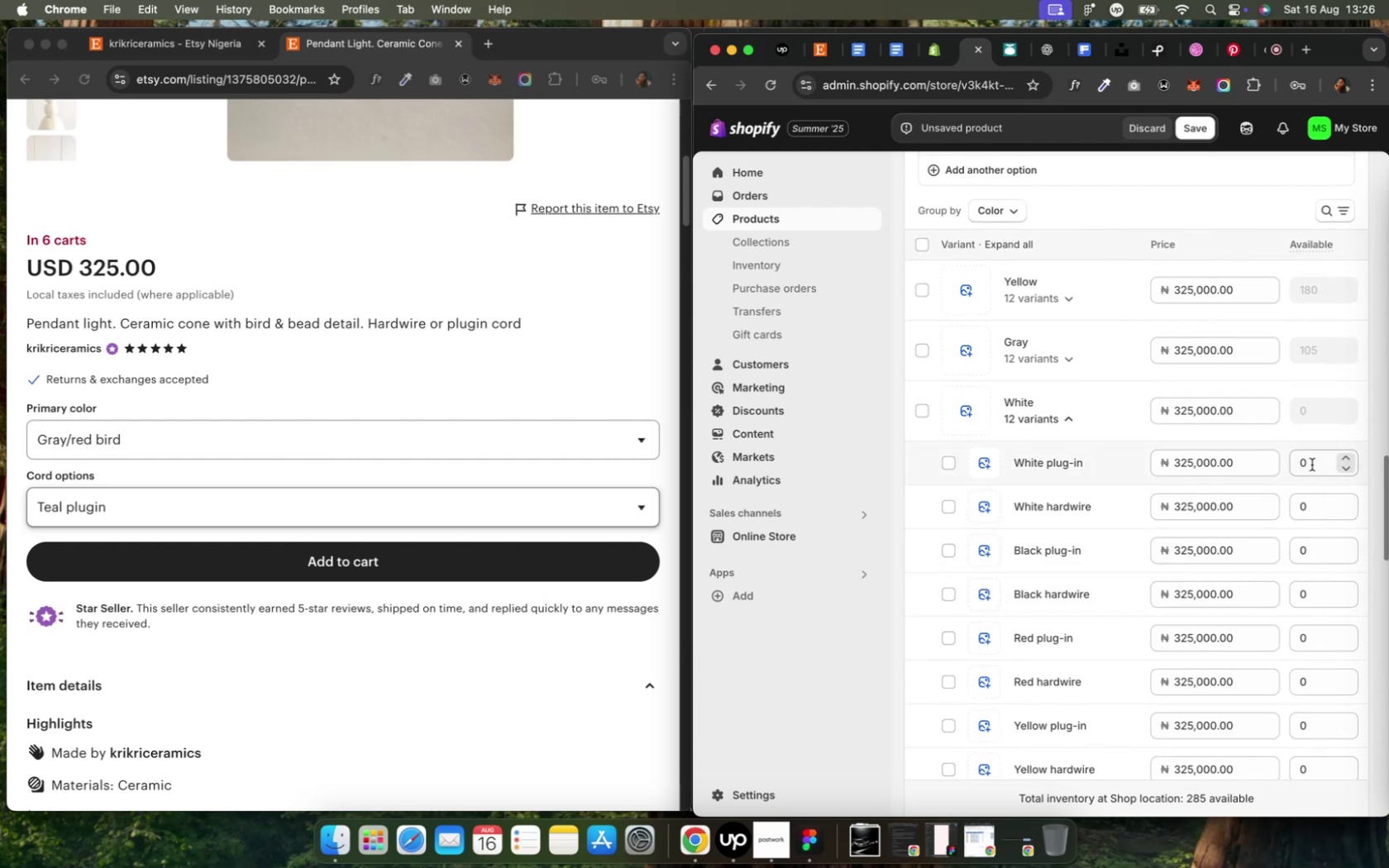 
scroll: coordinate [1308, 503], scroll_direction: up, amount: 87.0
 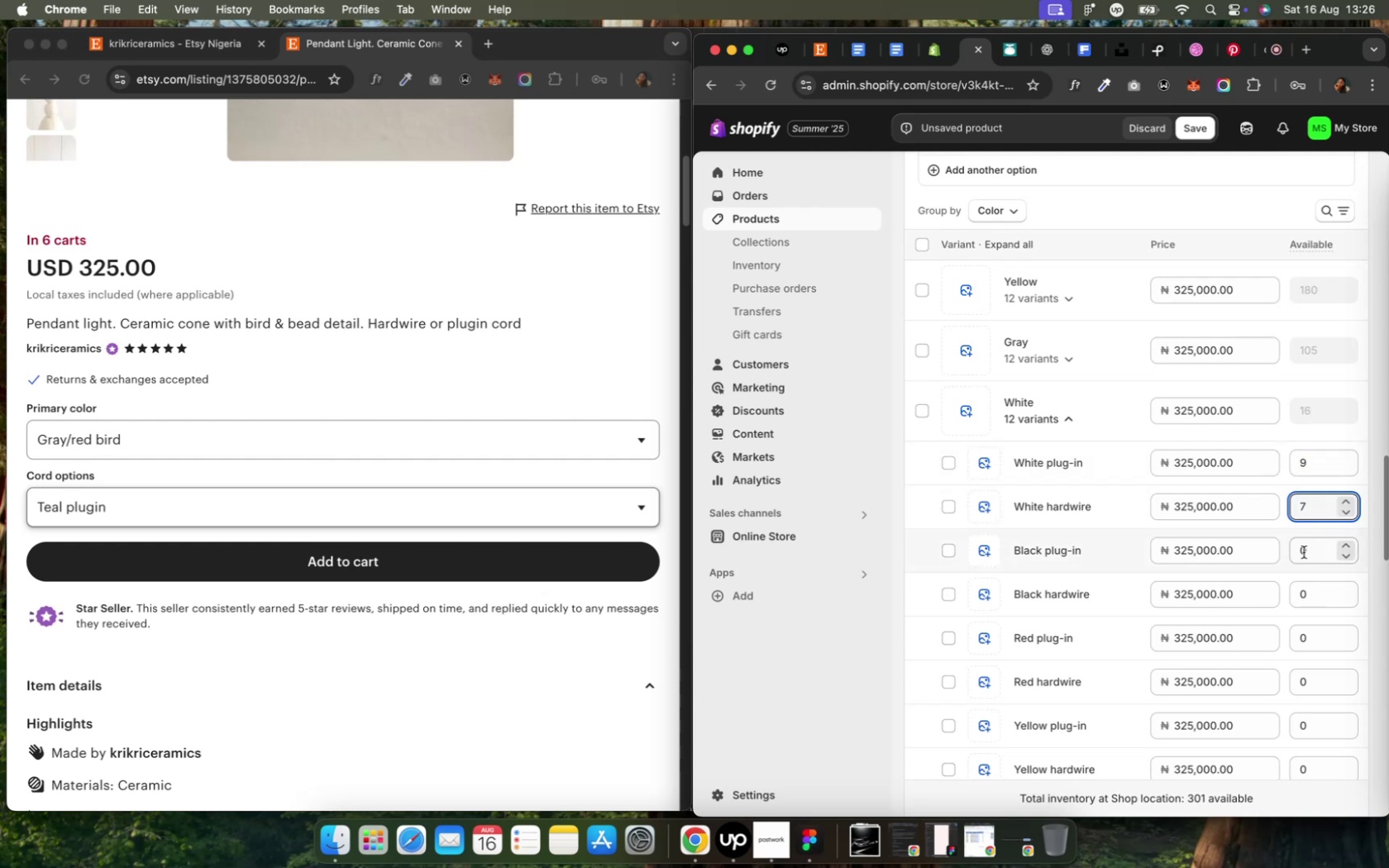 
left_click([1302, 552])
 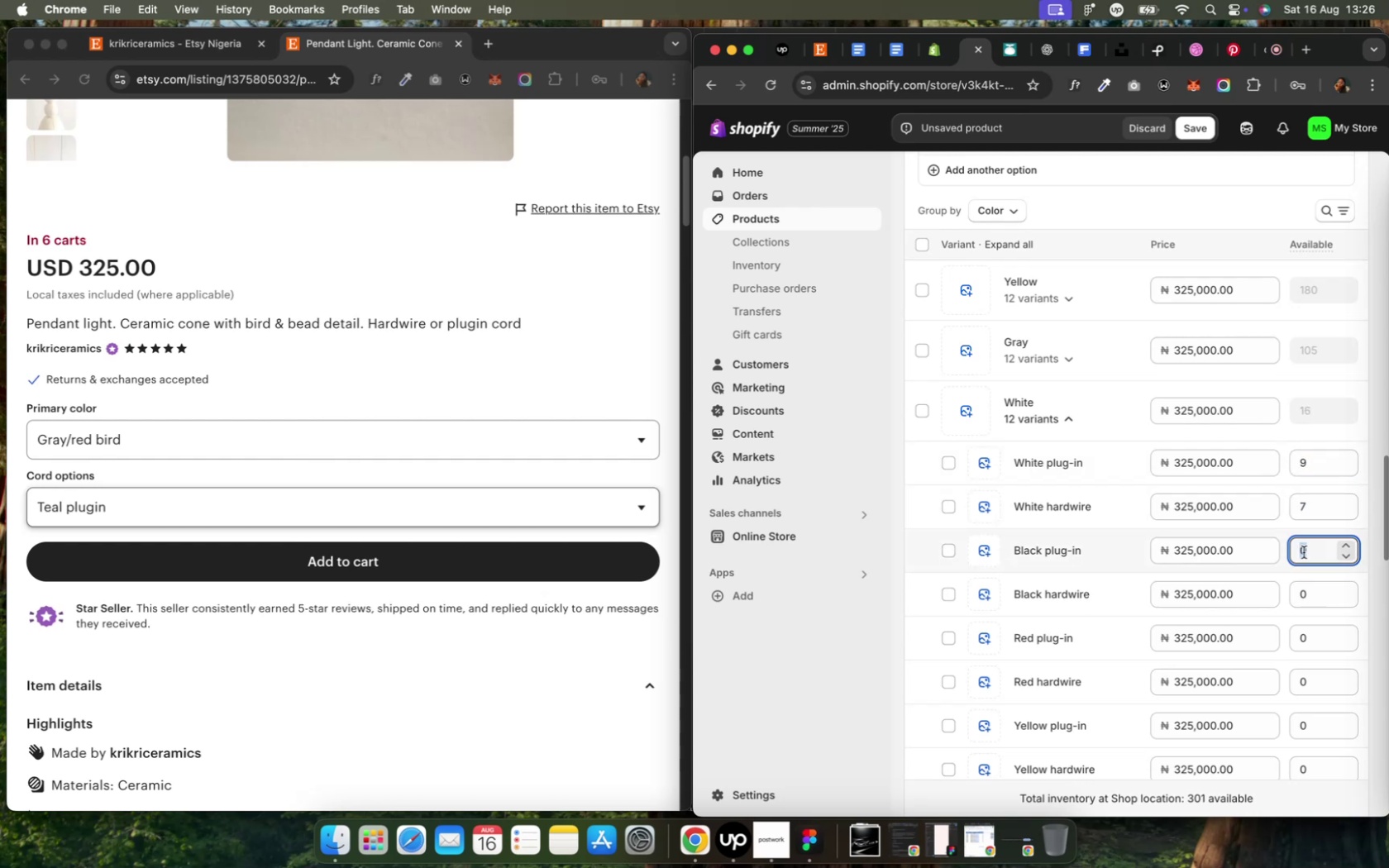 
scroll: coordinate [1326, 593], scroll_direction: up, amount: 49.0
 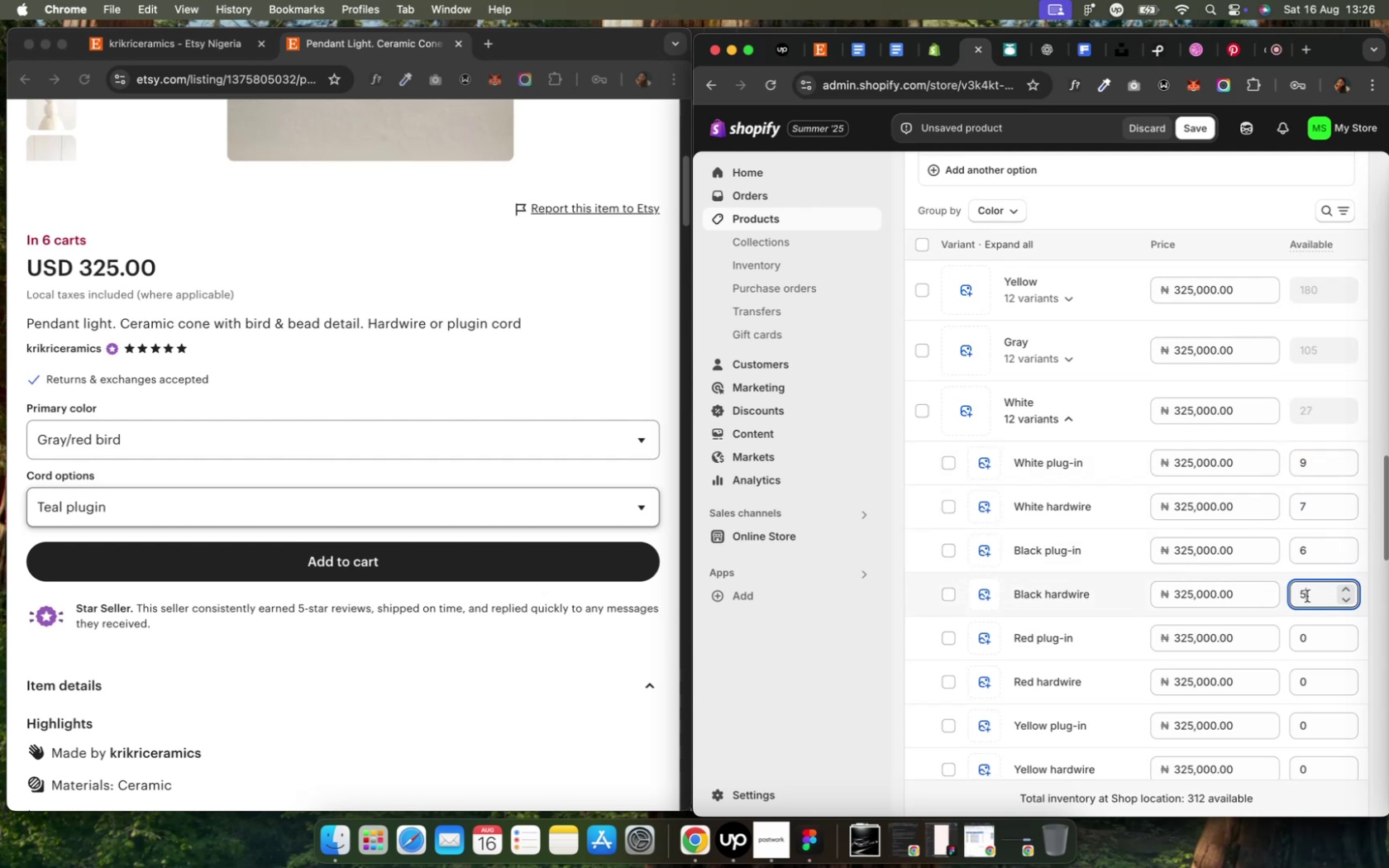 
scroll: coordinate [1150, 613], scroll_direction: down, amount: 5.0
 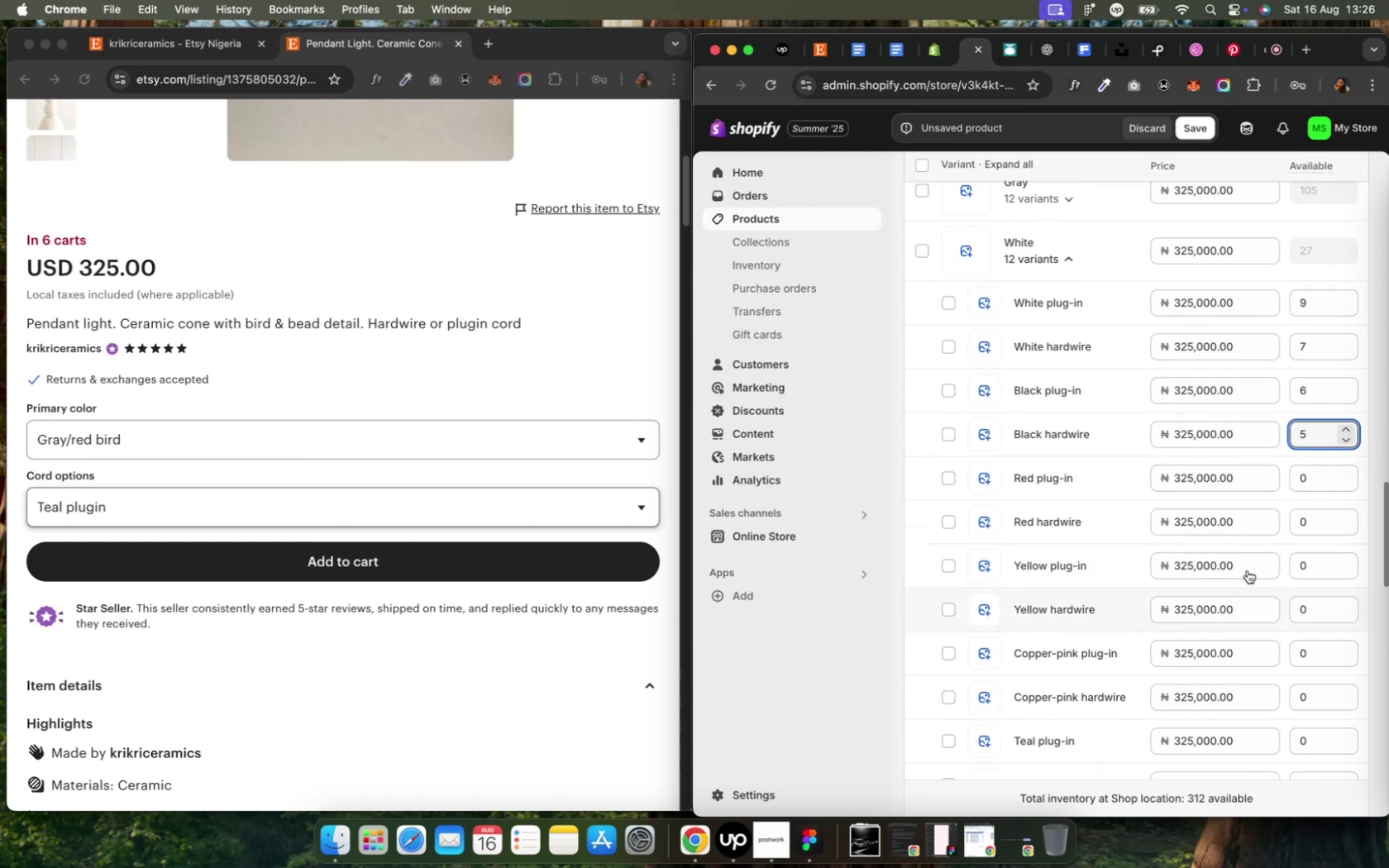 
left_click([1305, 486])
 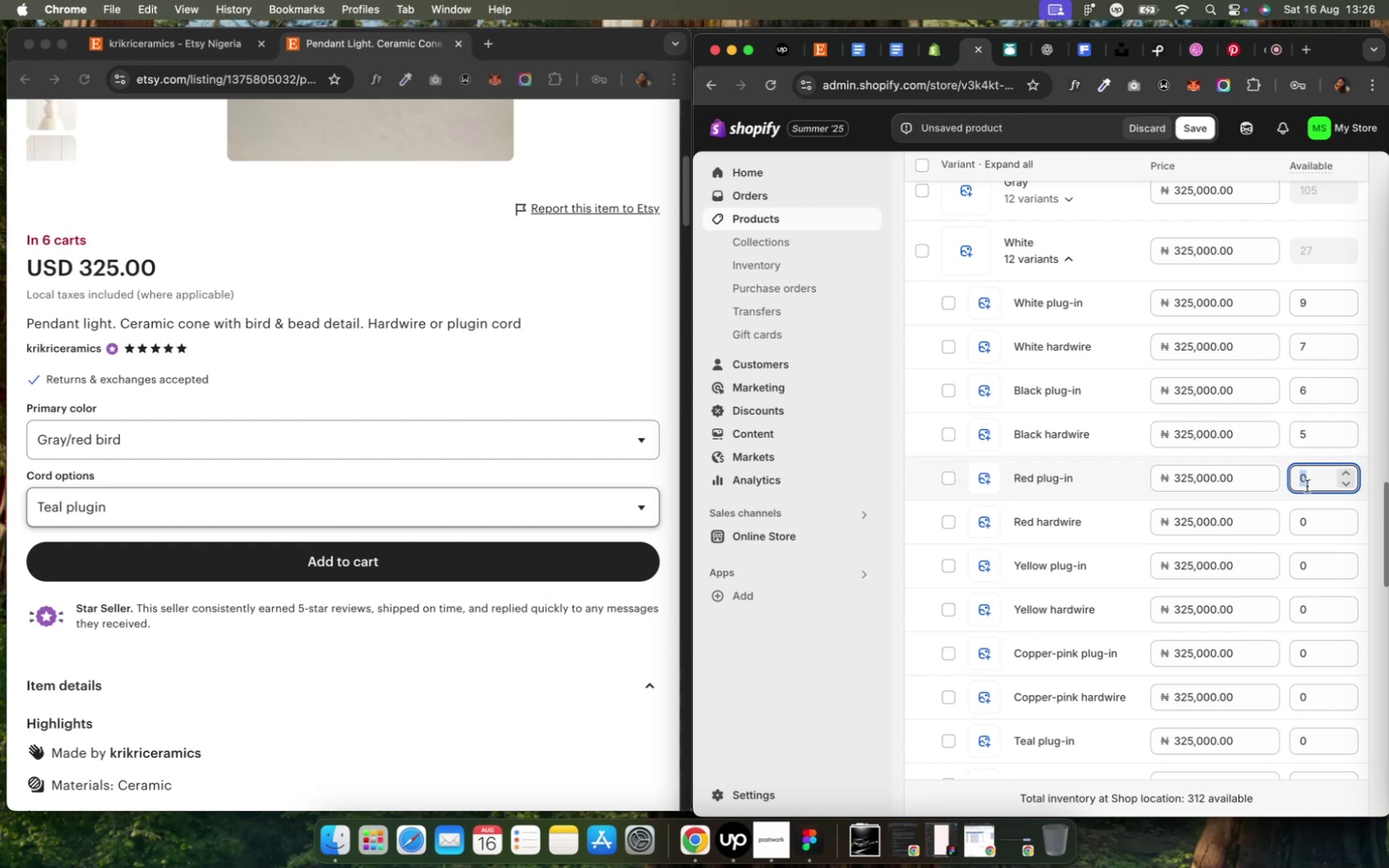 
scroll: coordinate [1311, 480], scroll_direction: up, amount: 45.0
 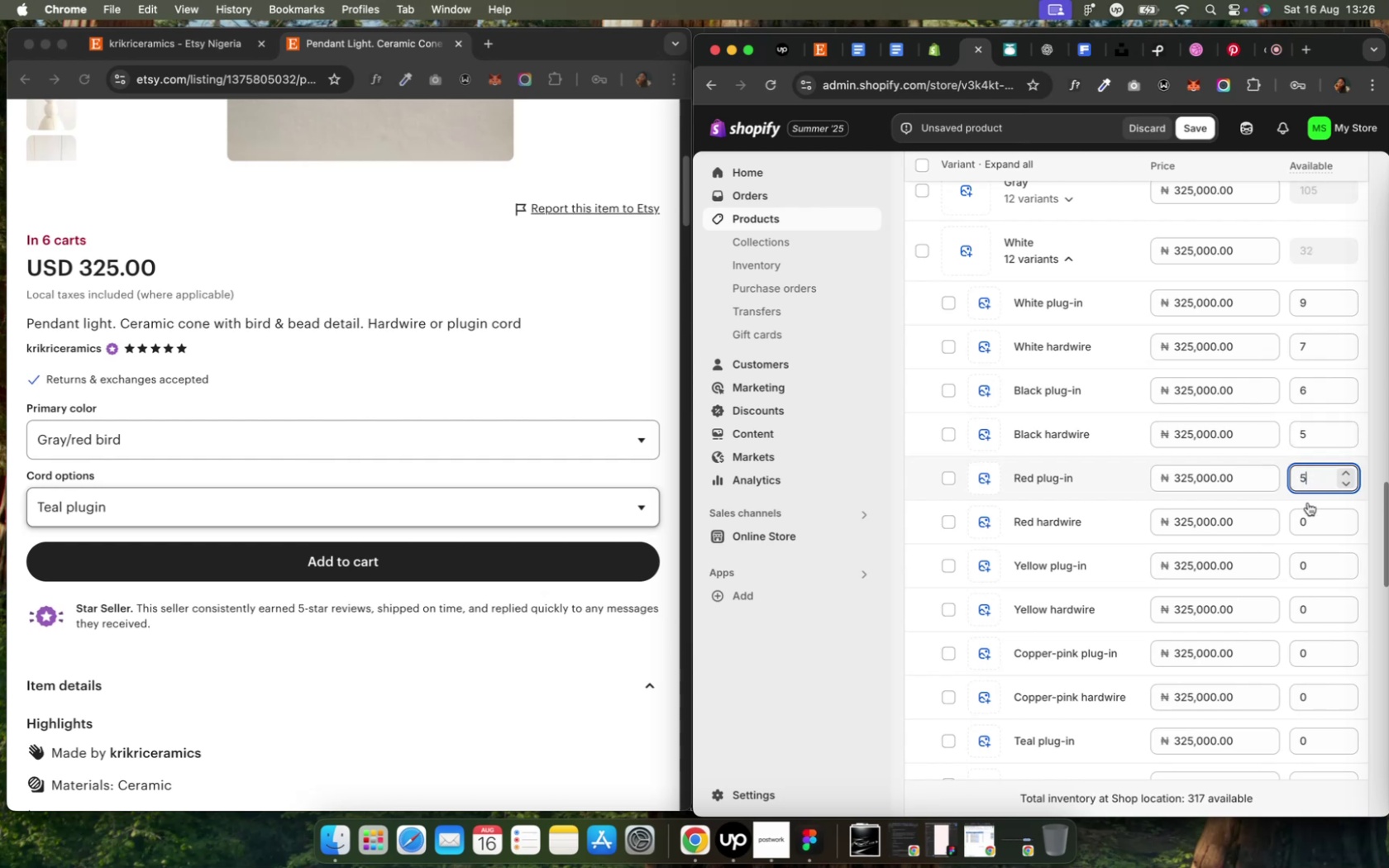 
left_click([1309, 522])
 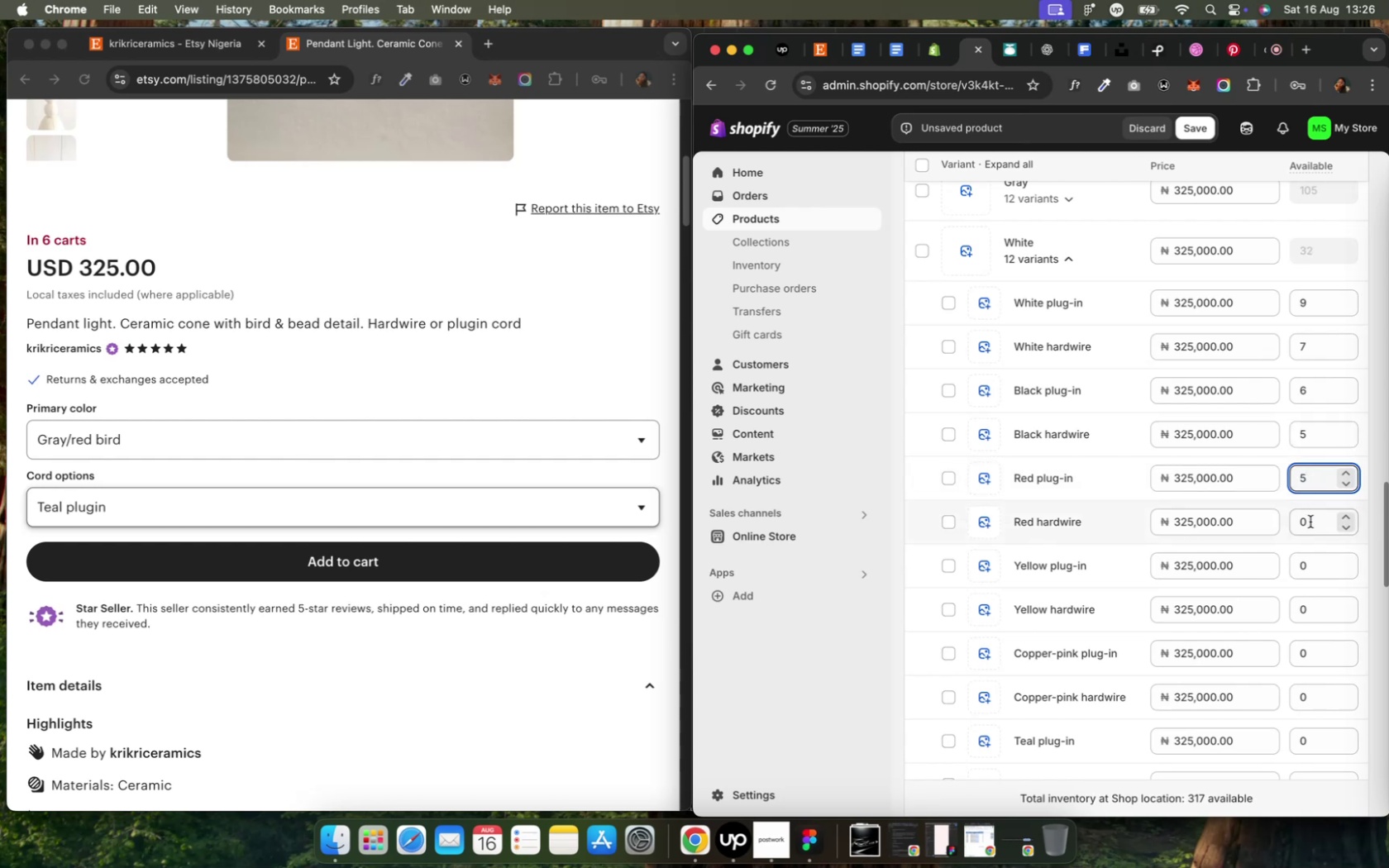 
scroll: coordinate [1309, 520], scroll_direction: up, amount: 26.0
 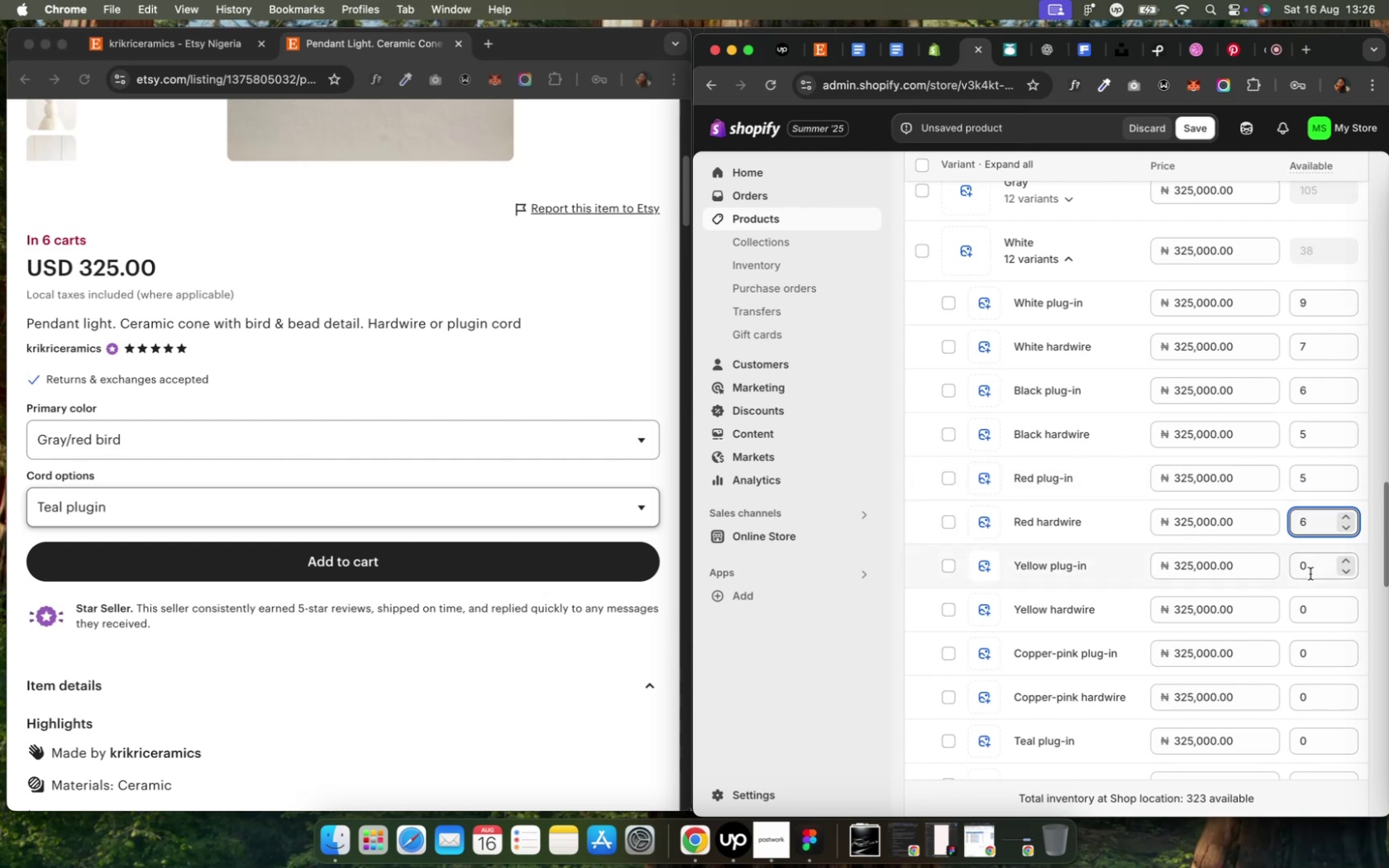 
left_click([1309, 565])
 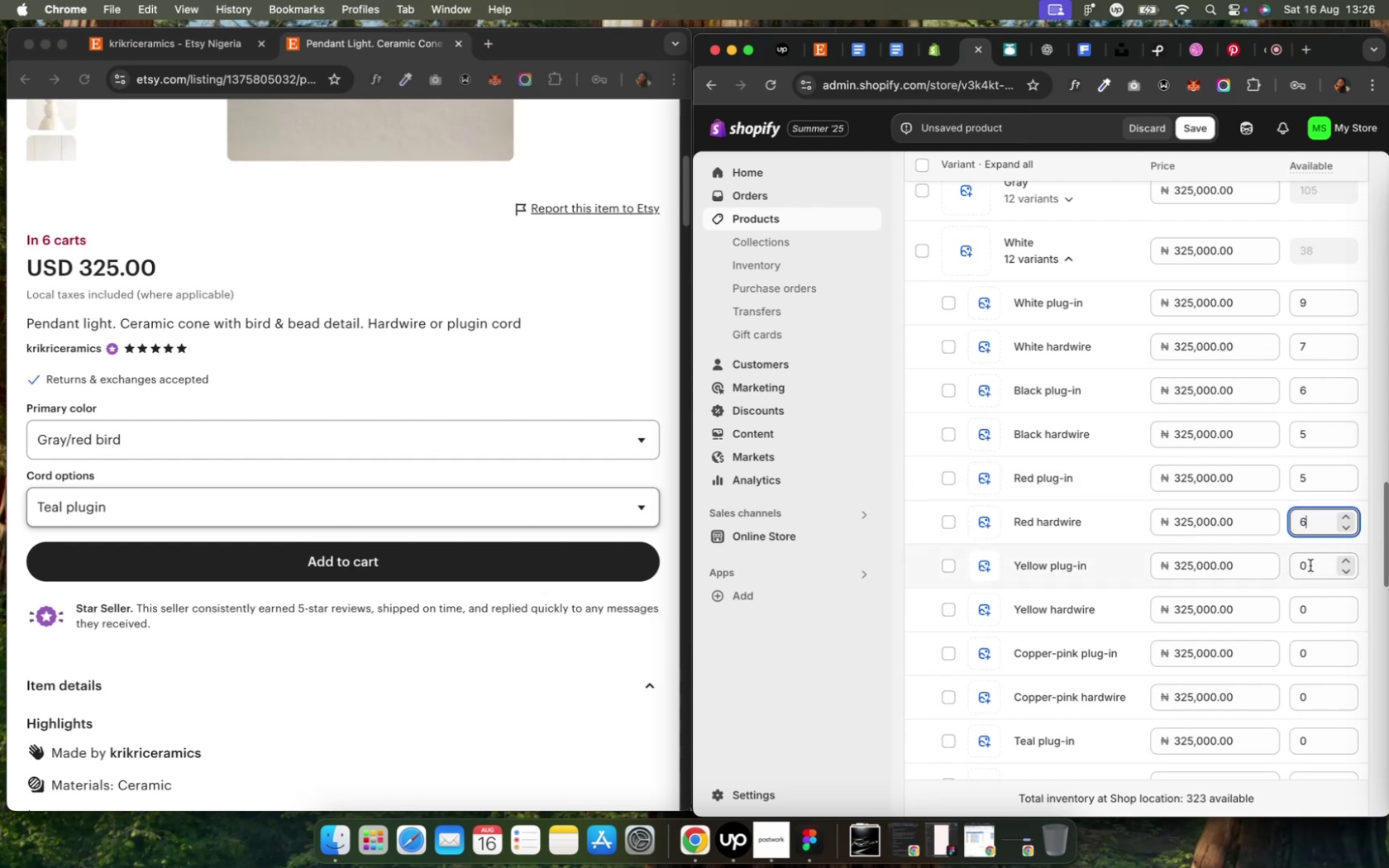 
scroll: coordinate [1309, 565], scroll_direction: up, amount: 22.0
 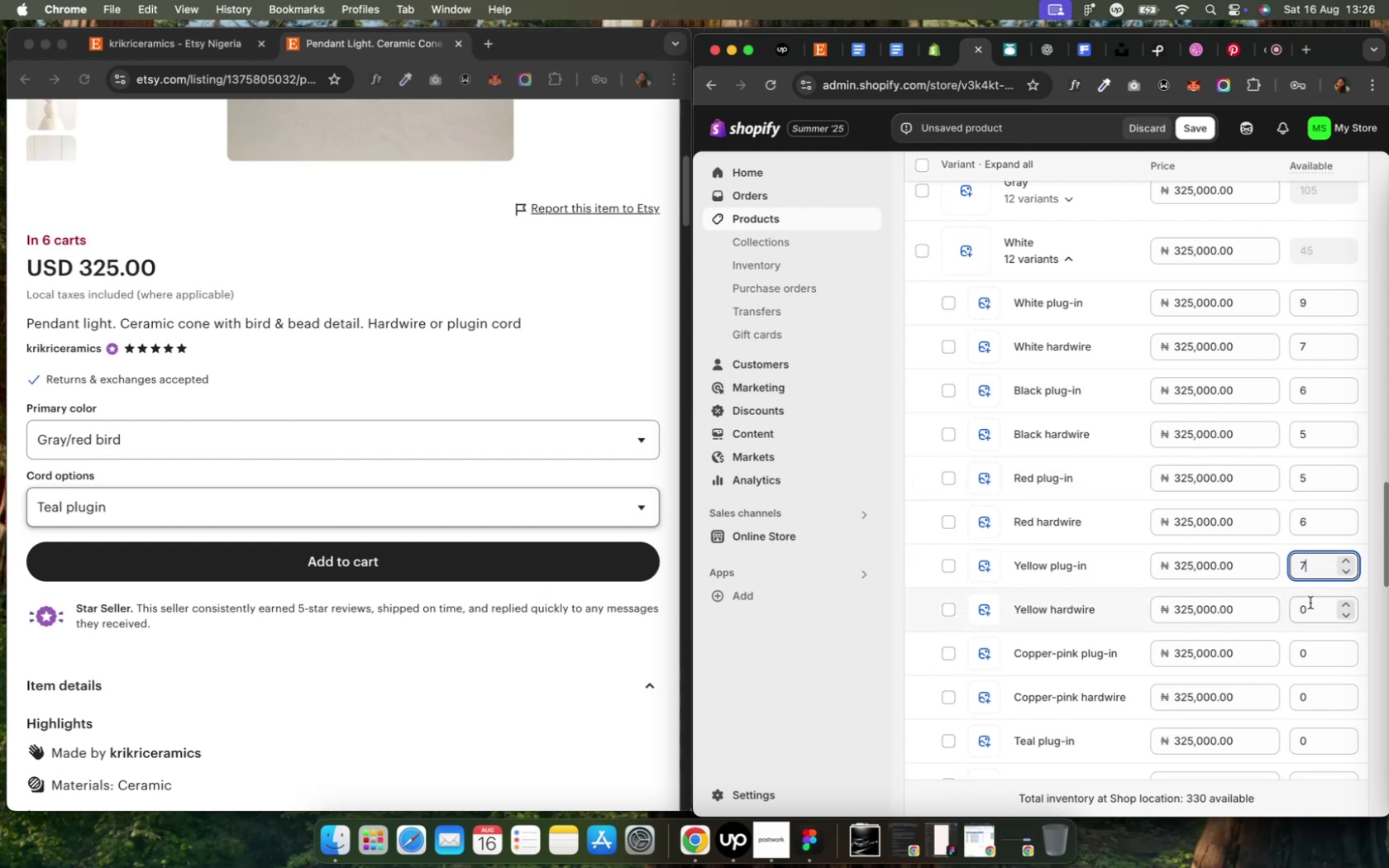 
left_click([1309, 611])
 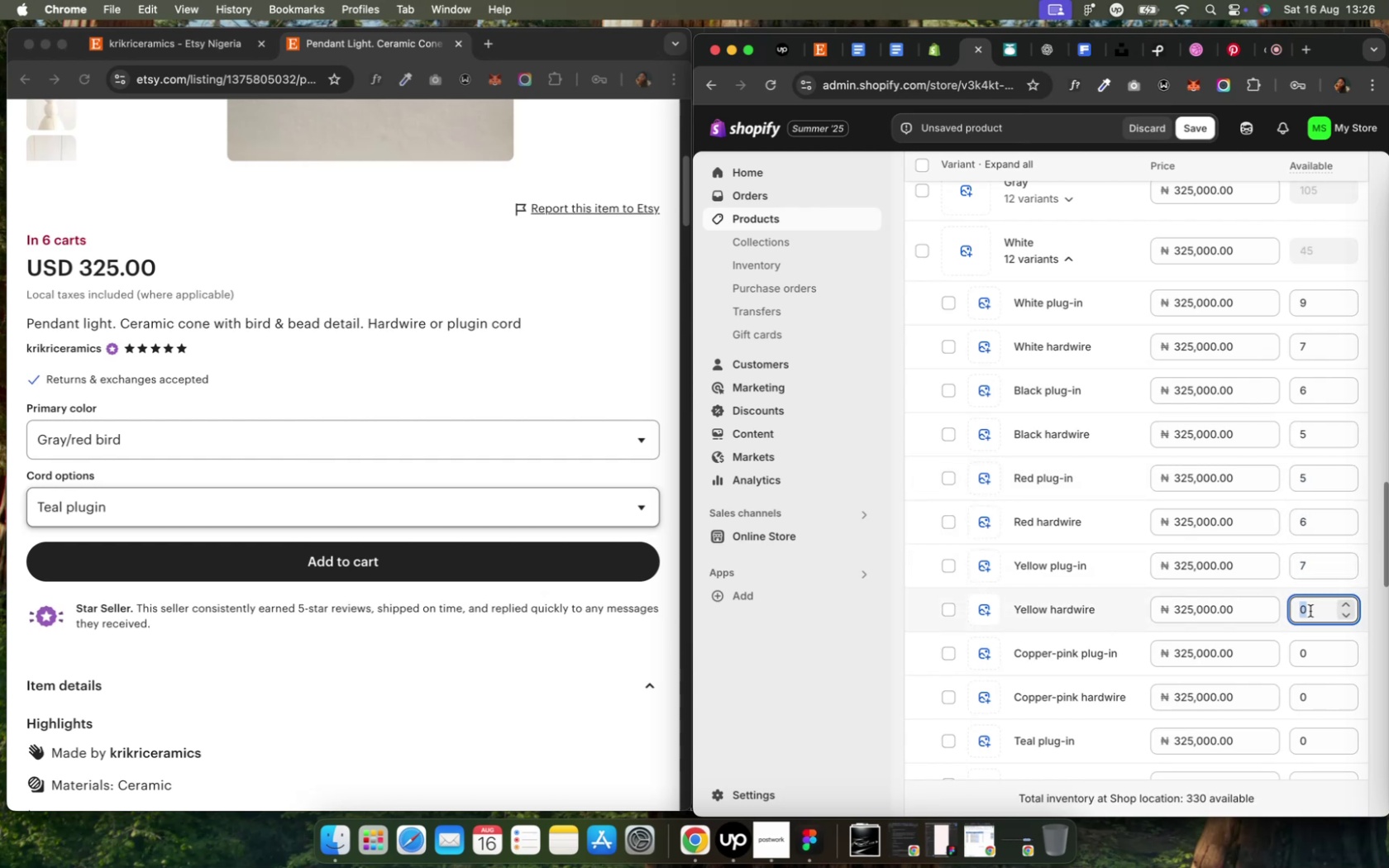 
scroll: coordinate [1309, 607], scroll_direction: up, amount: 24.0
 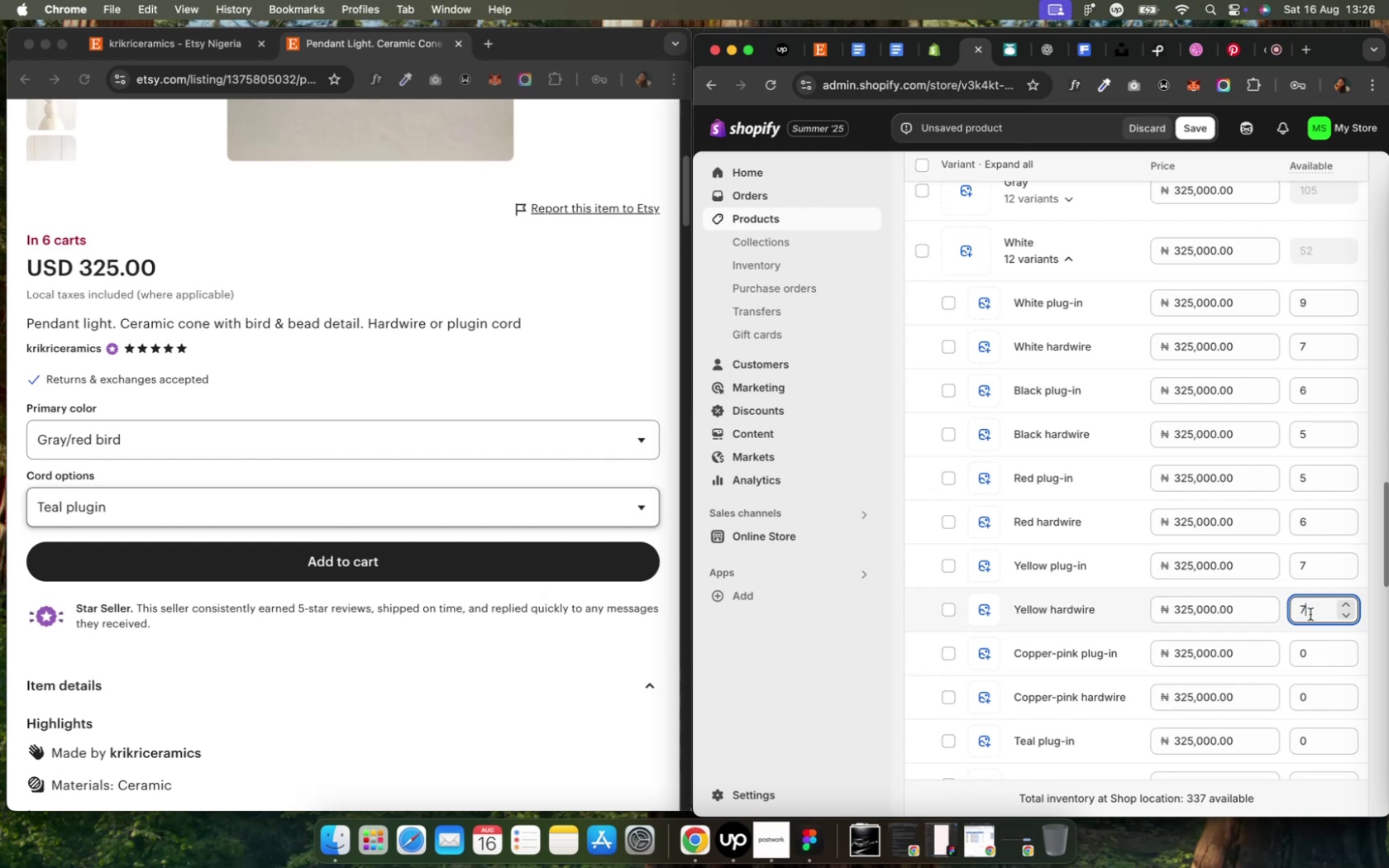 
left_click([1306, 656])
 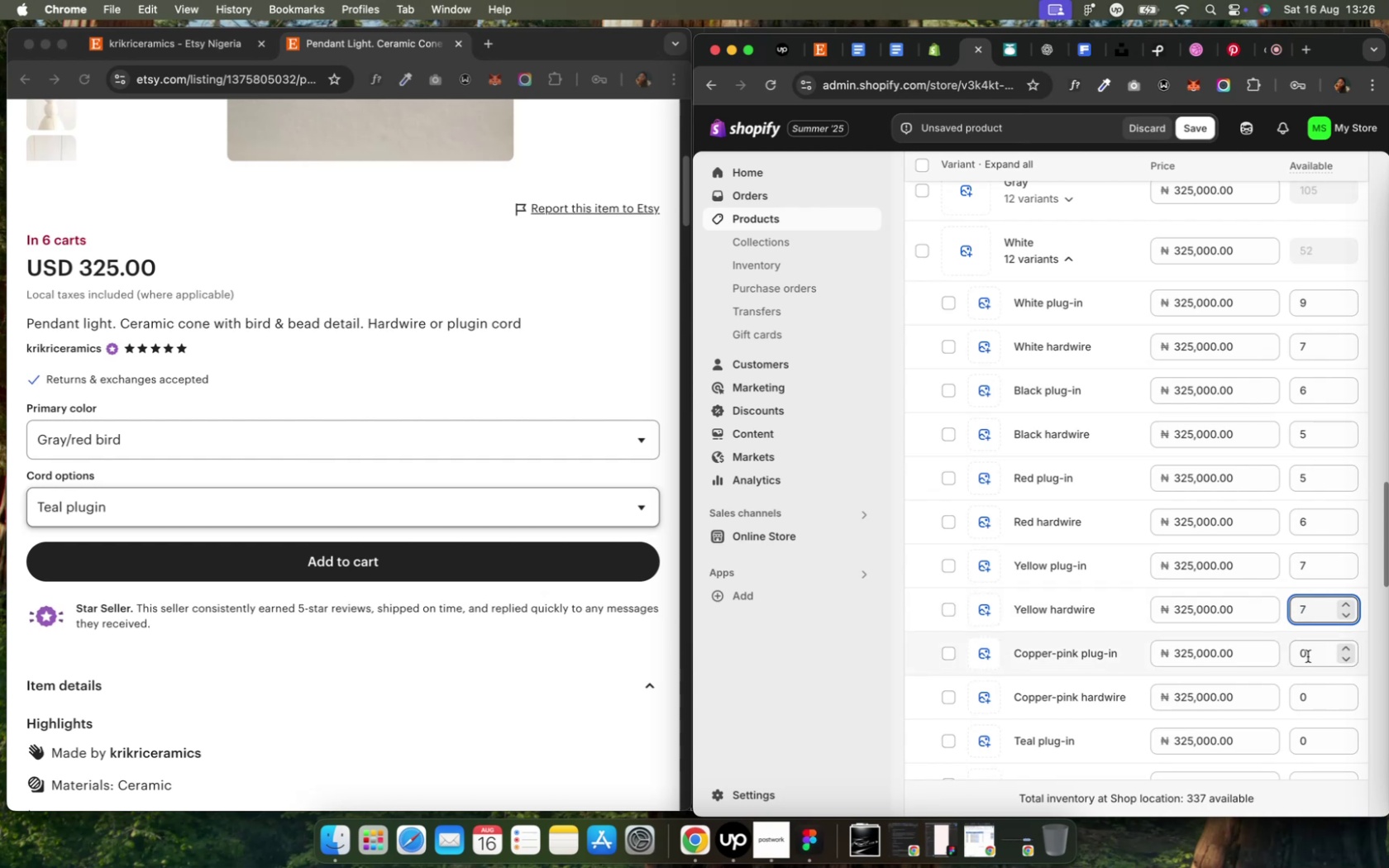 
scroll: coordinate [1306, 651], scroll_direction: up, amount: 23.0
 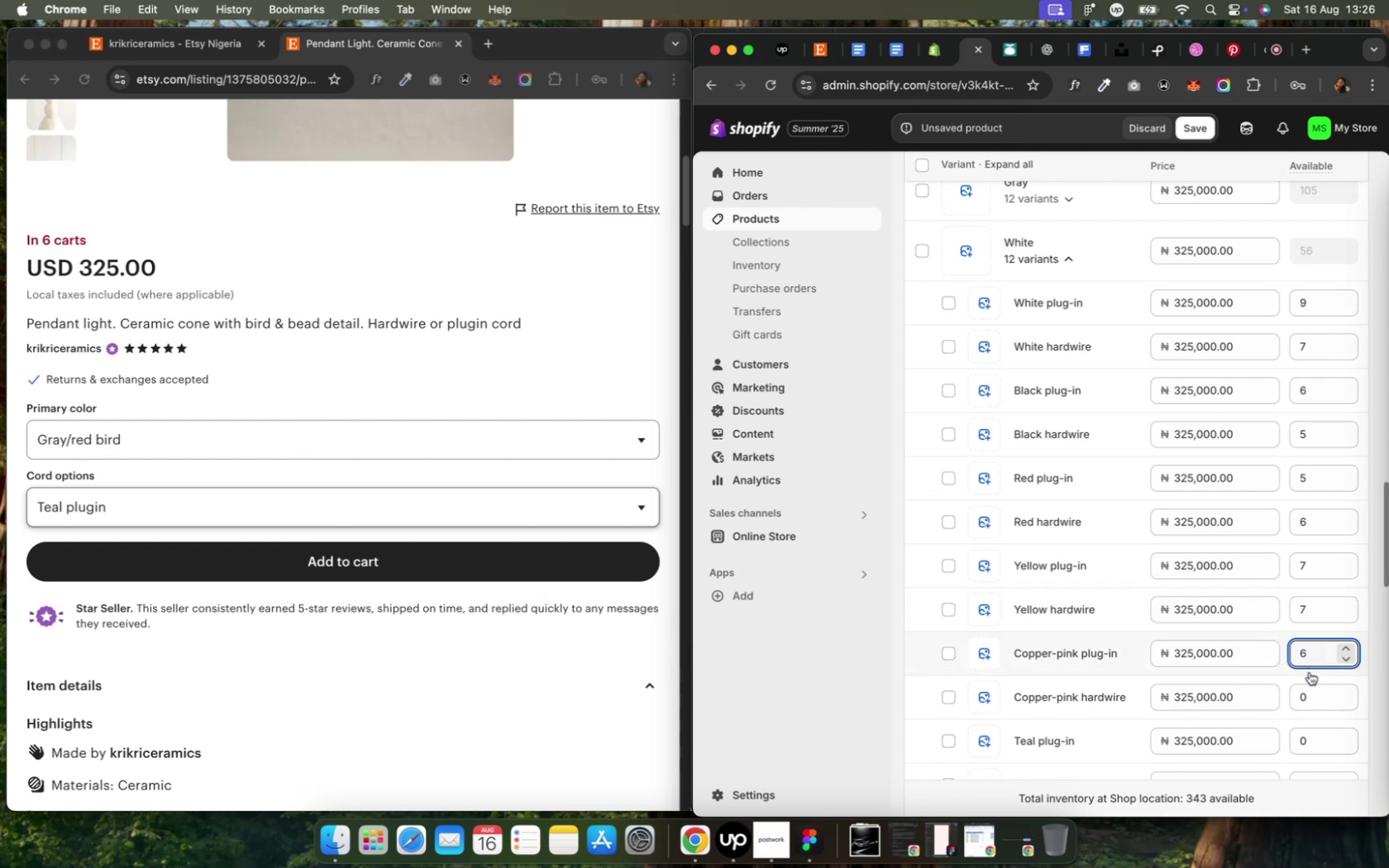 
left_click([1311, 691])
 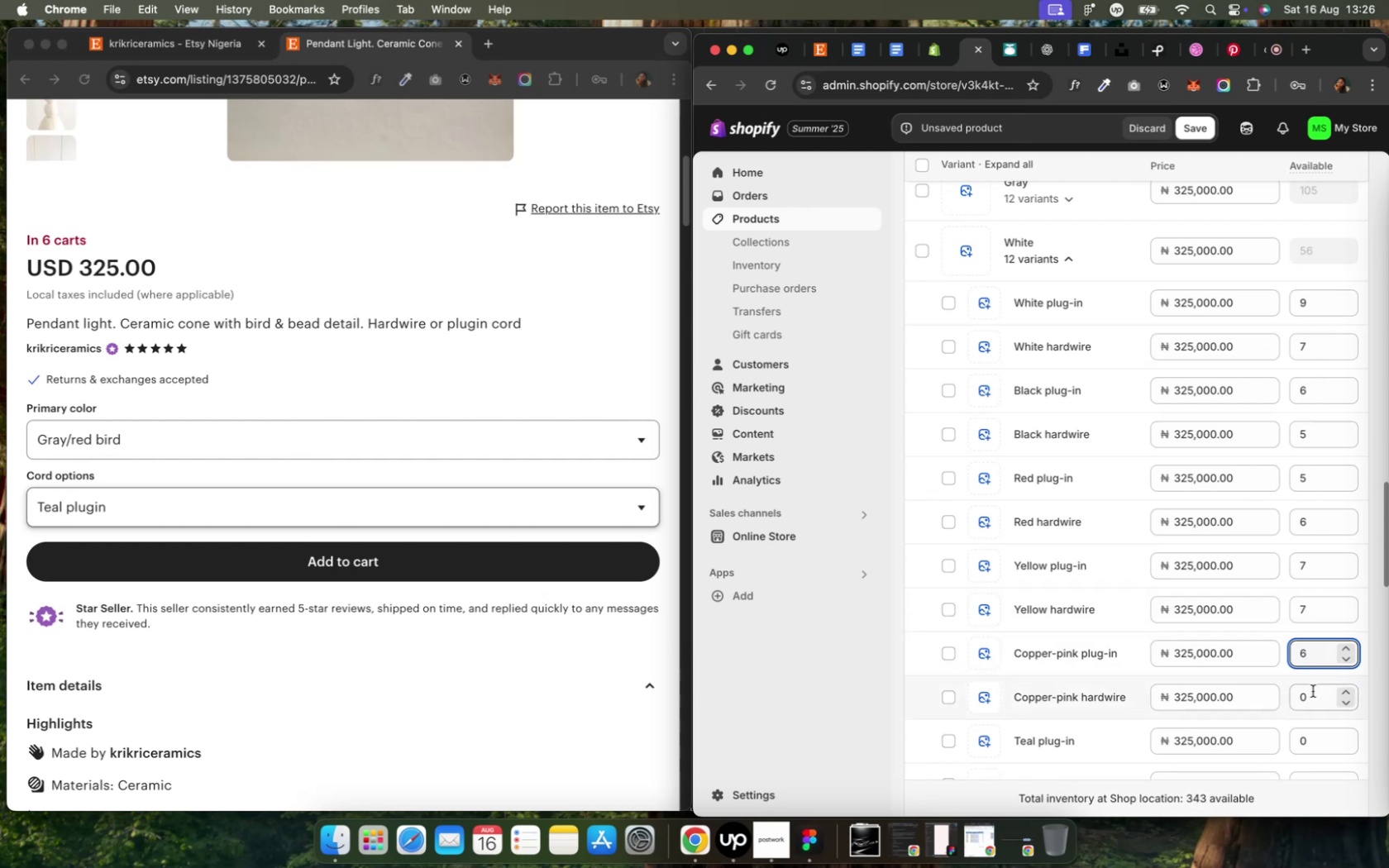 
scroll: coordinate [1311, 690], scroll_direction: up, amount: 18.0
 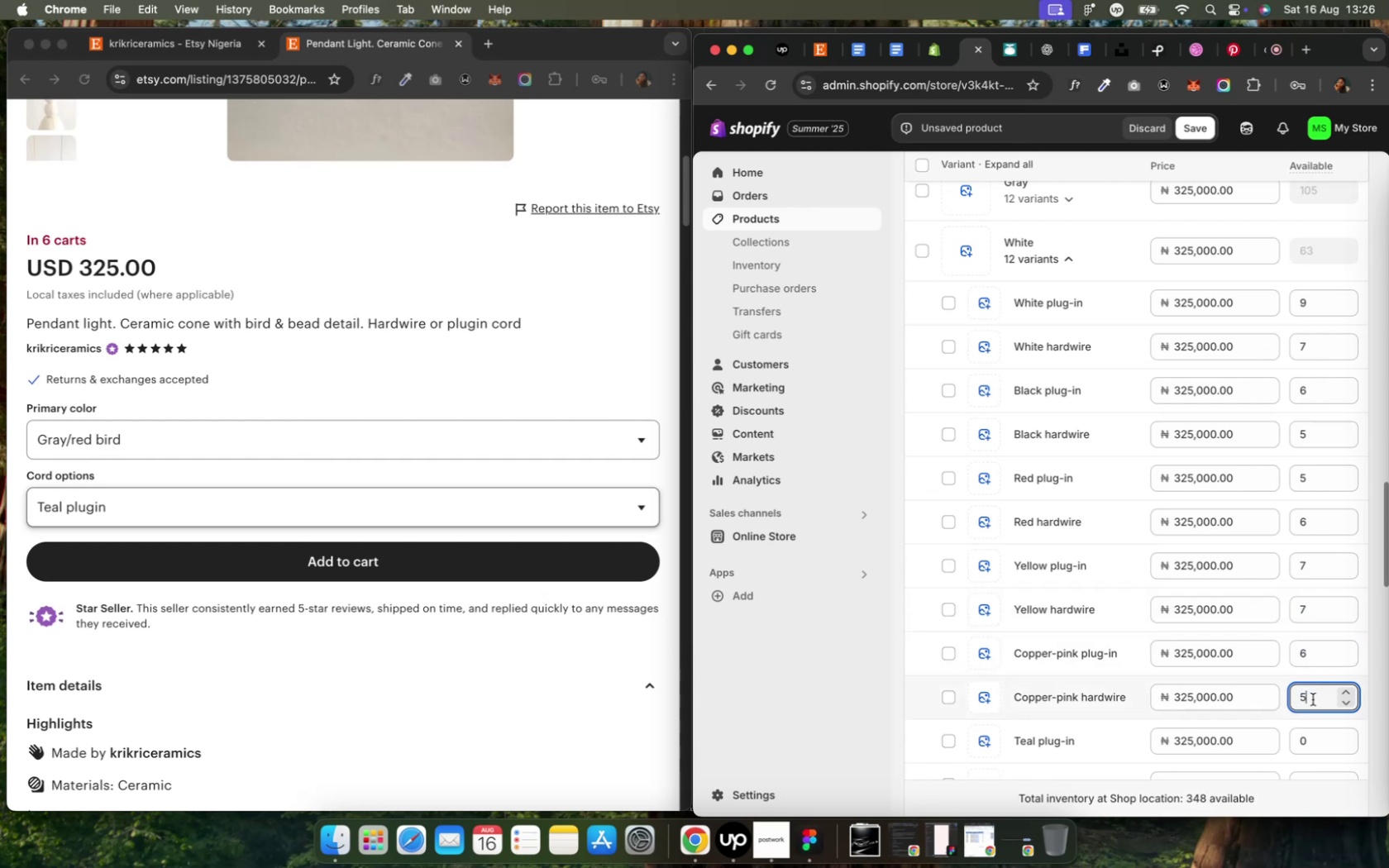 
left_click([1308, 739])
 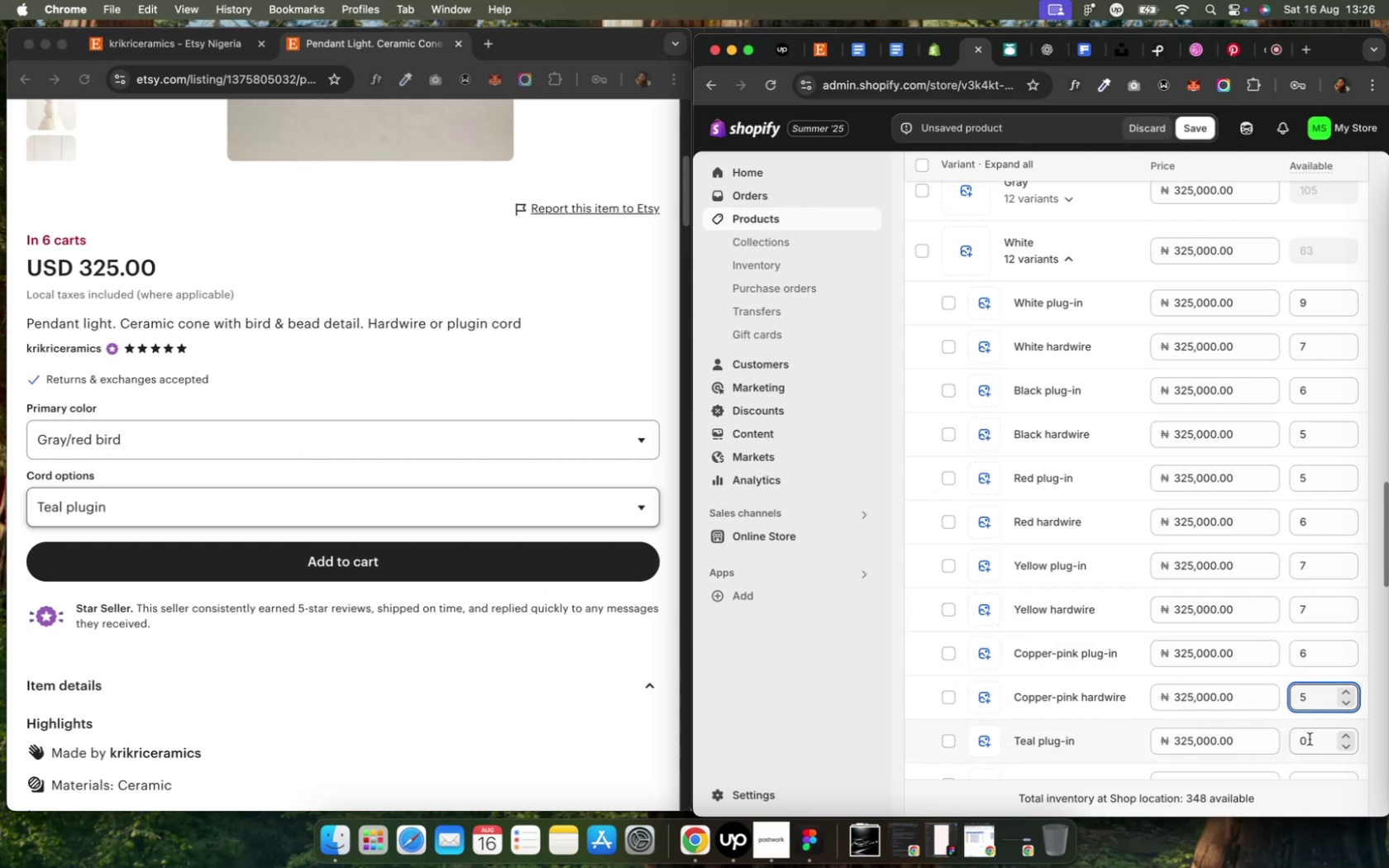 
scroll: coordinate [1308, 739], scroll_direction: up, amount: 12.0
 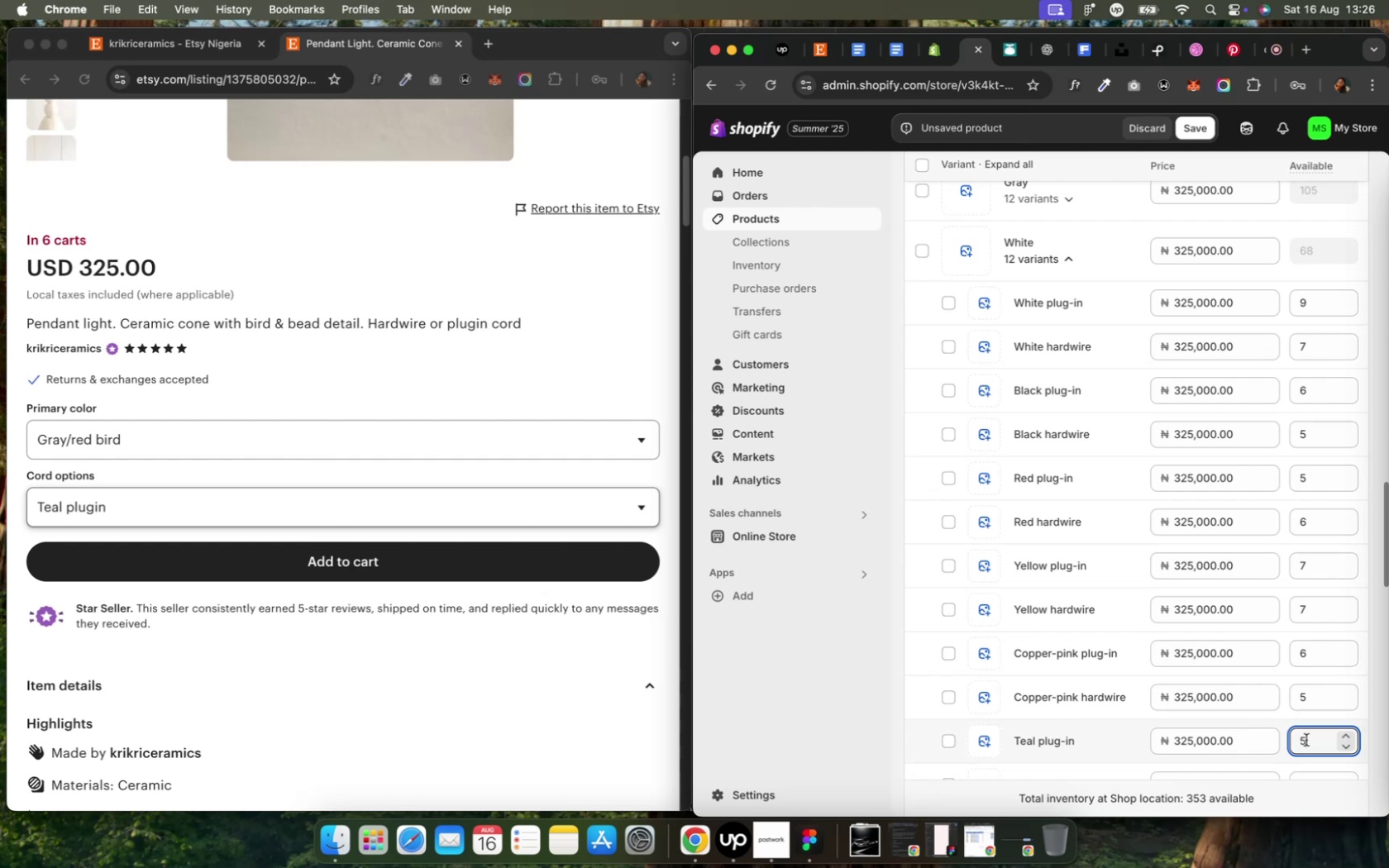 
wait(8.62)
 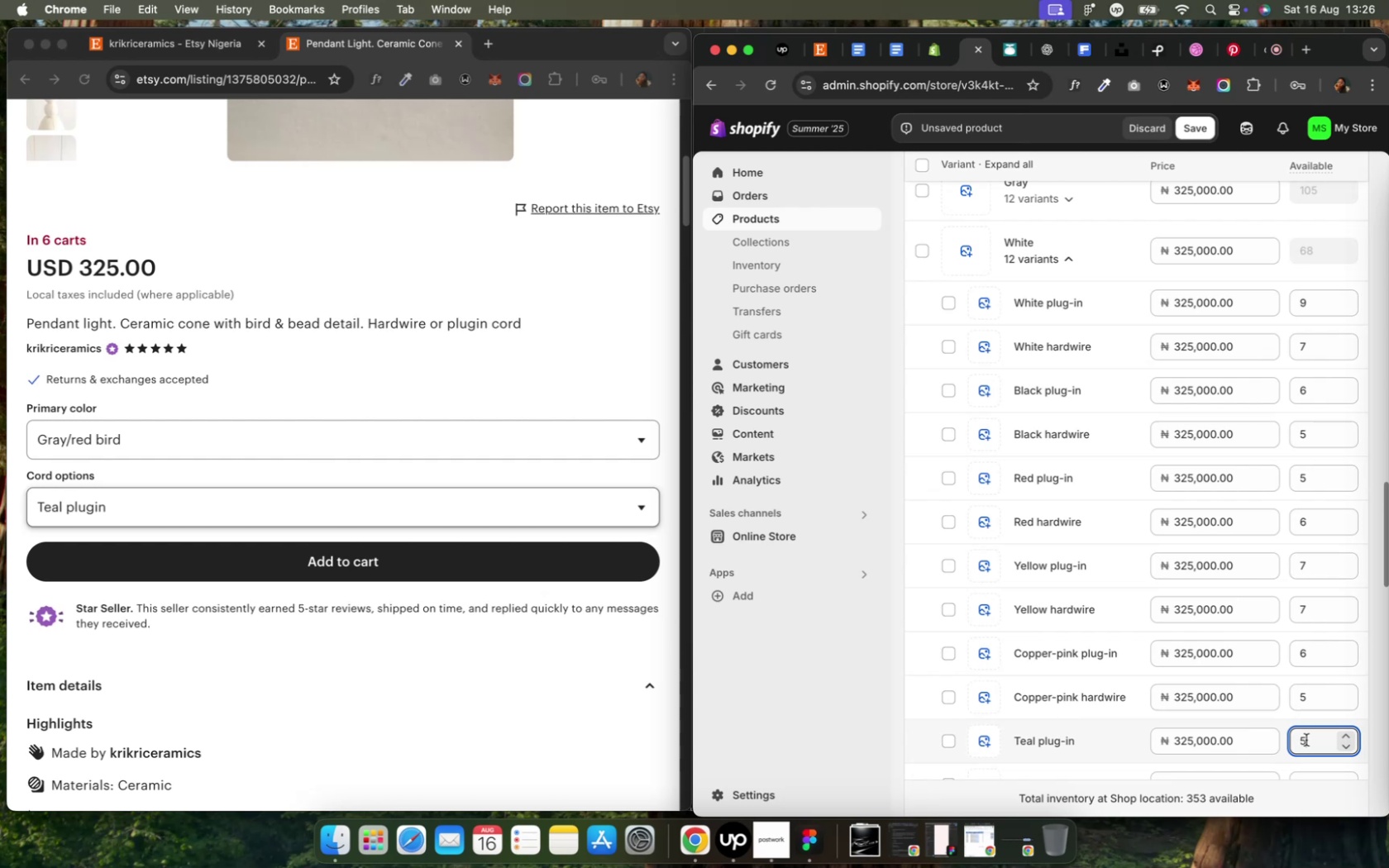 
scroll: coordinate [1255, 717], scroll_direction: down, amount: 3.0
 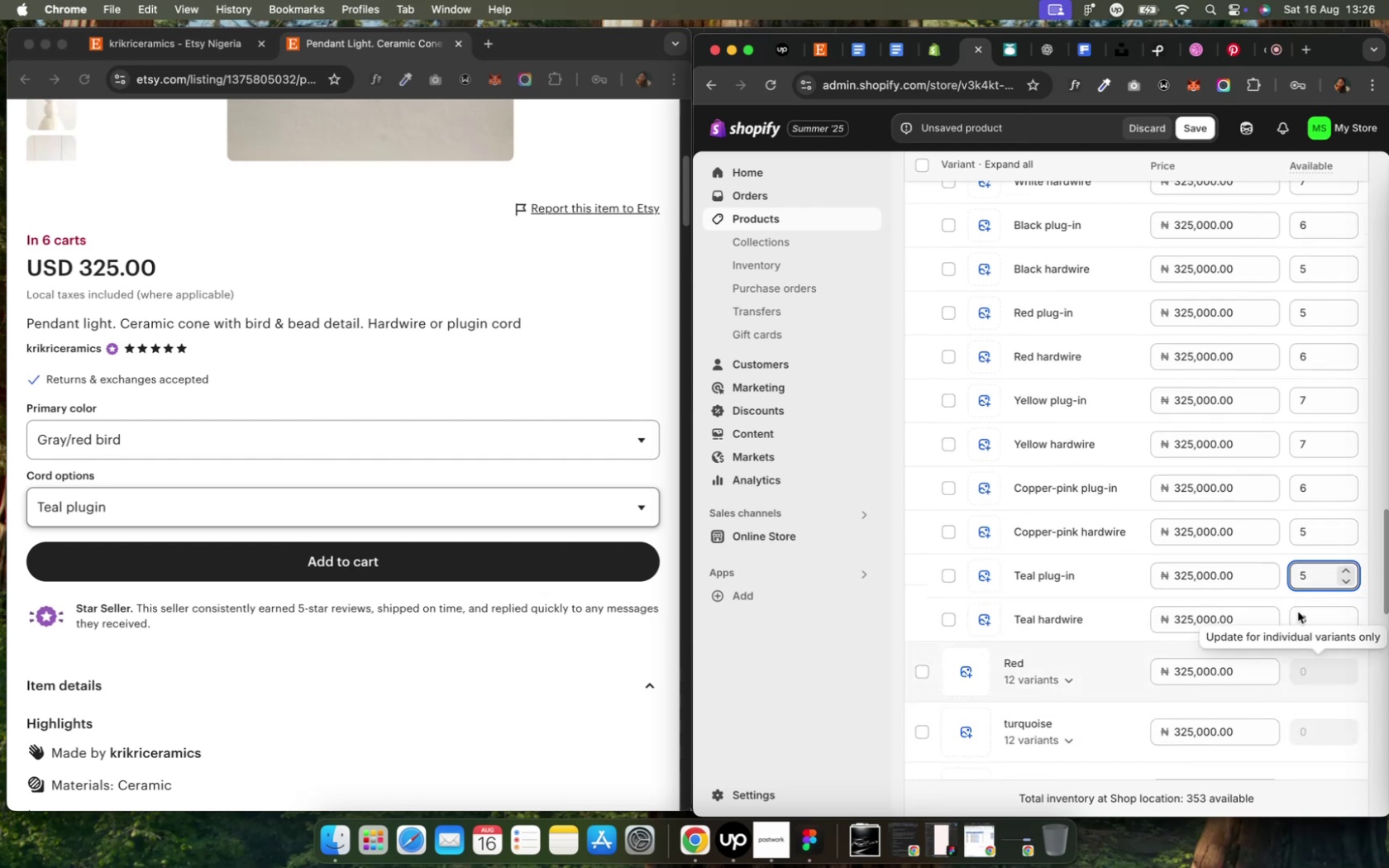 
left_click([1302, 612])
 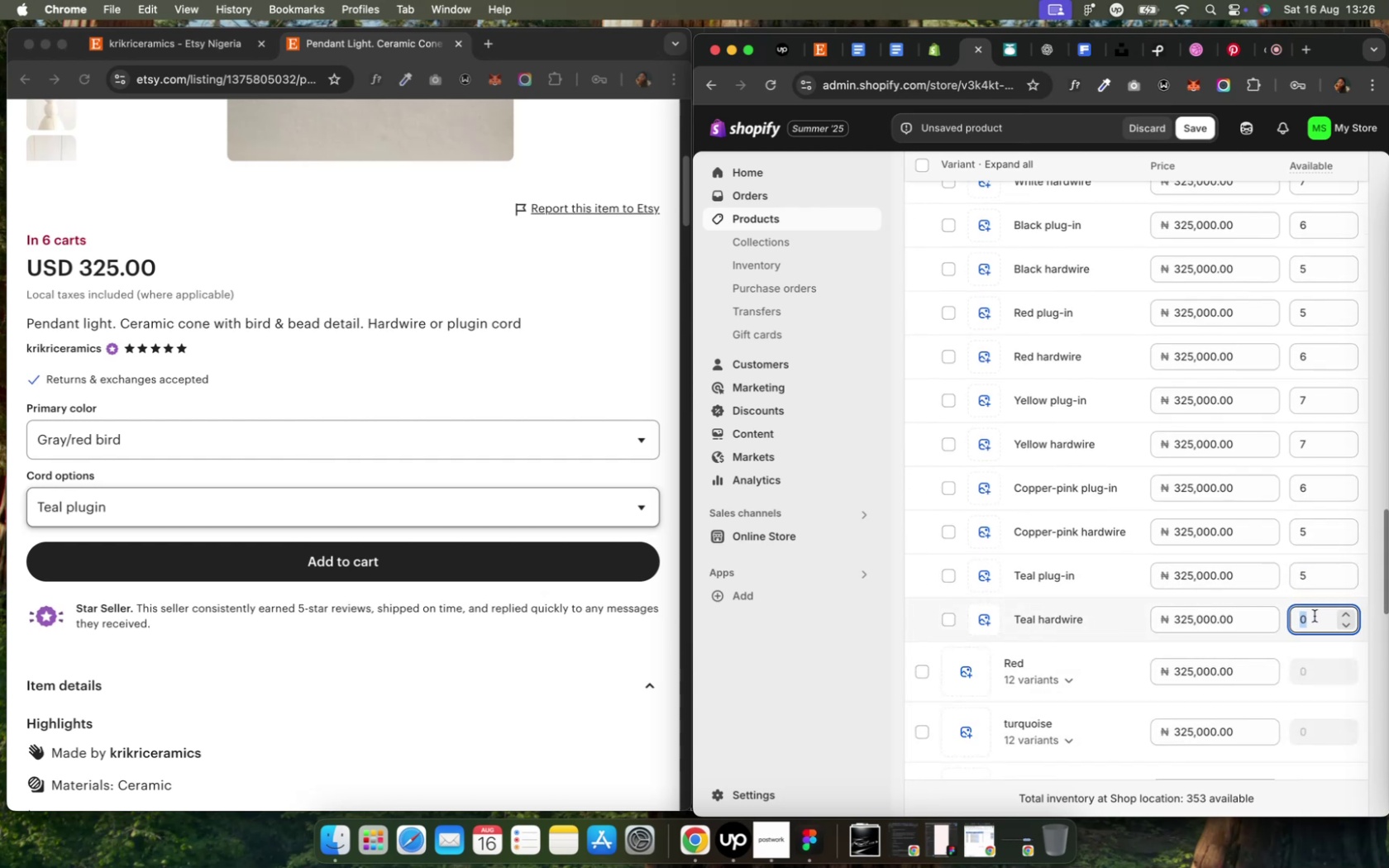 
scroll: coordinate [1312, 618], scroll_direction: up, amount: 11.0
 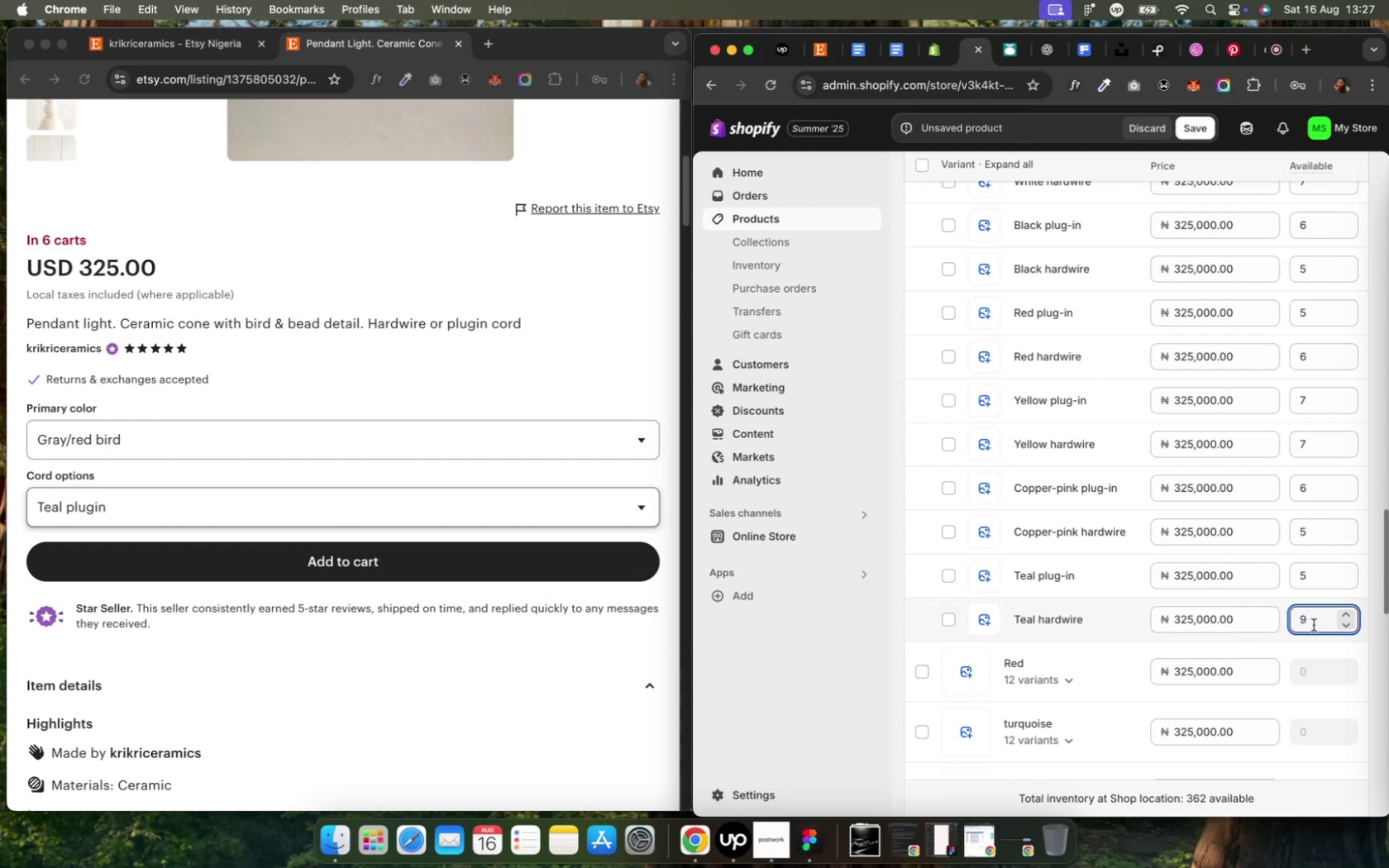 
left_click([1077, 684])
 